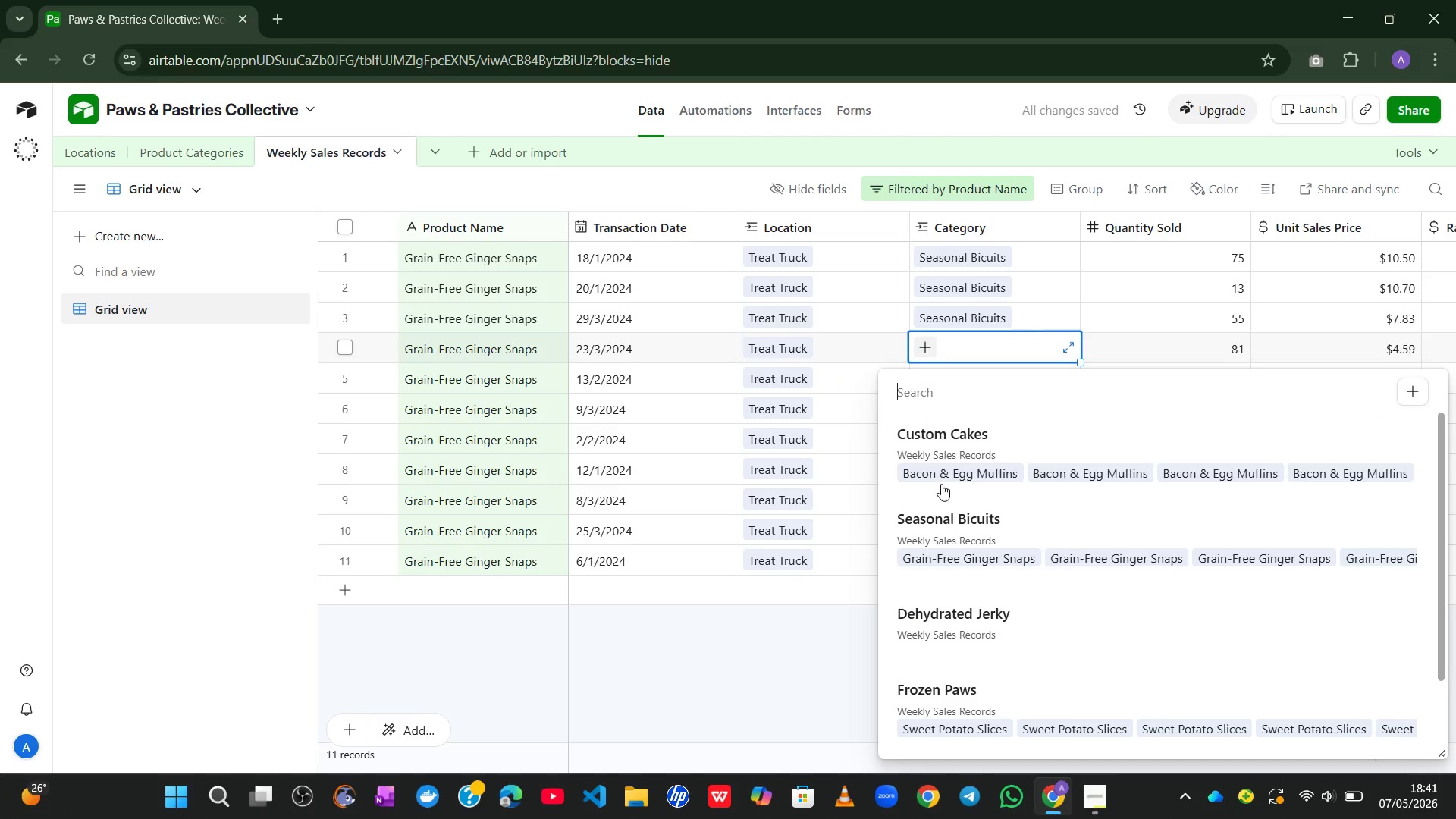 
left_click([940, 531])
 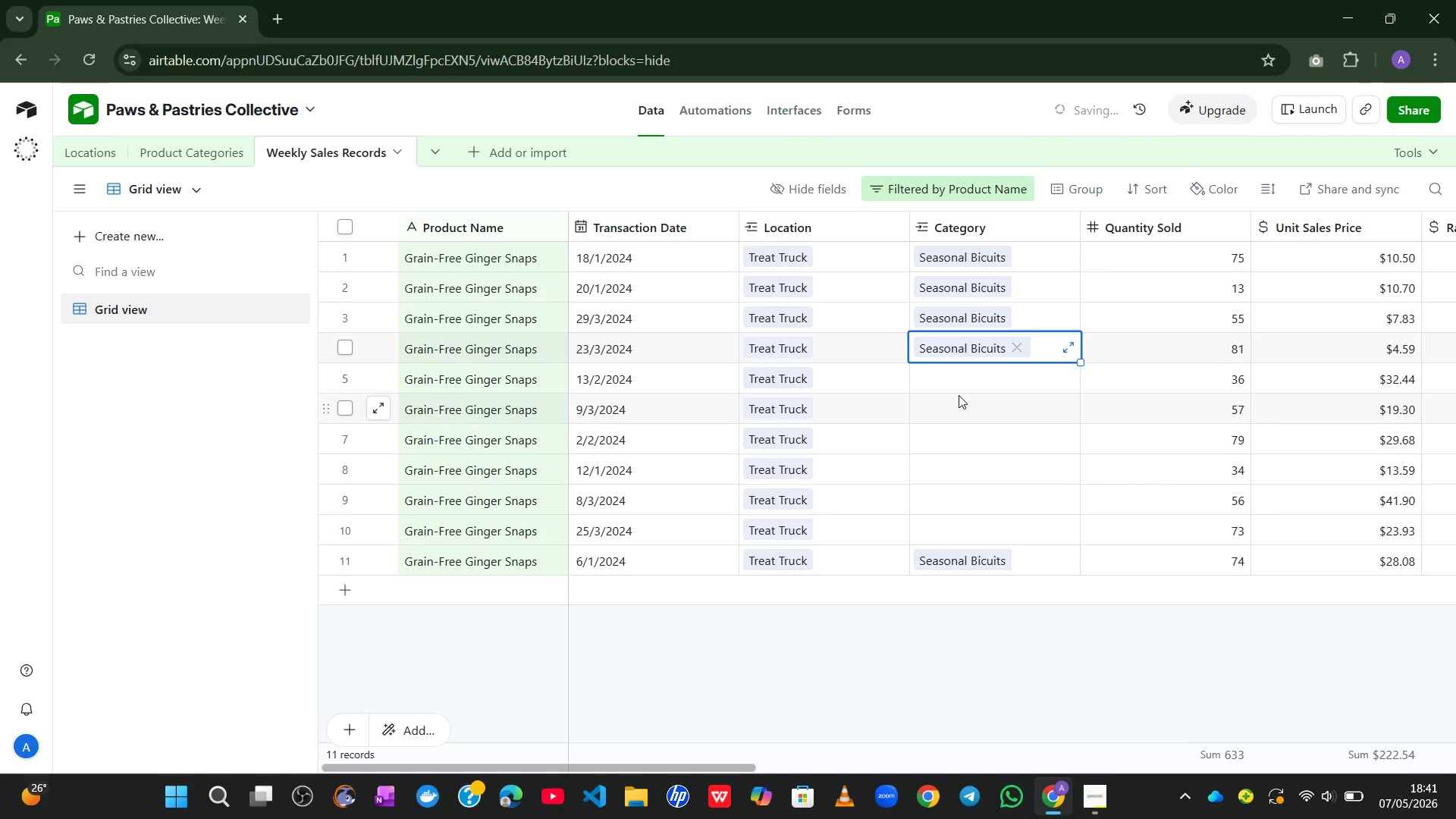 
left_click([959, 395])
 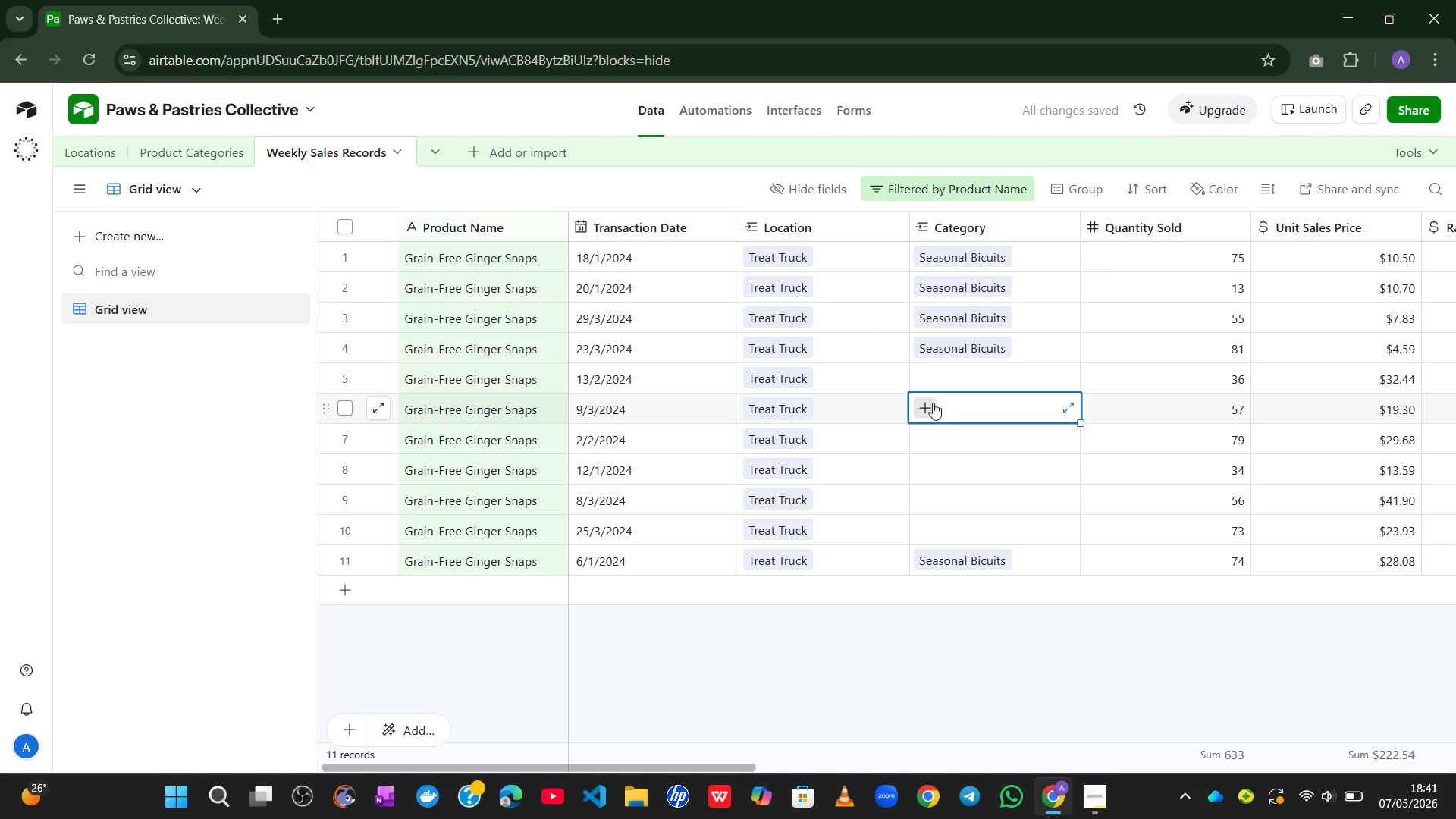 
left_click([932, 403])
 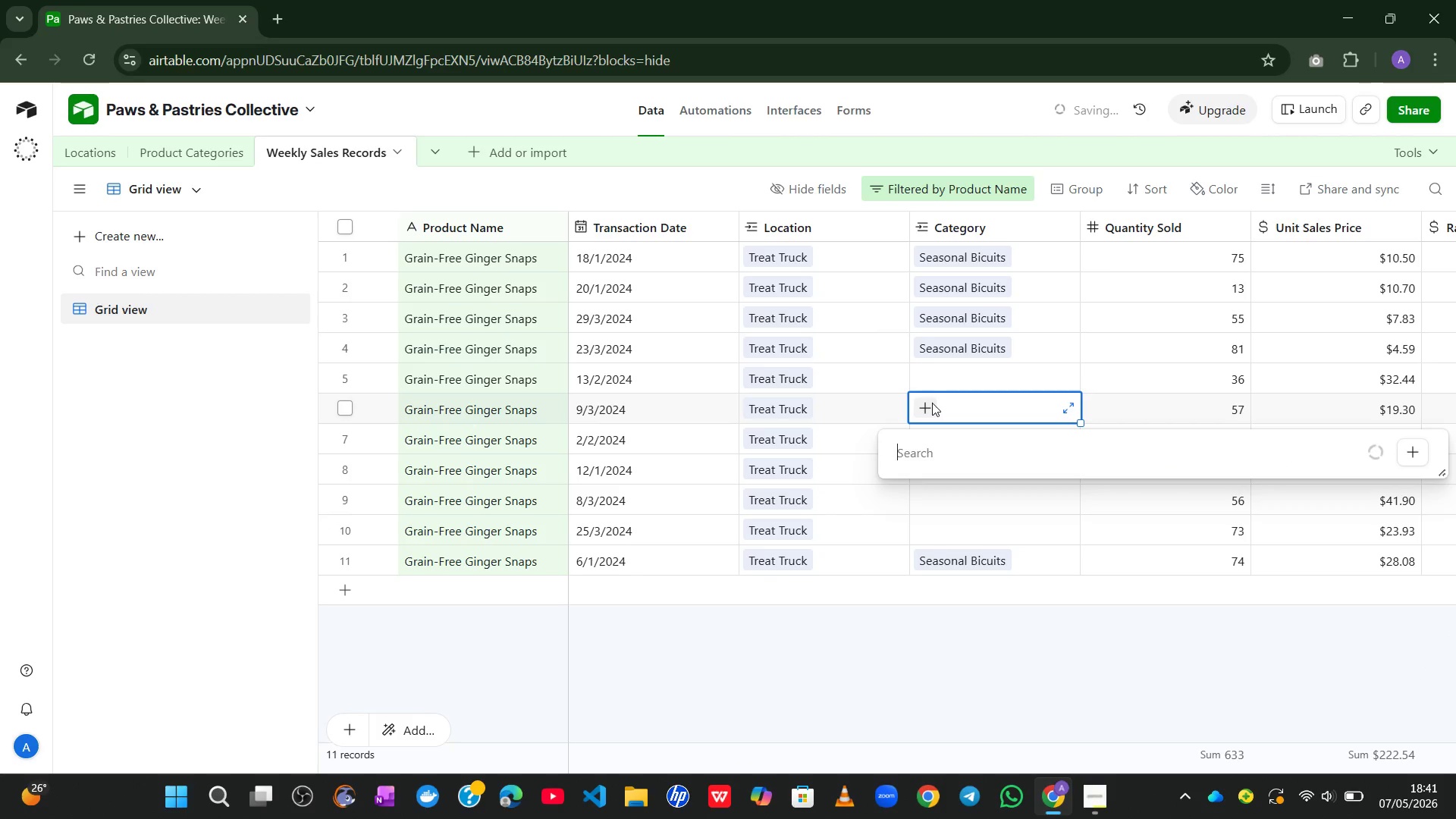 
mouse_move([934, 416])
 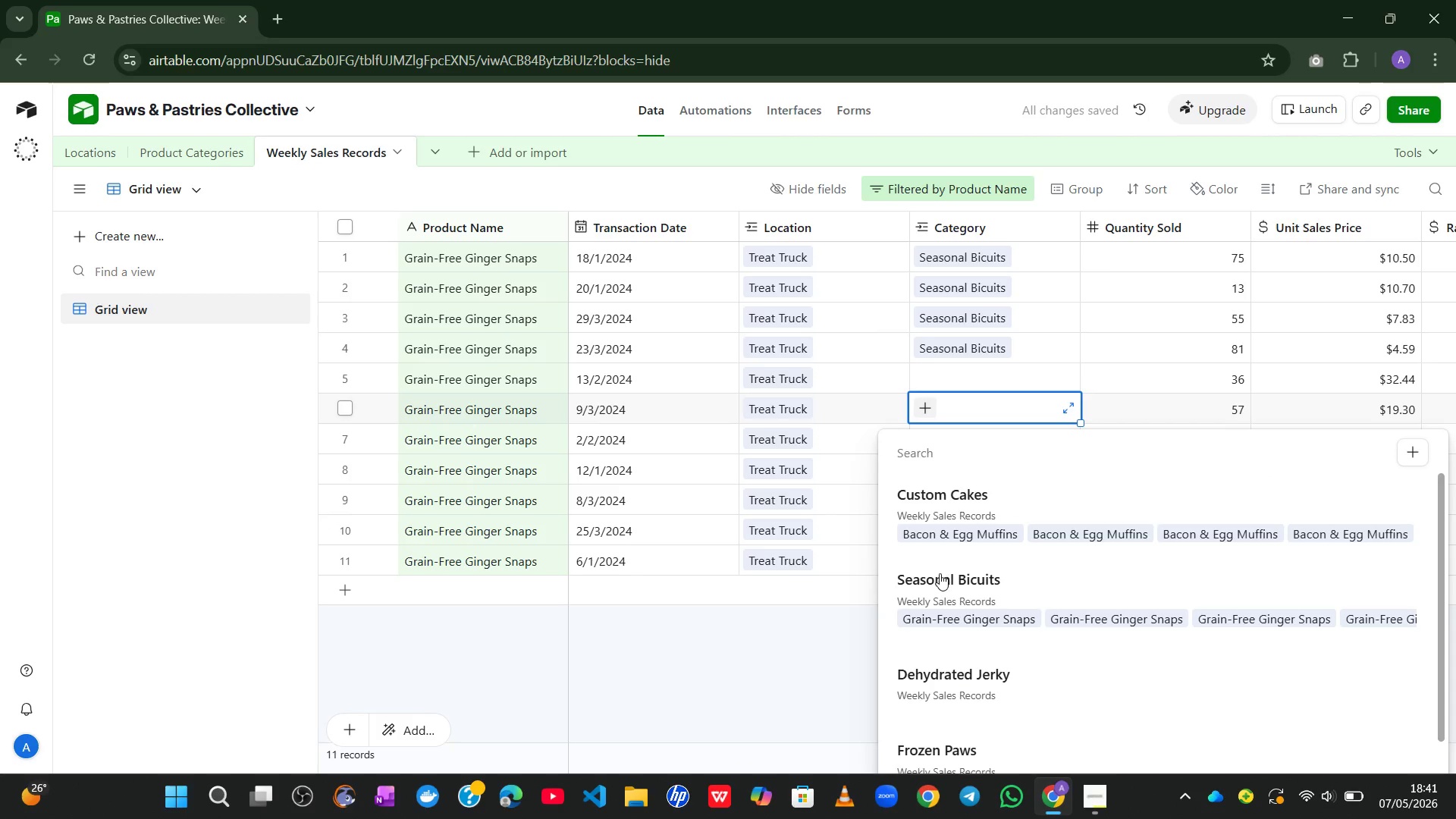 
left_click([940, 588])
 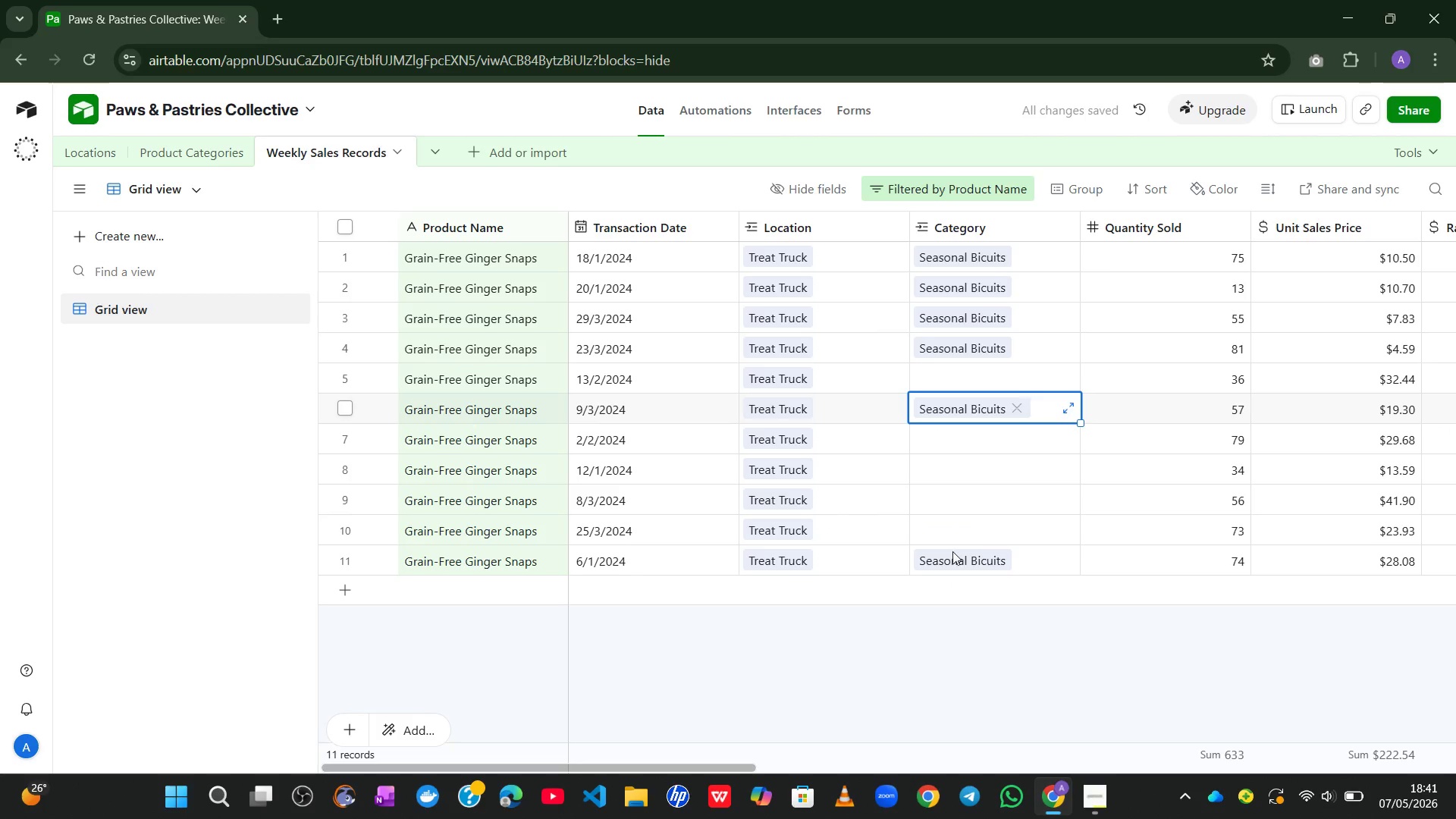 
left_click([943, 366])
 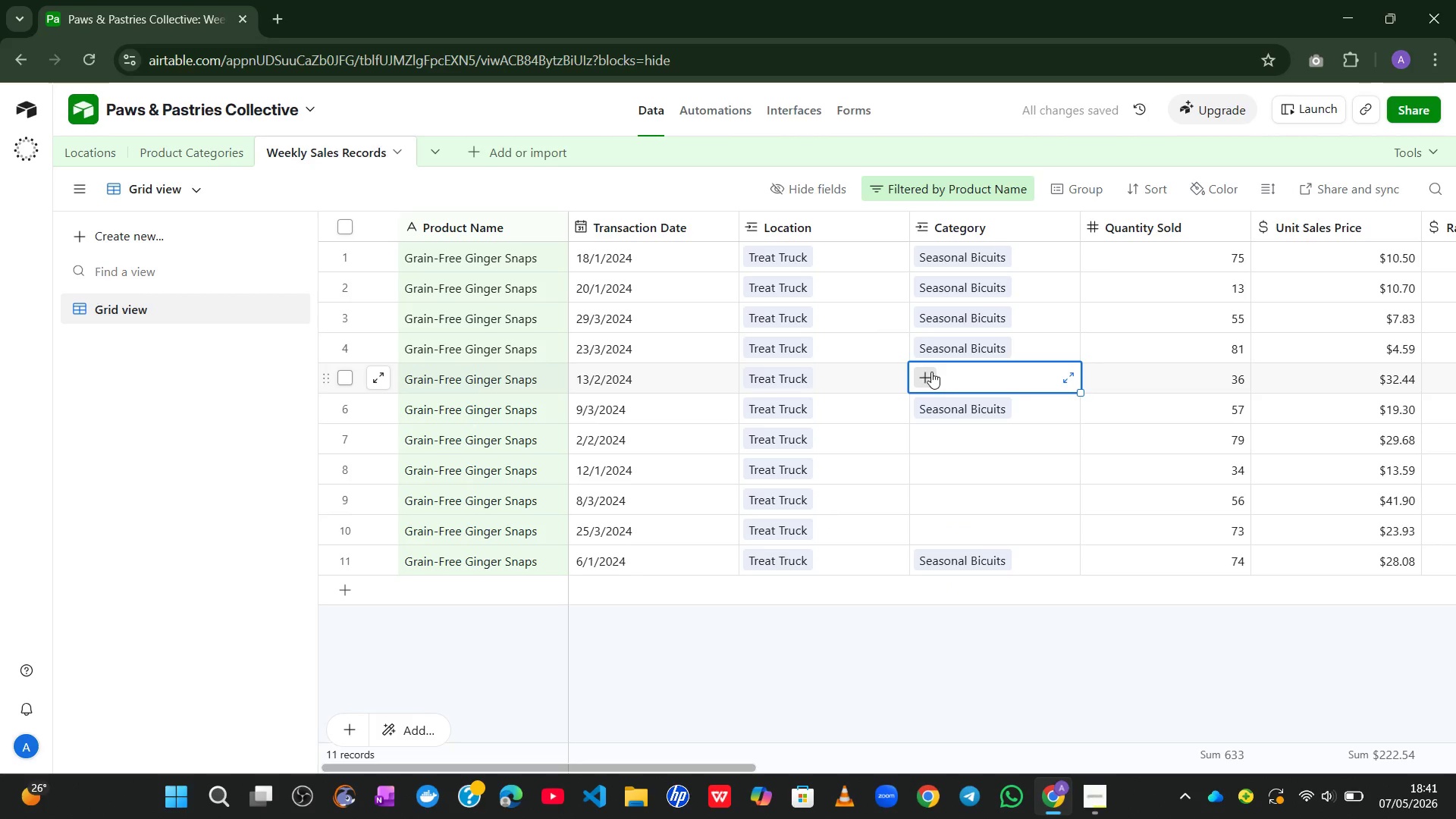 
left_click([931, 372])
 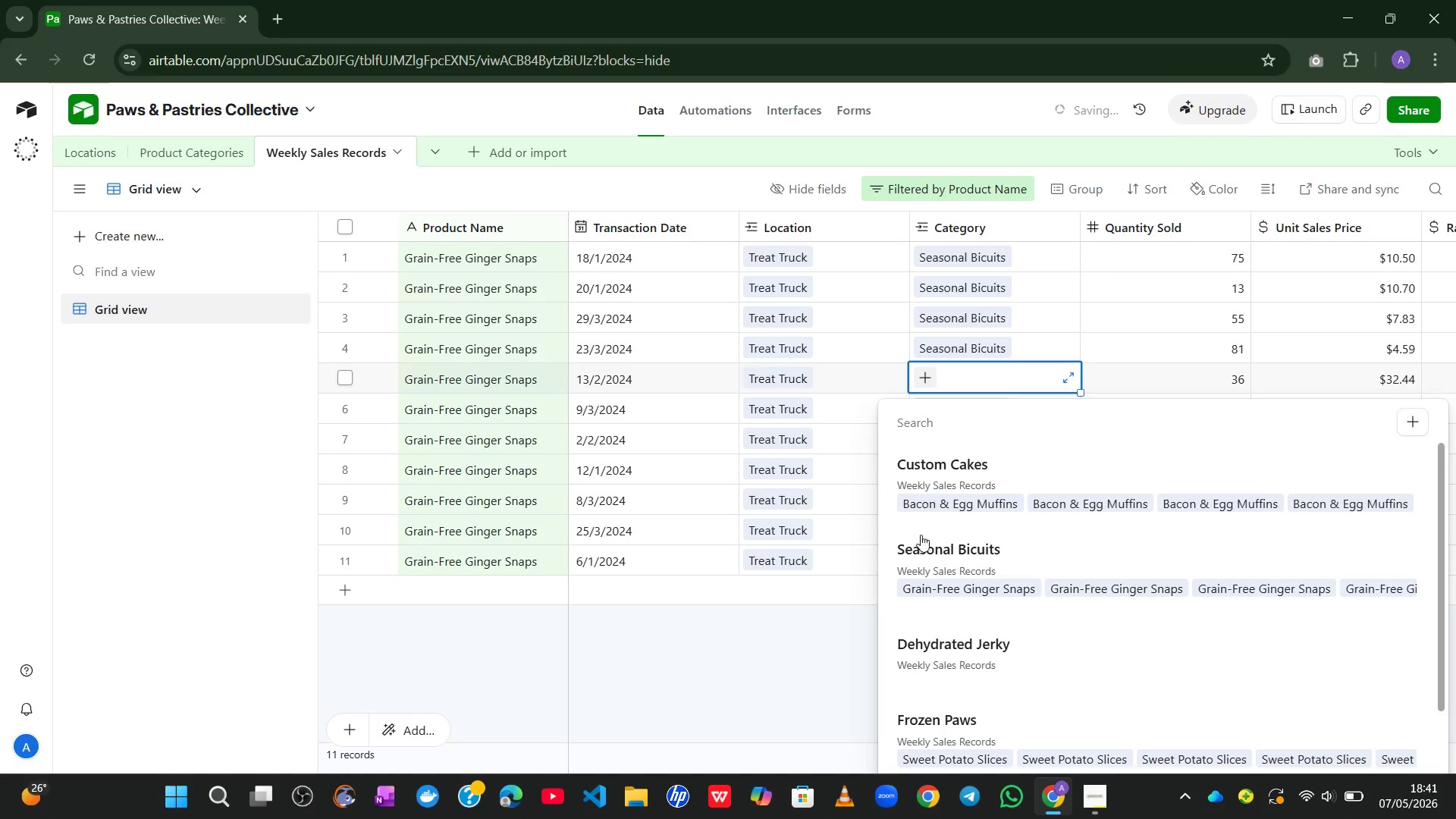 
left_click([918, 563])
 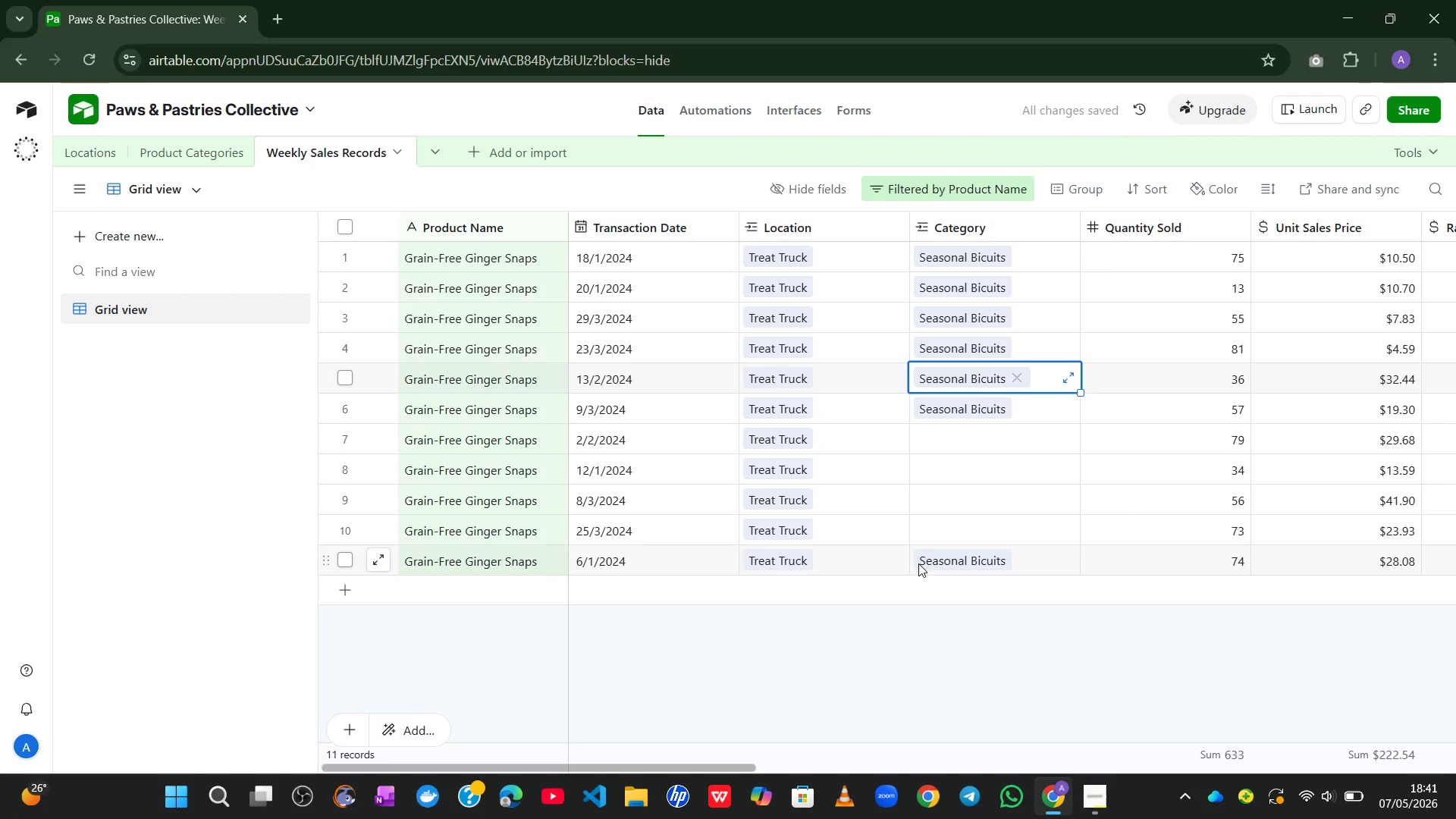 
wait(8.66)
 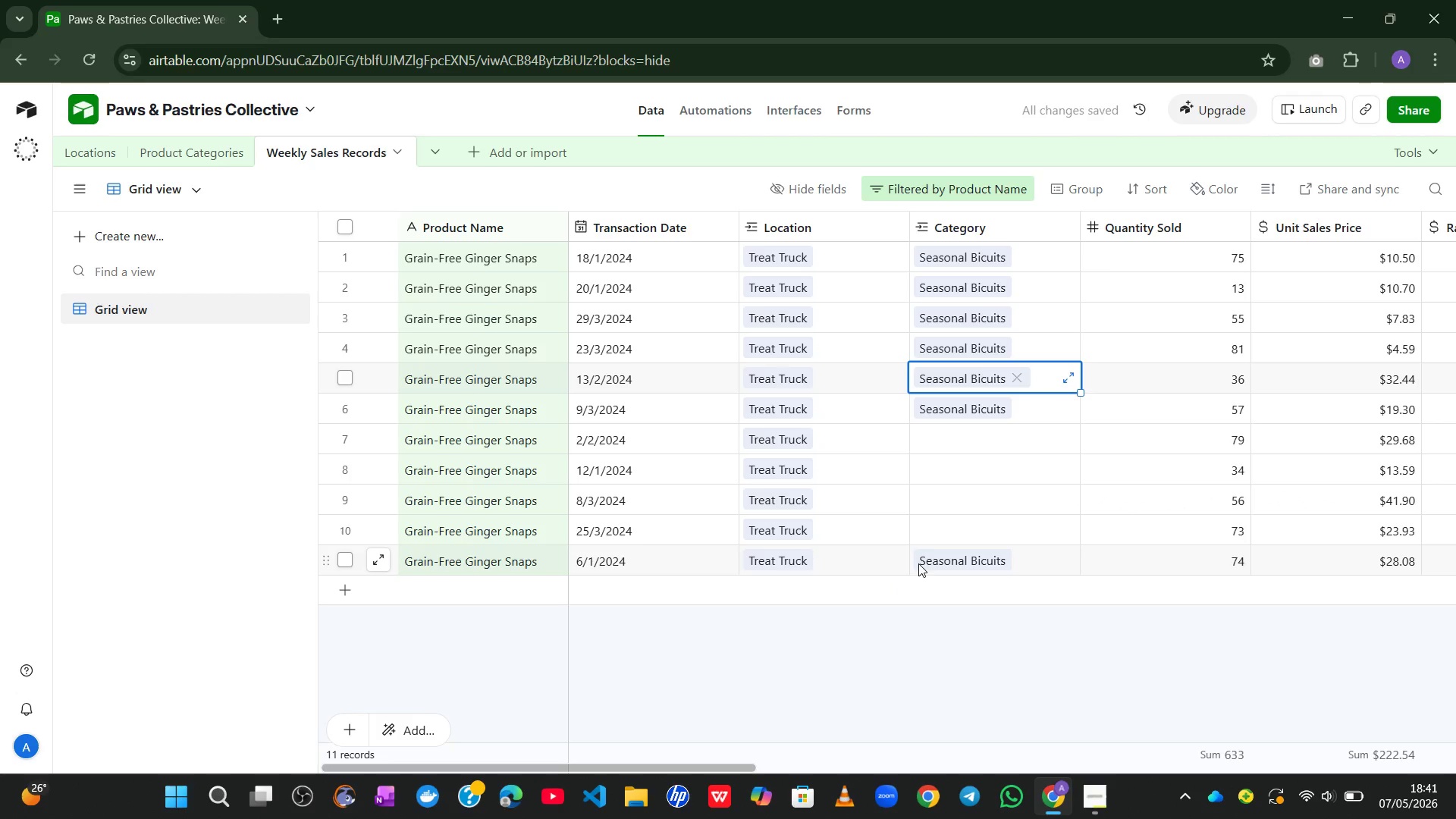 
left_click_drag(start_coordinate=[983, 428], to_coordinate=[921, 444])
 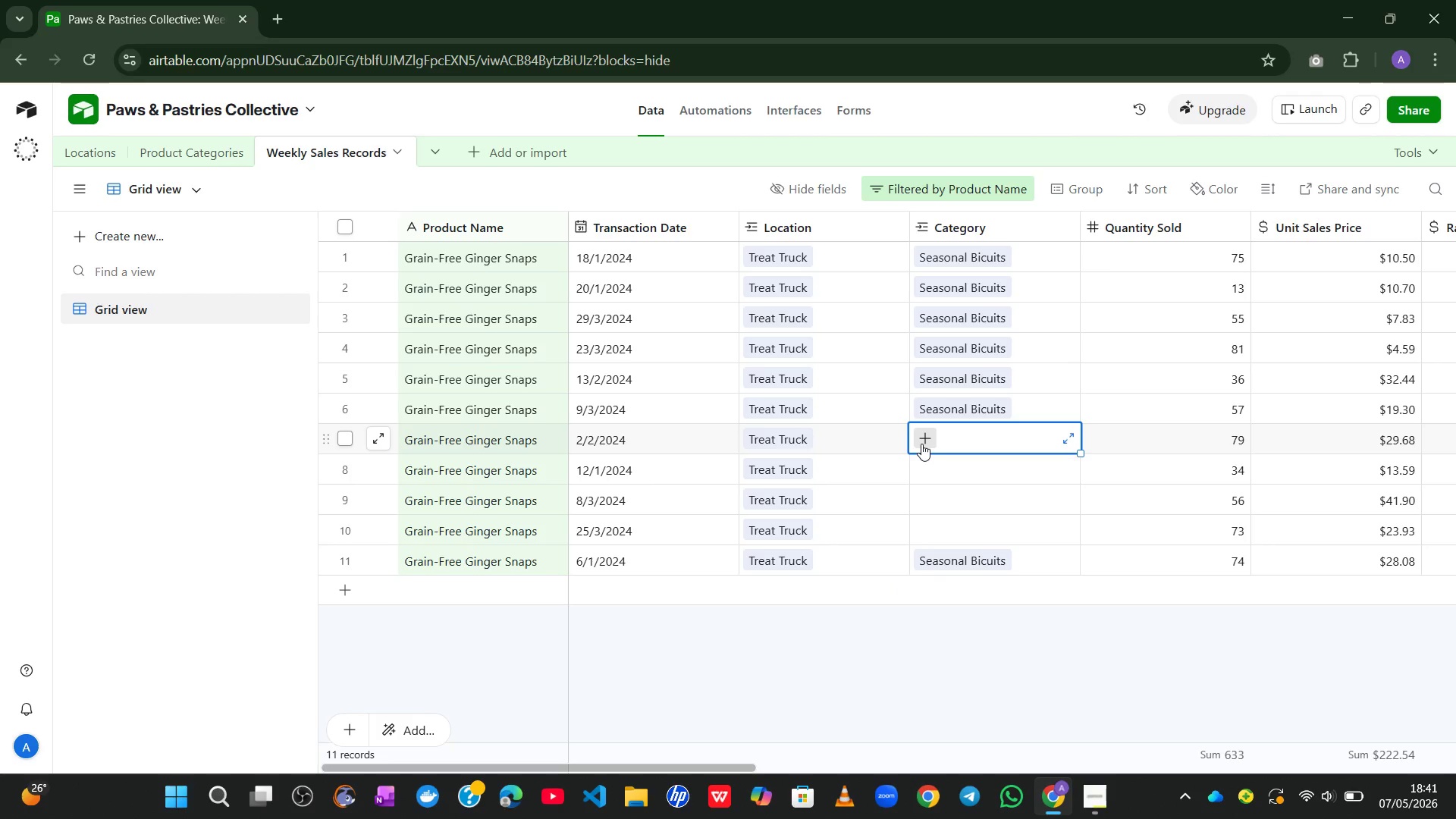 
left_click([921, 444])
 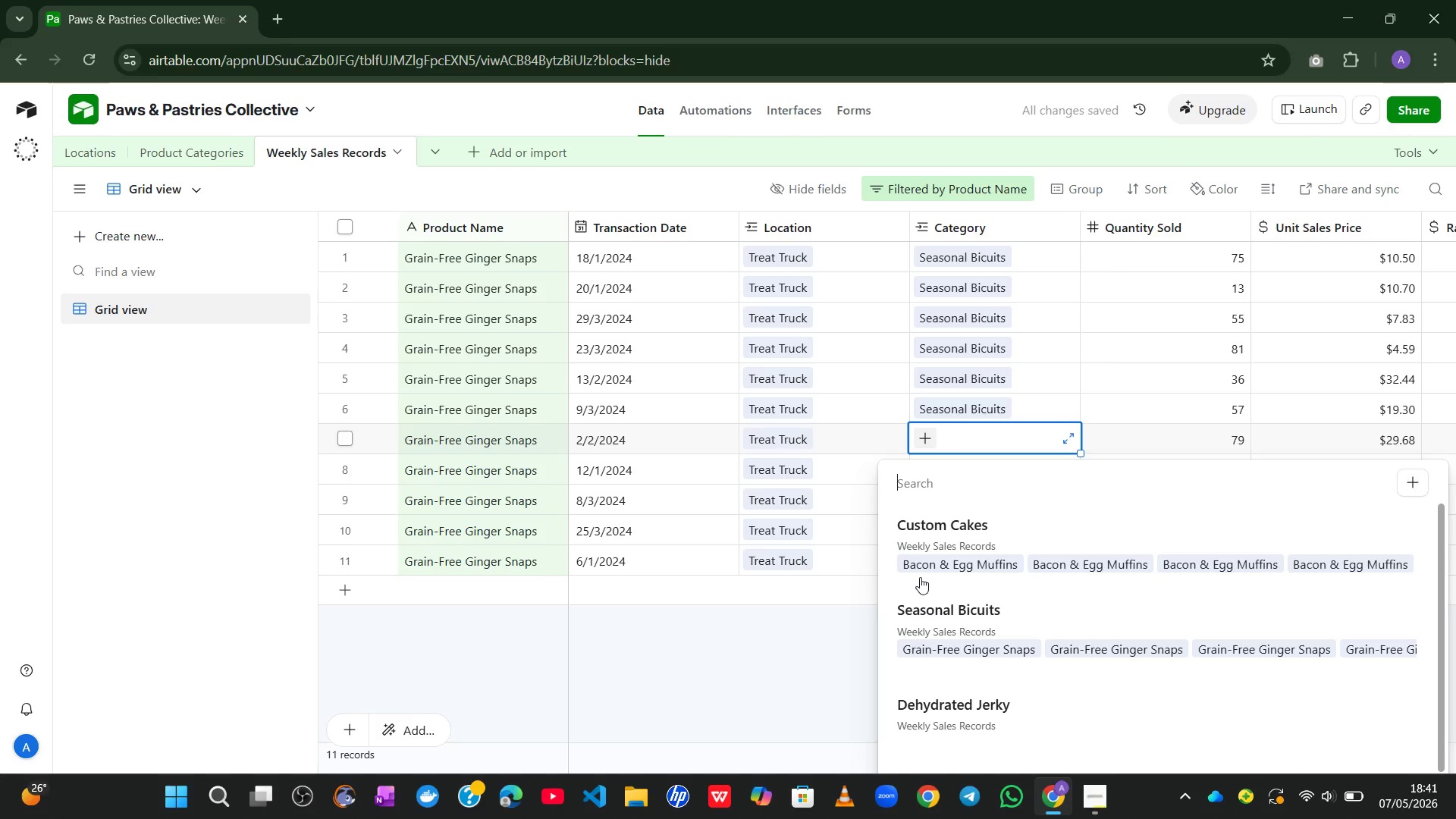 
left_click([929, 619])
 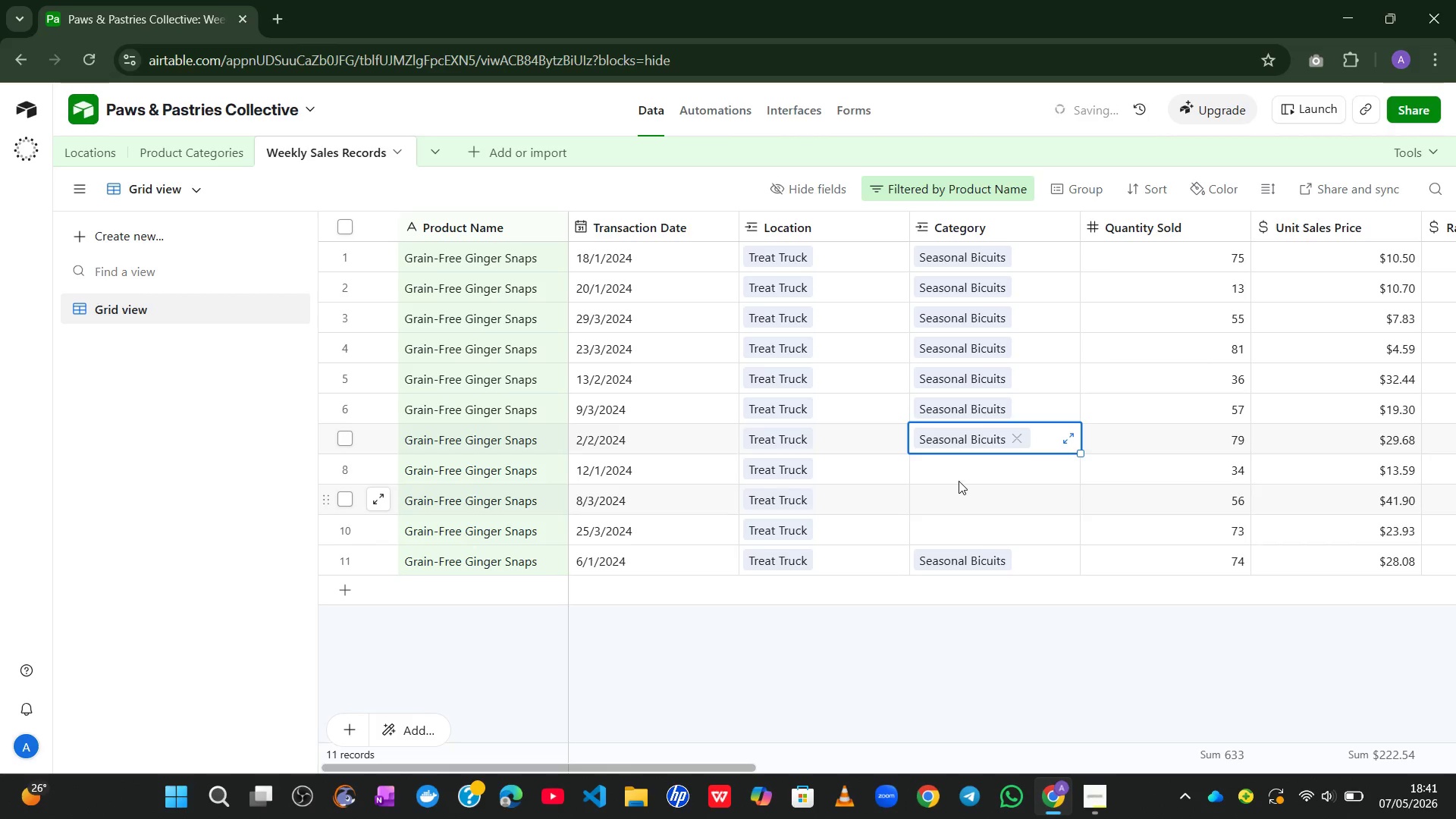 
left_click([957, 479])
 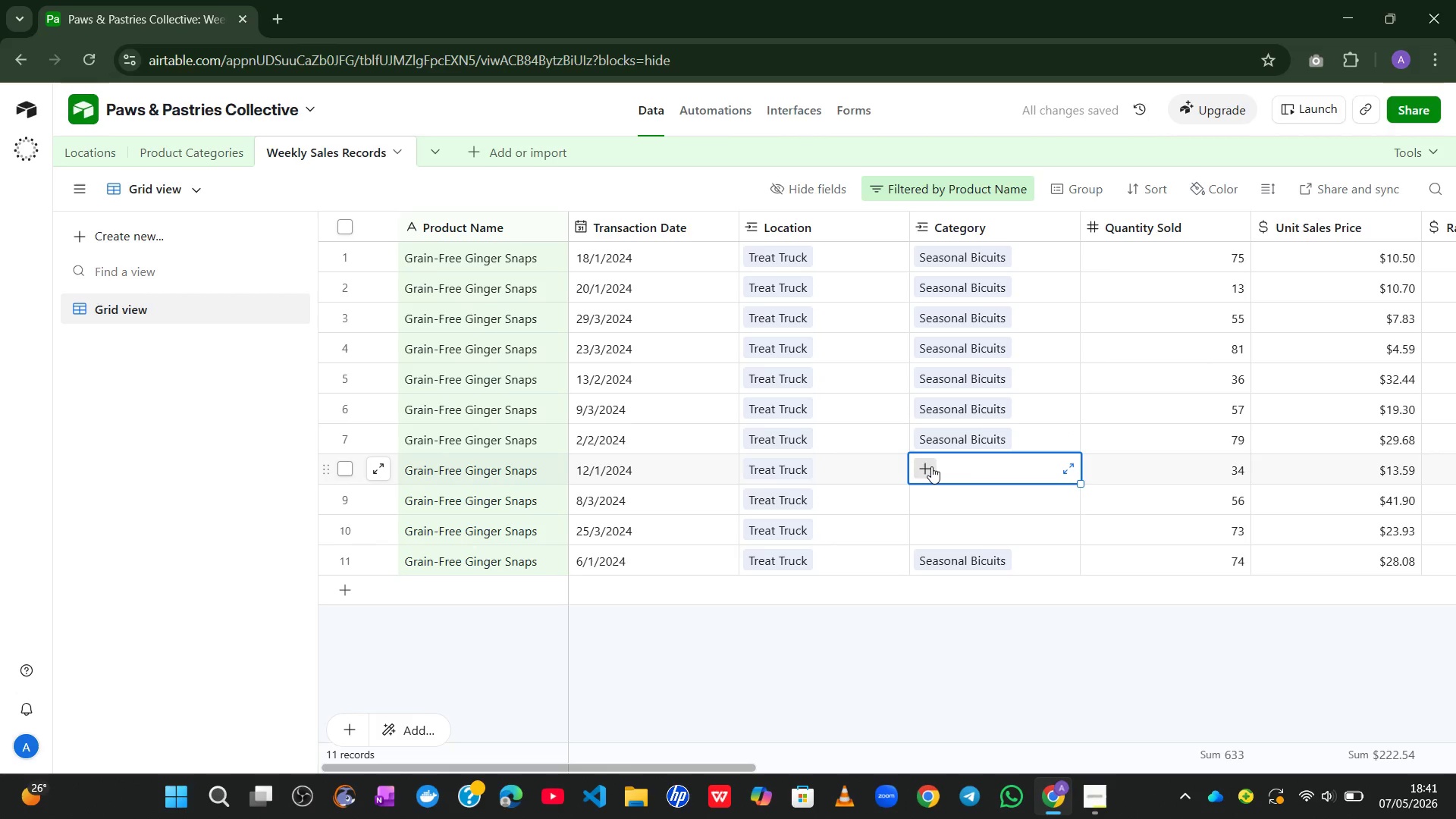 
left_click([931, 466])
 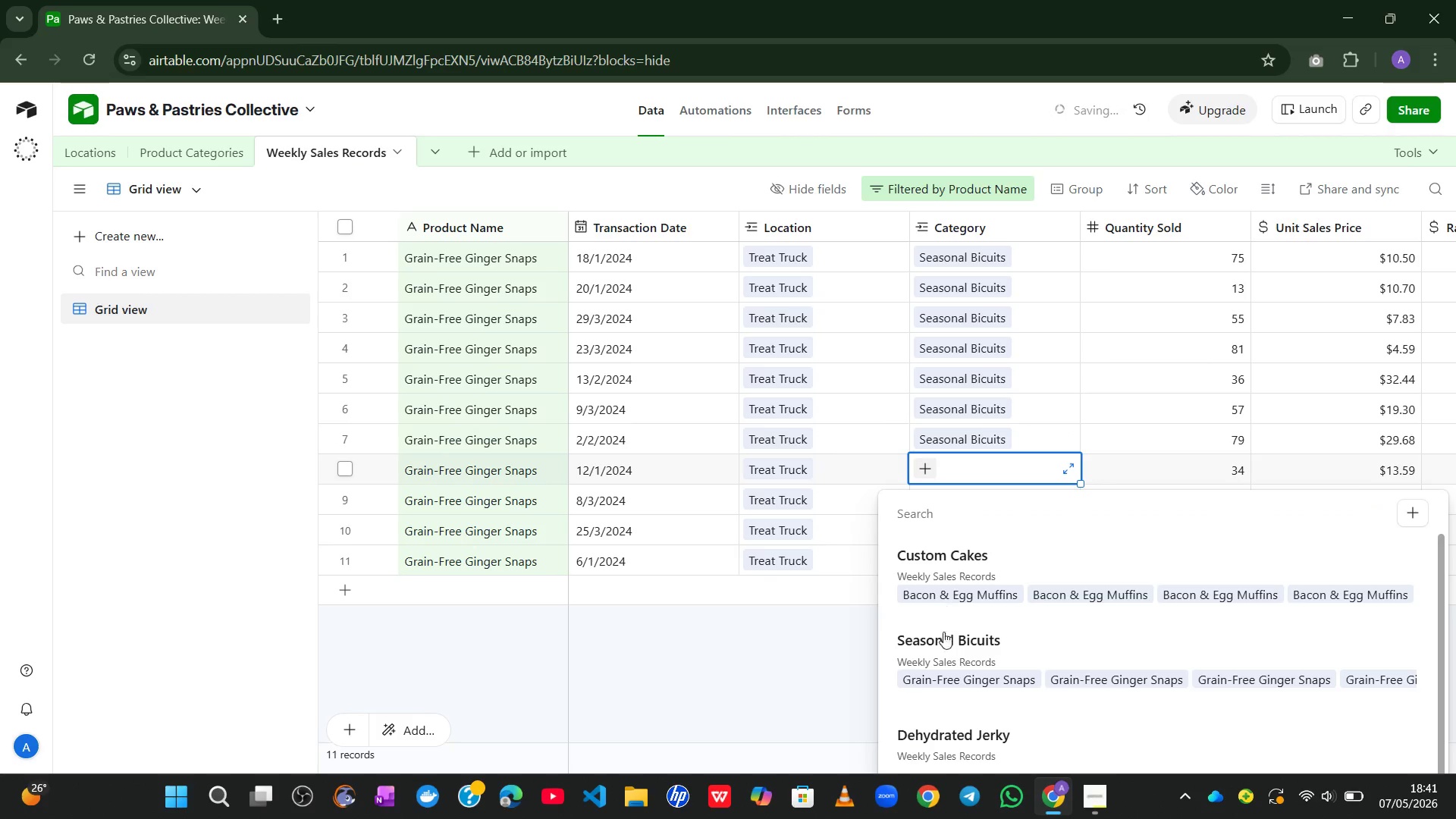 
left_click([941, 650])
 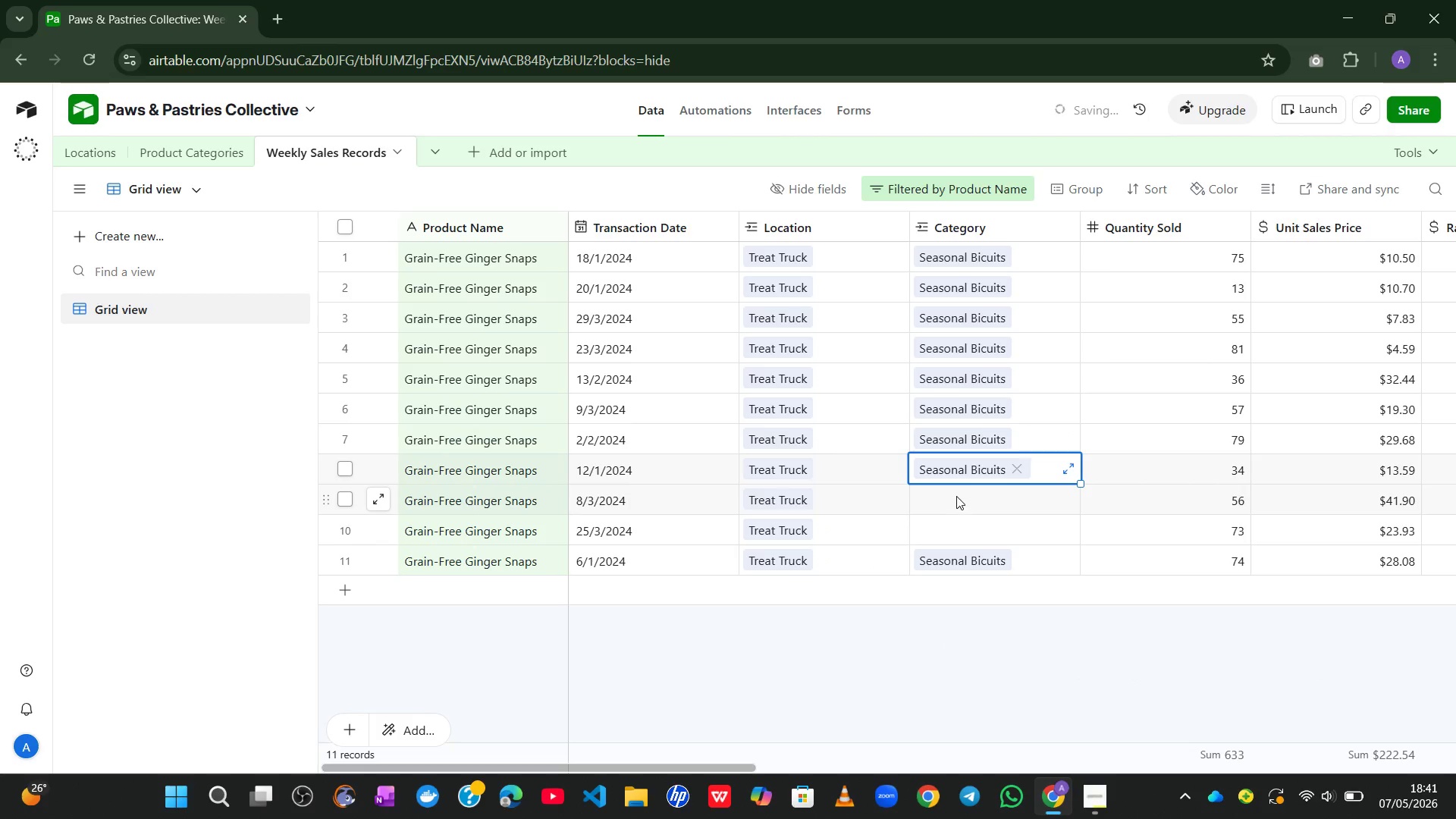 
left_click_drag(start_coordinate=[956, 496], to_coordinate=[931, 501])
 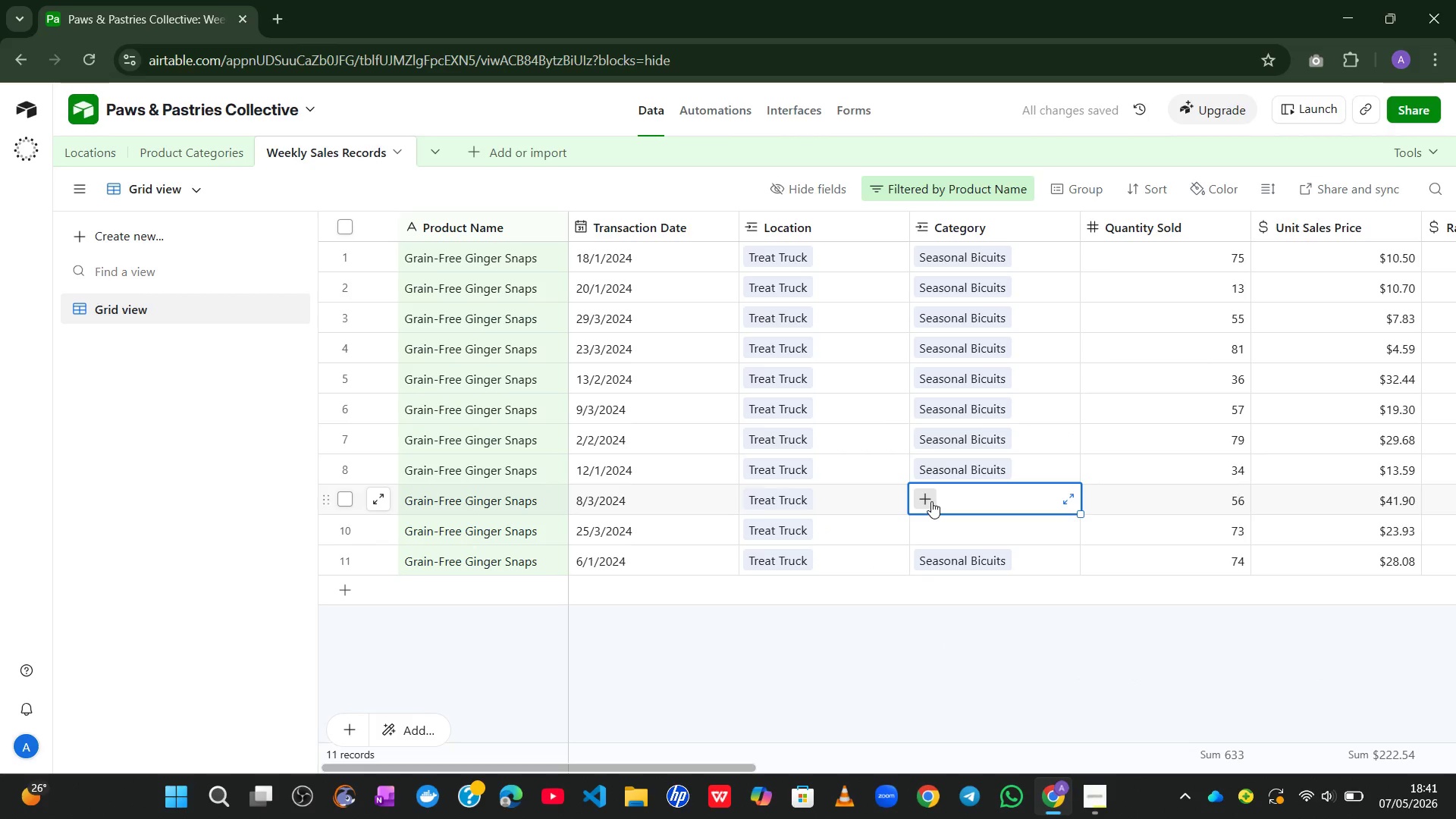 
left_click([931, 501])
 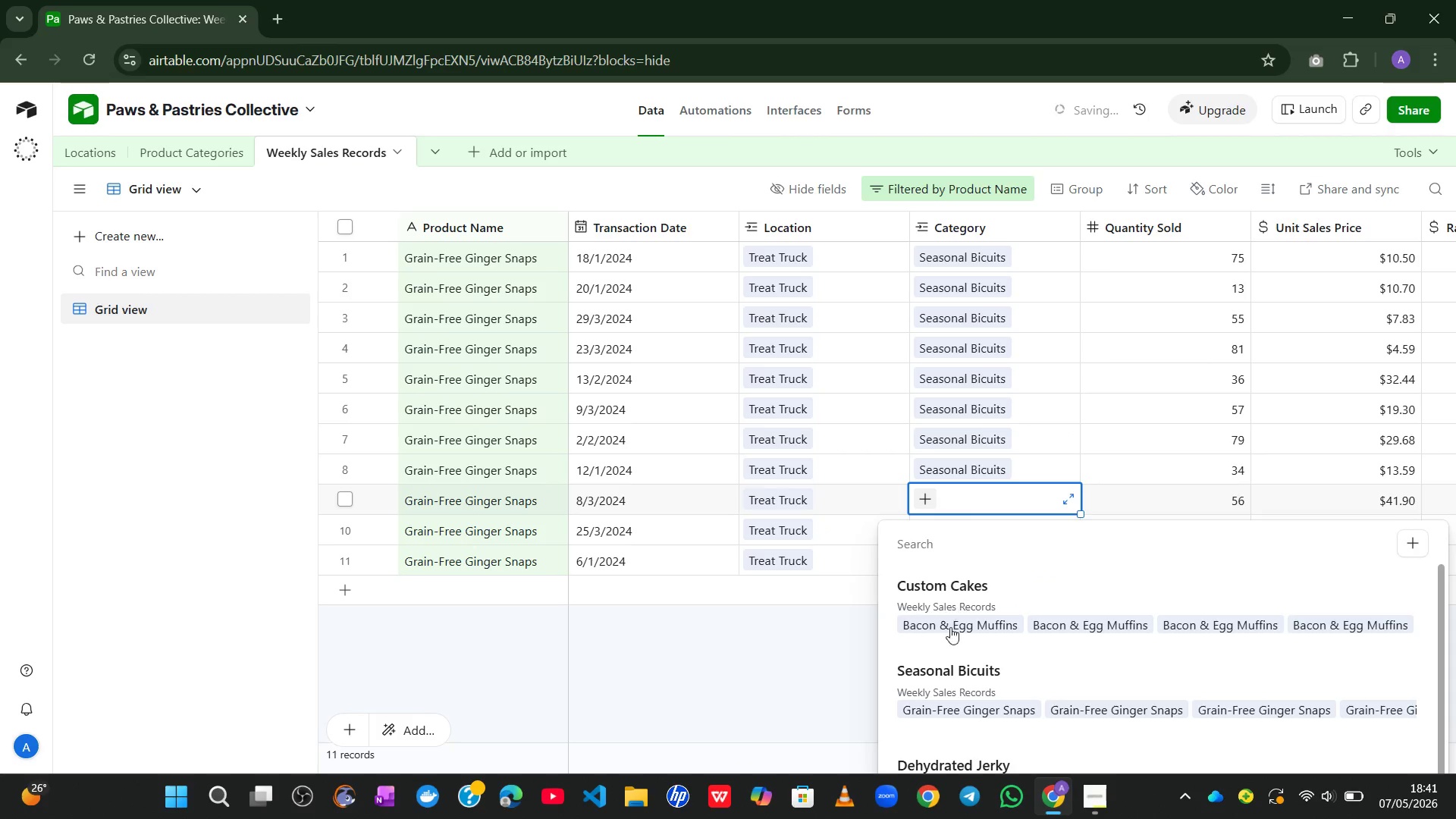 
left_click([940, 693])
 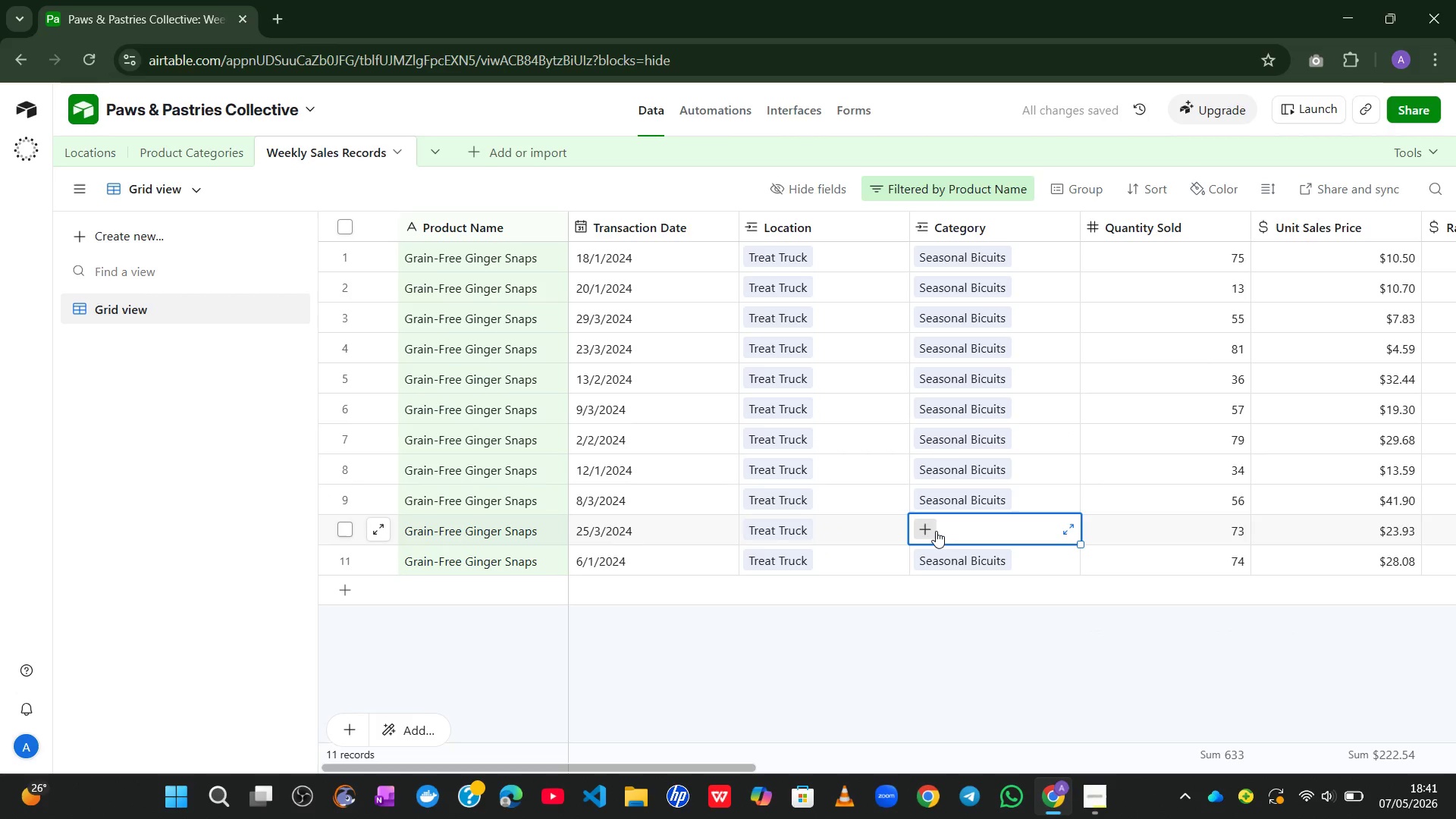 
left_click([934, 529])
 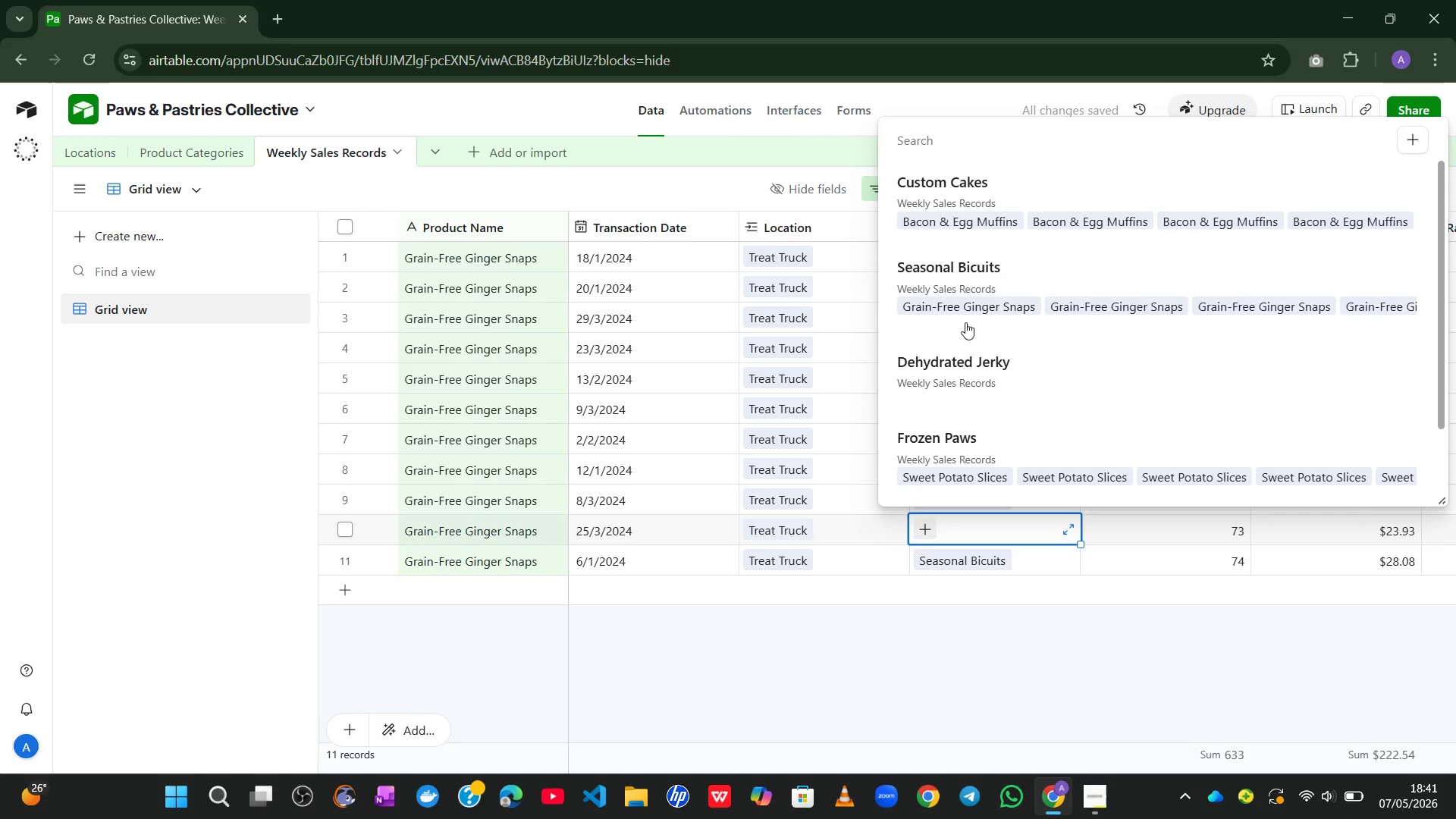 
left_click([963, 283])
 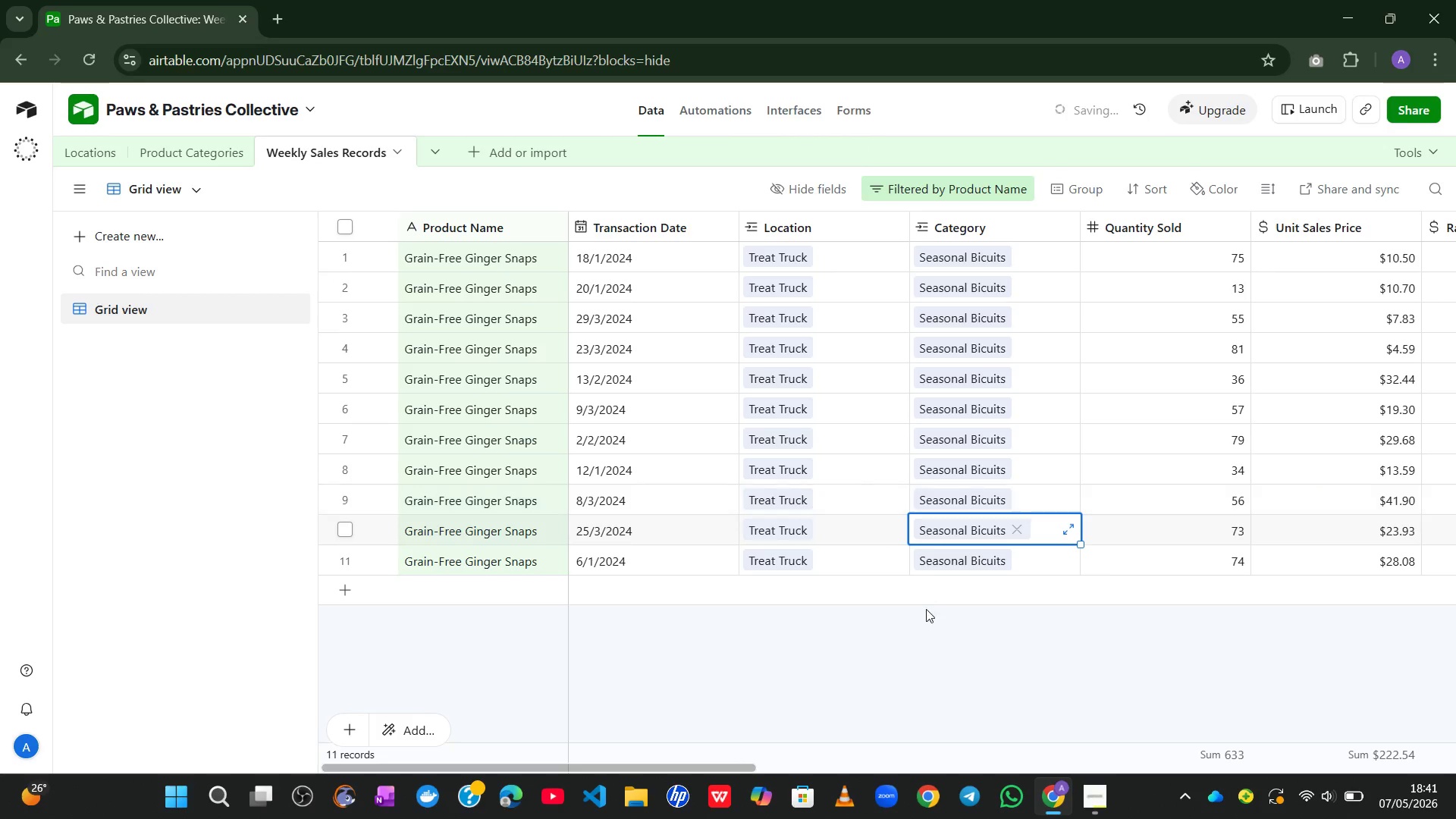 
left_click([925, 610])
 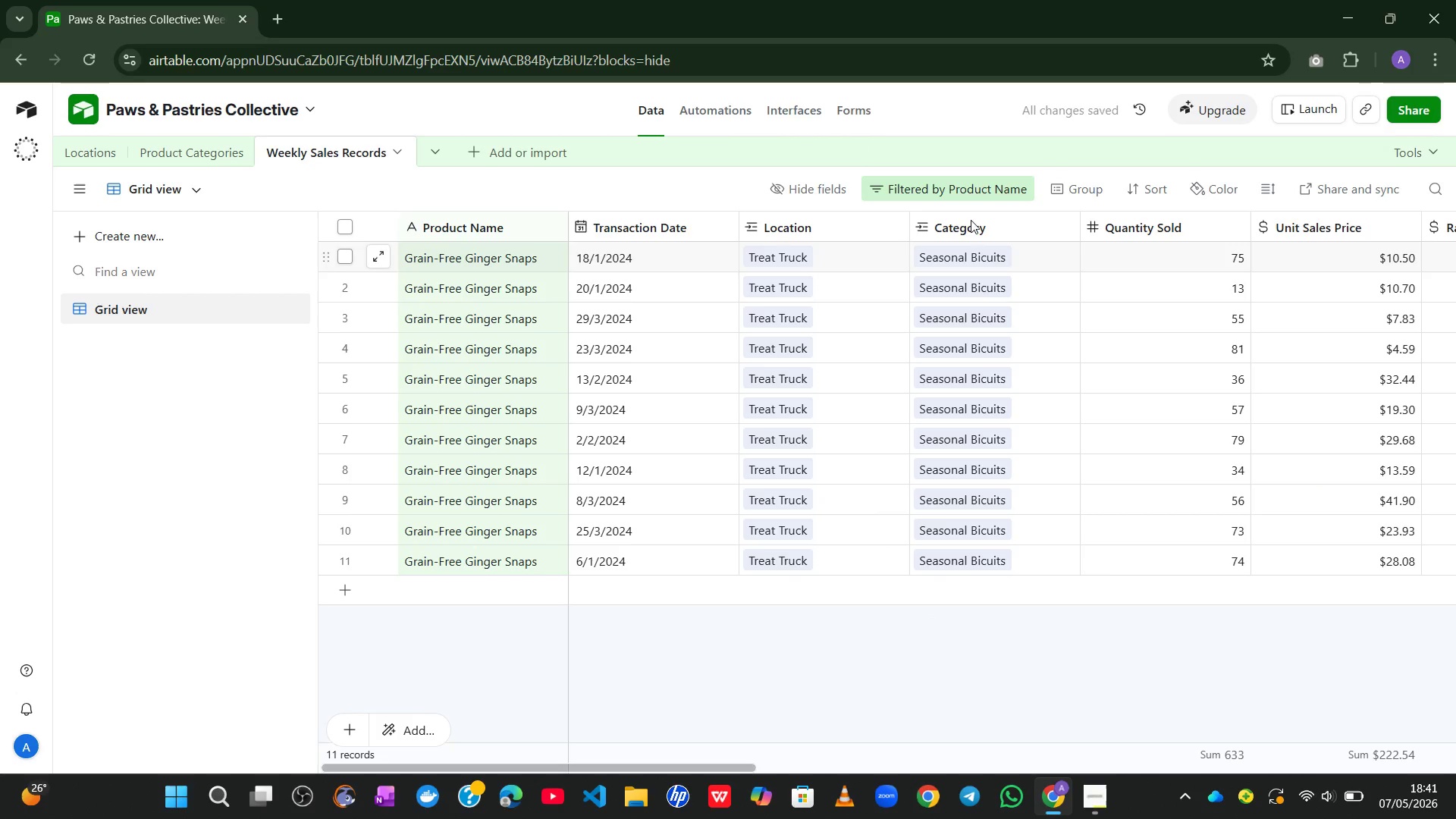 
left_click([968, 187])
 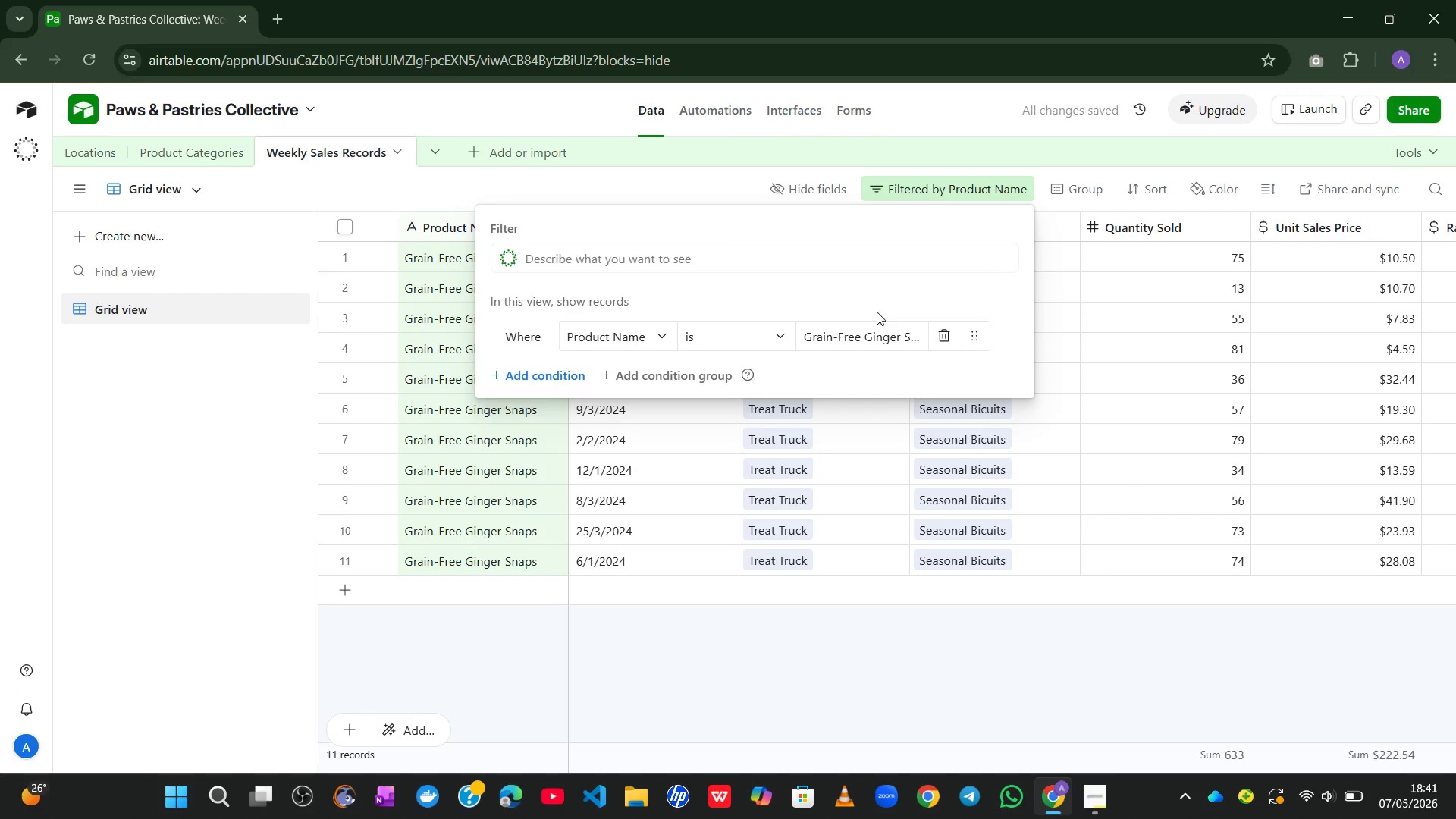 
left_click([864, 347])
 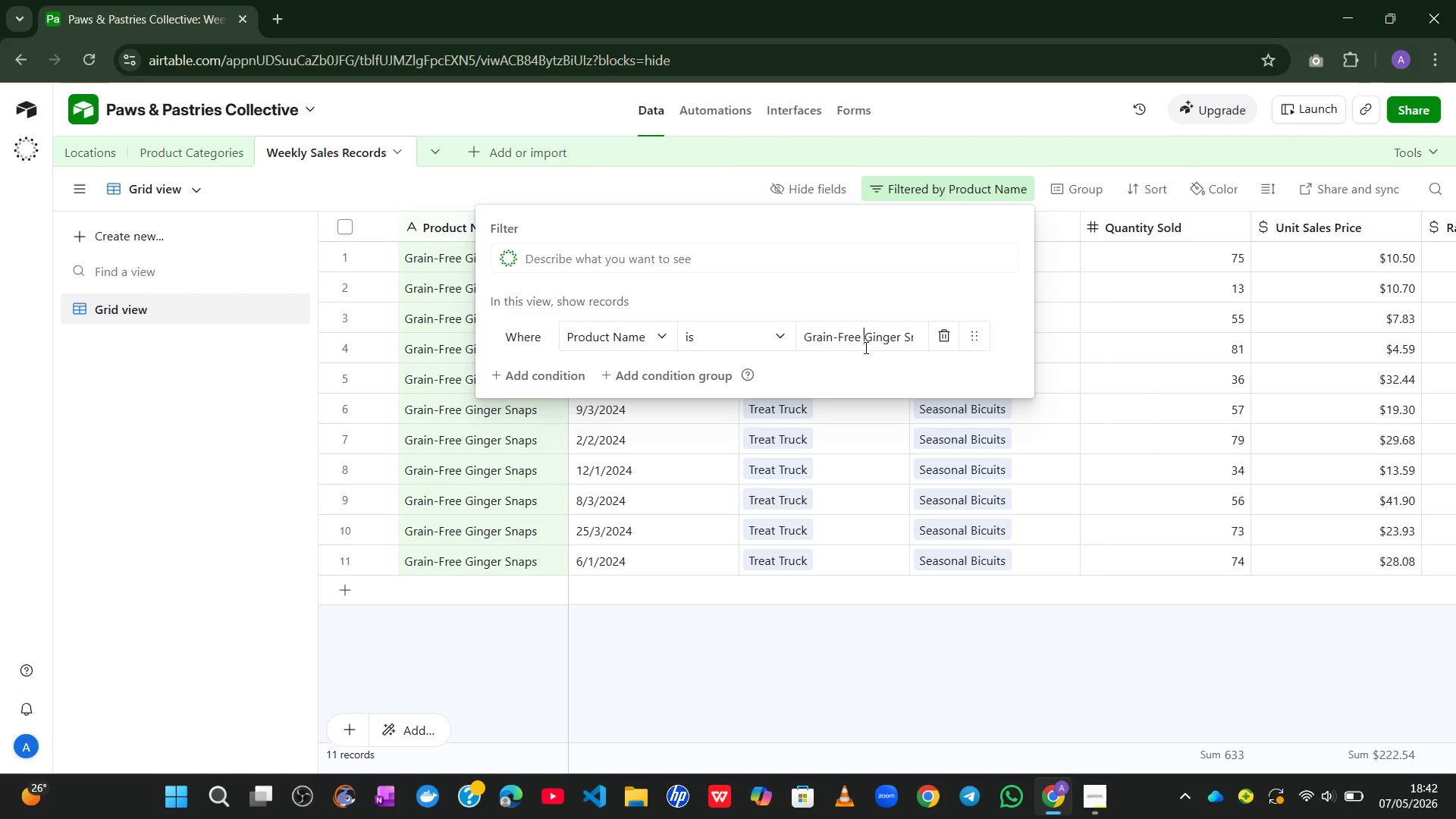 
wait(15.02)
 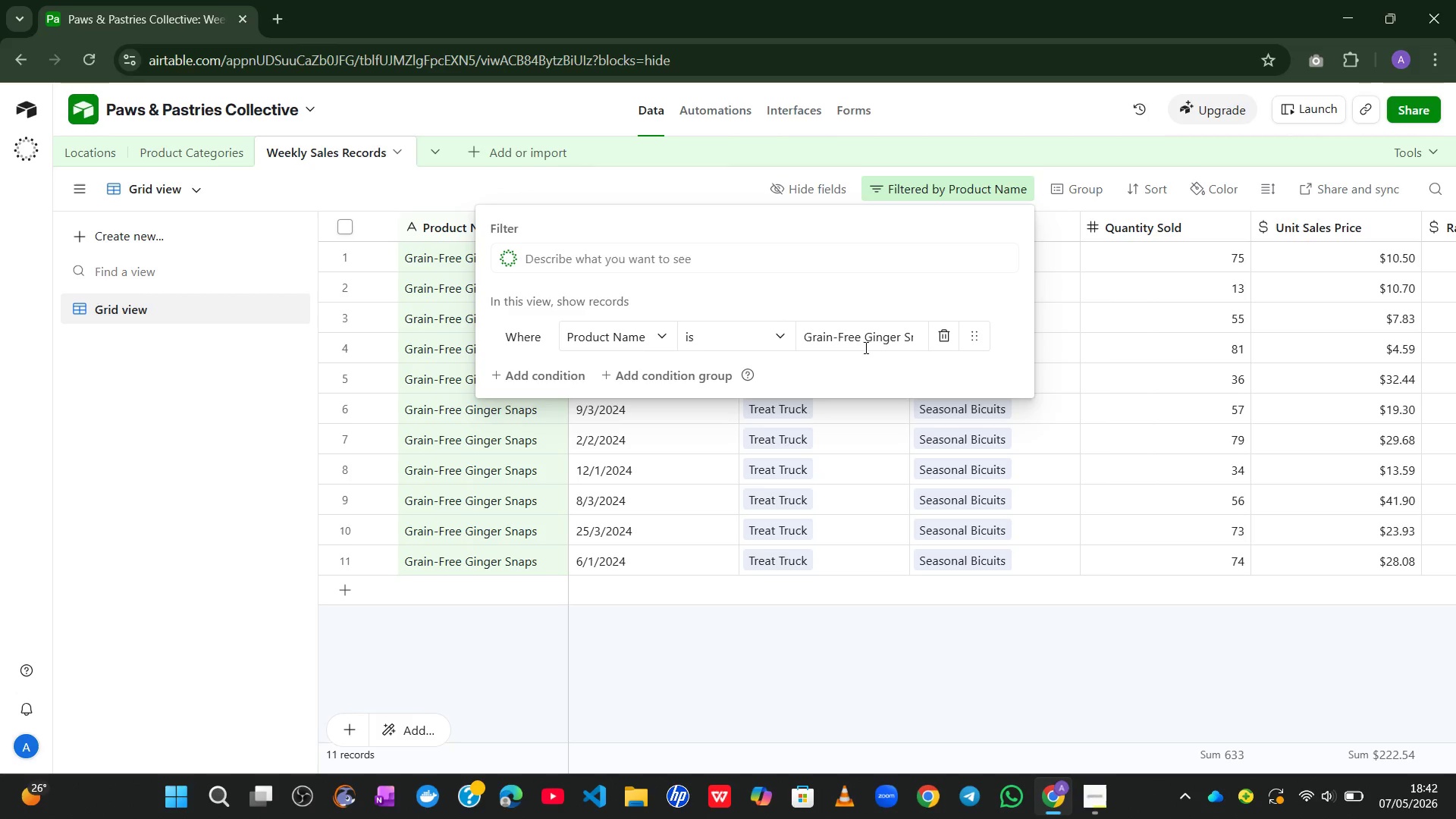 
key(Control+A)
 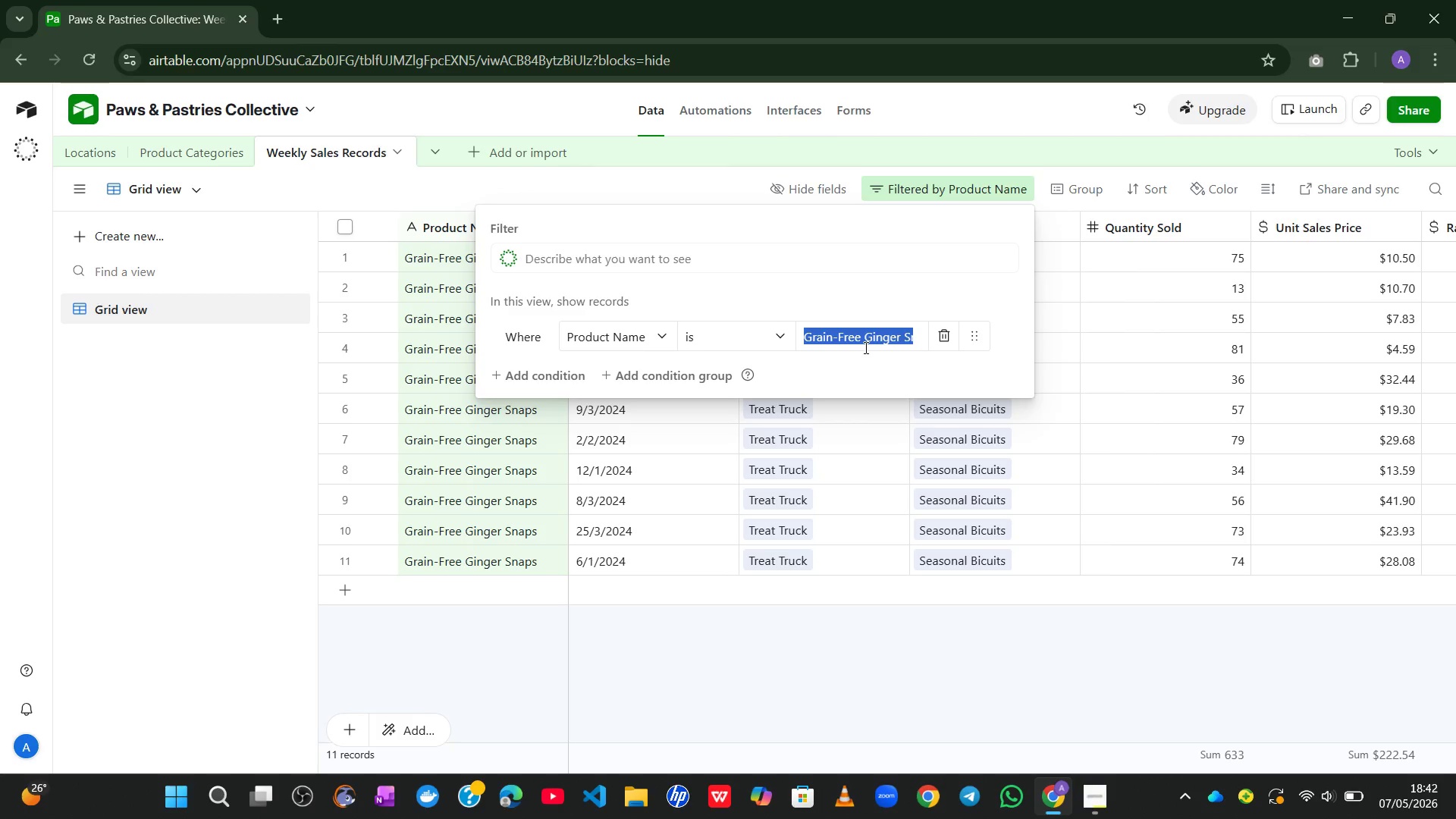 
key(CapsLock)
 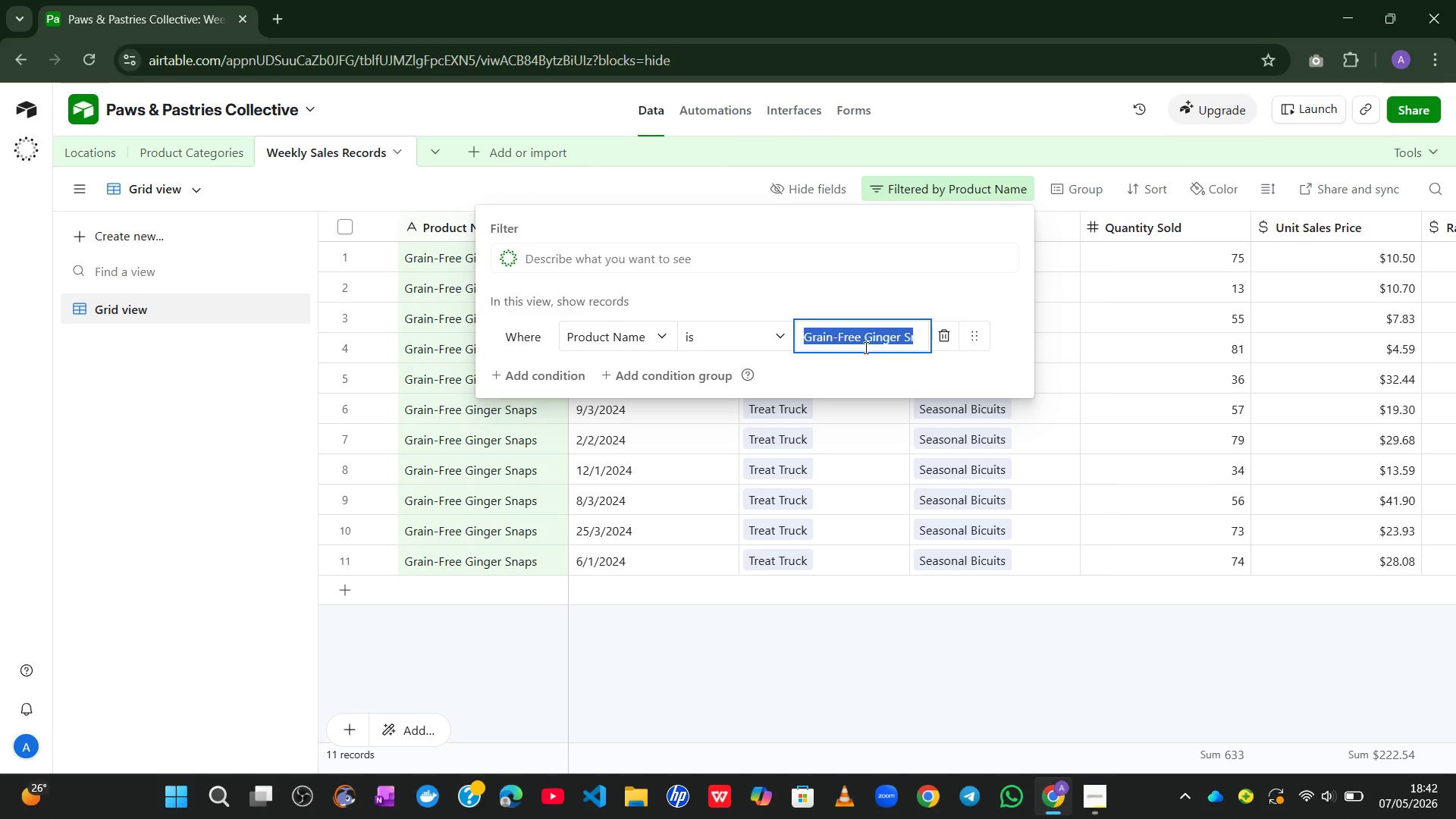 
key(B)
 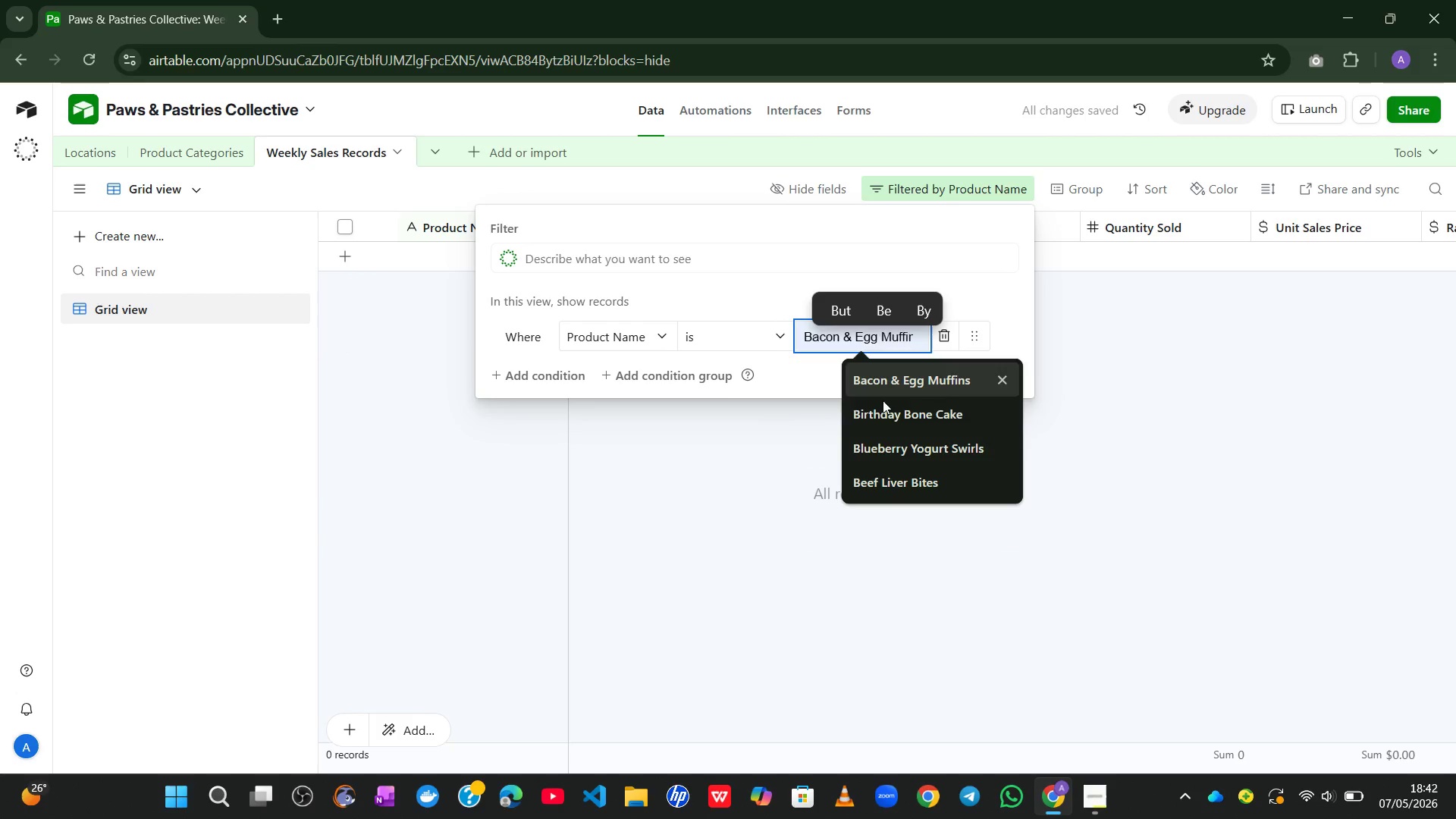 
left_click([902, 482])
 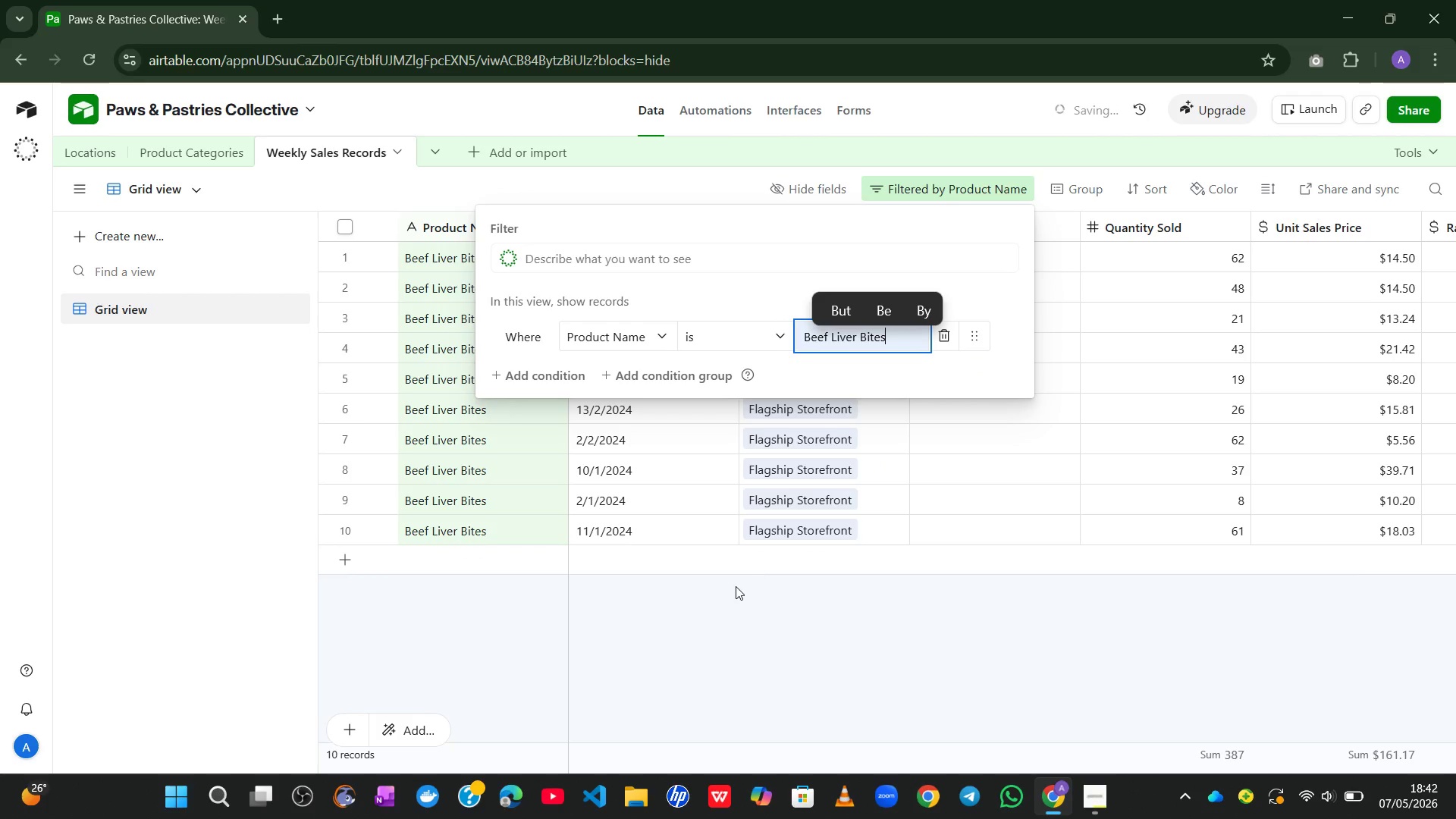 
key(CapsLock)
 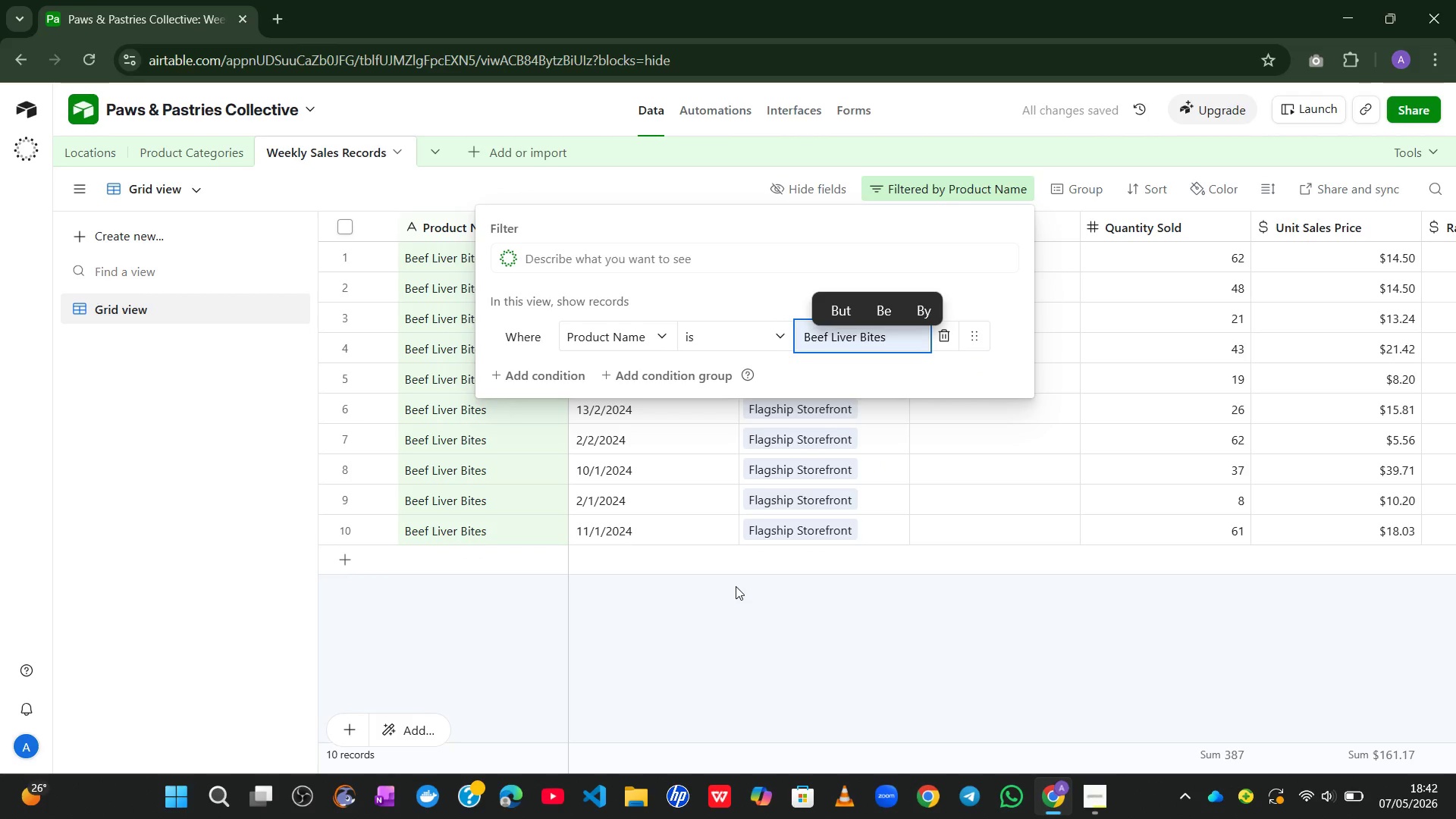 
left_click_drag(start_coordinate=[899, 667], to_coordinate=[930, 242])
 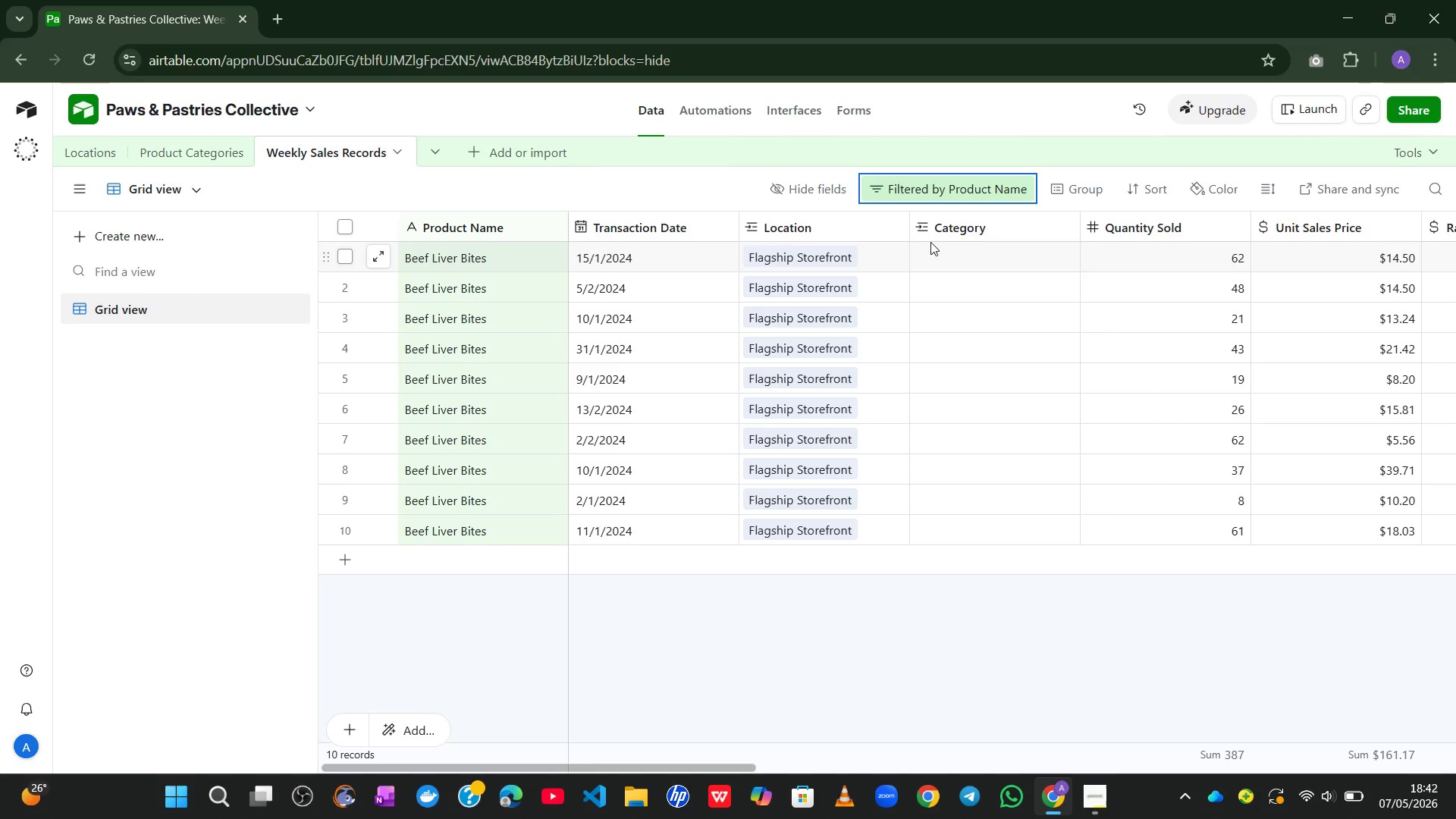 
left_click([930, 242])
 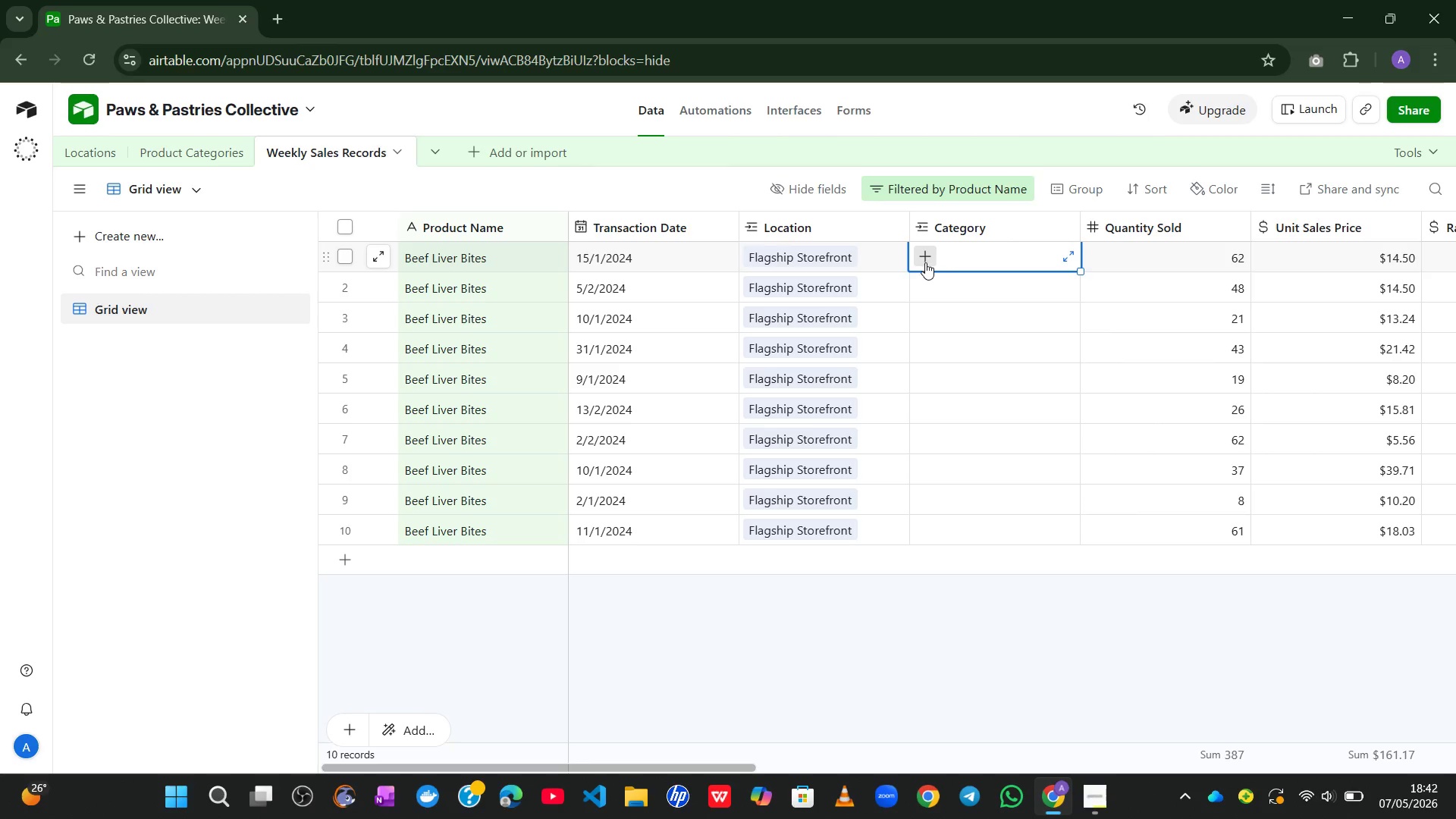 
left_click([925, 262])
 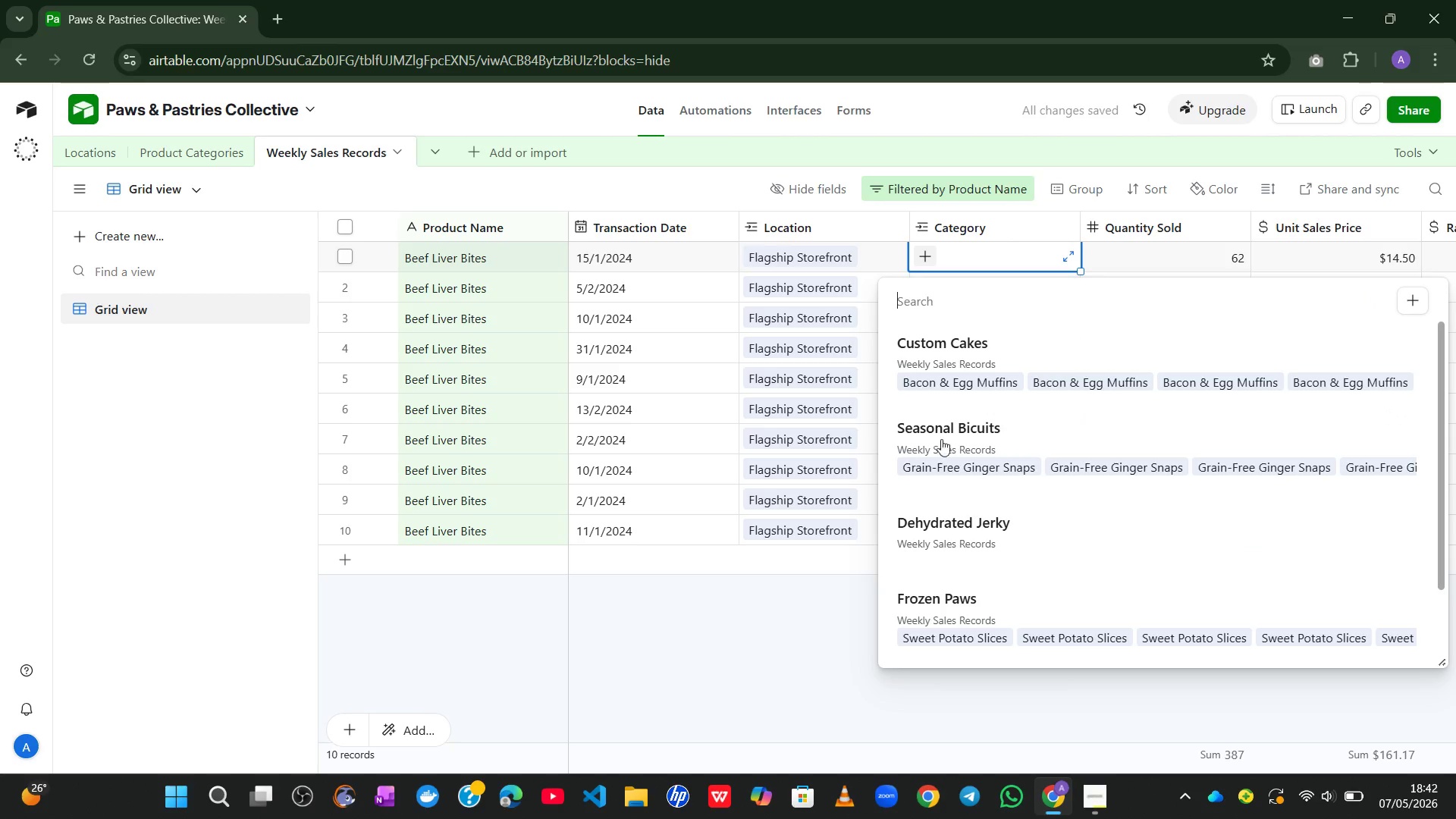 
left_click([934, 524])
 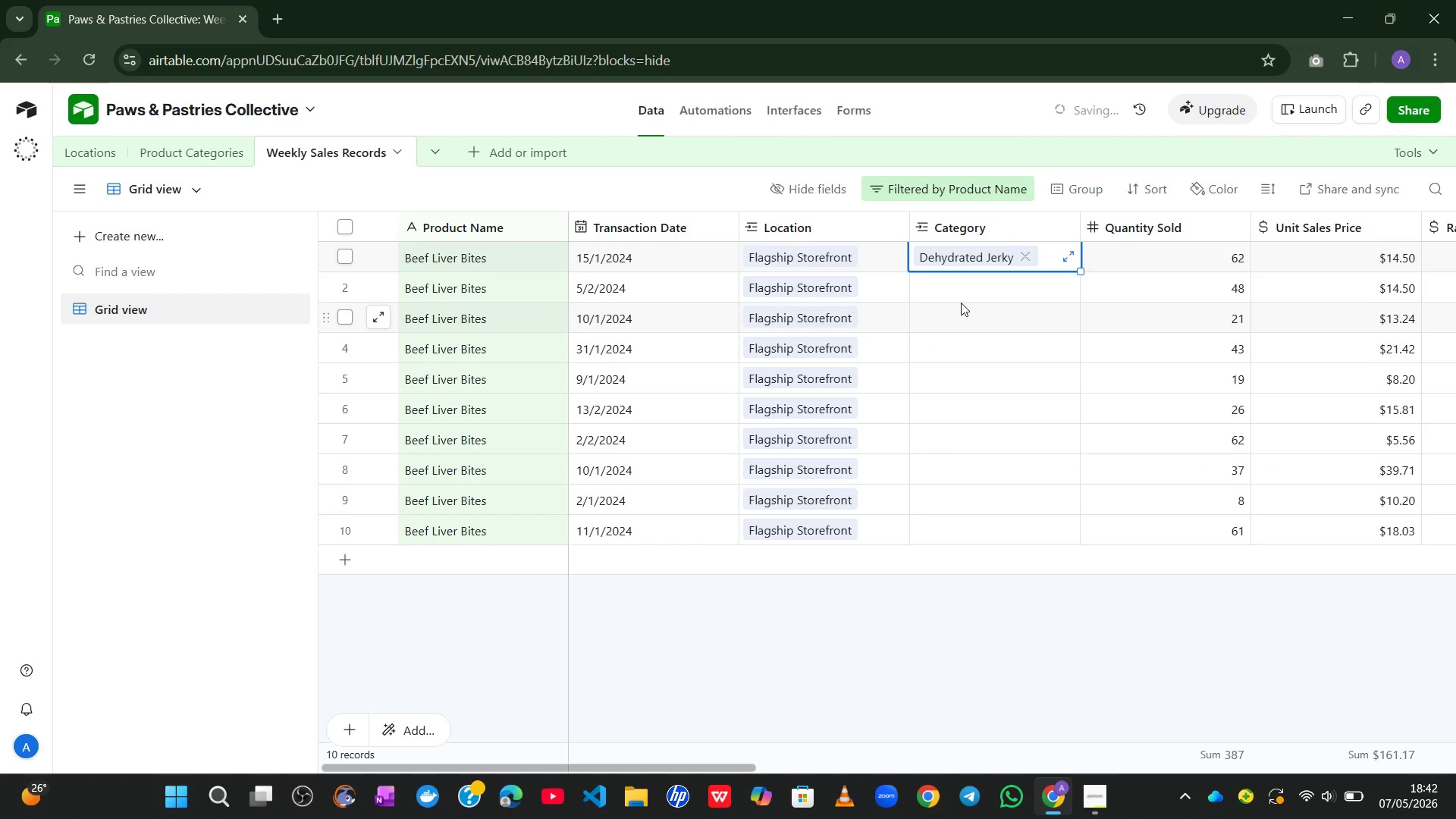 
left_click([961, 302])
 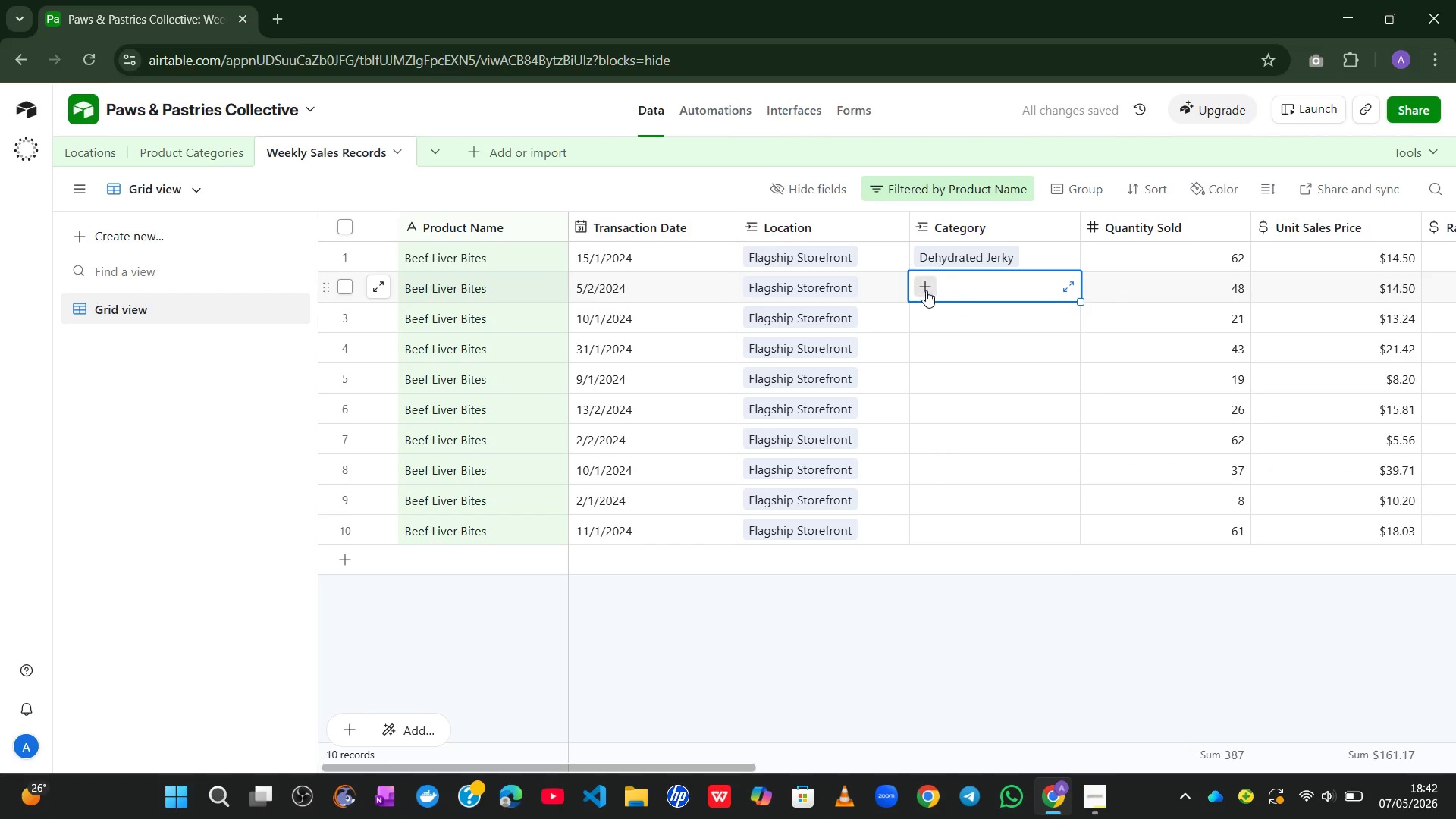 
left_click([926, 290])
 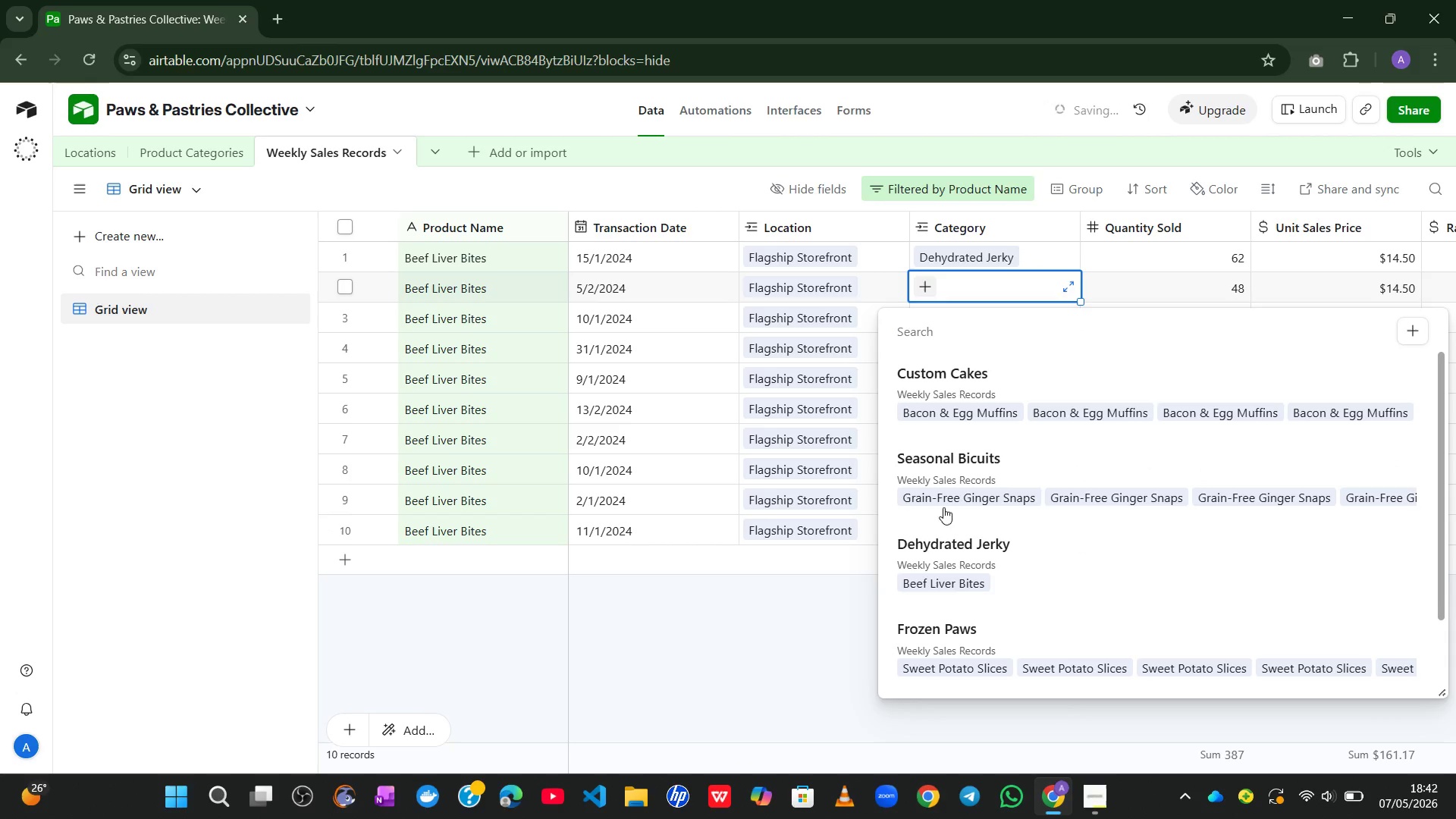 
left_click([930, 570])
 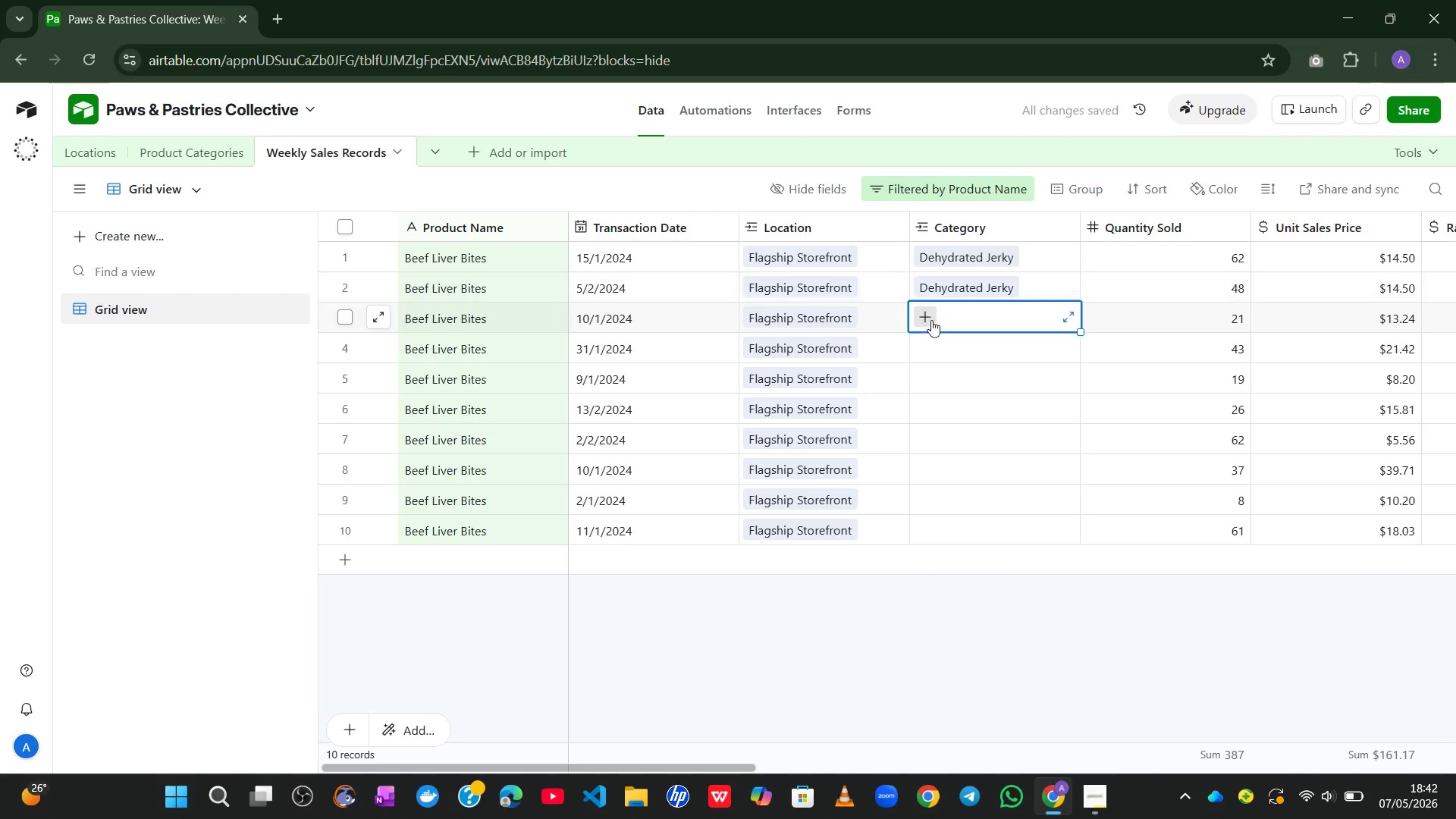 
left_click([930, 318])
 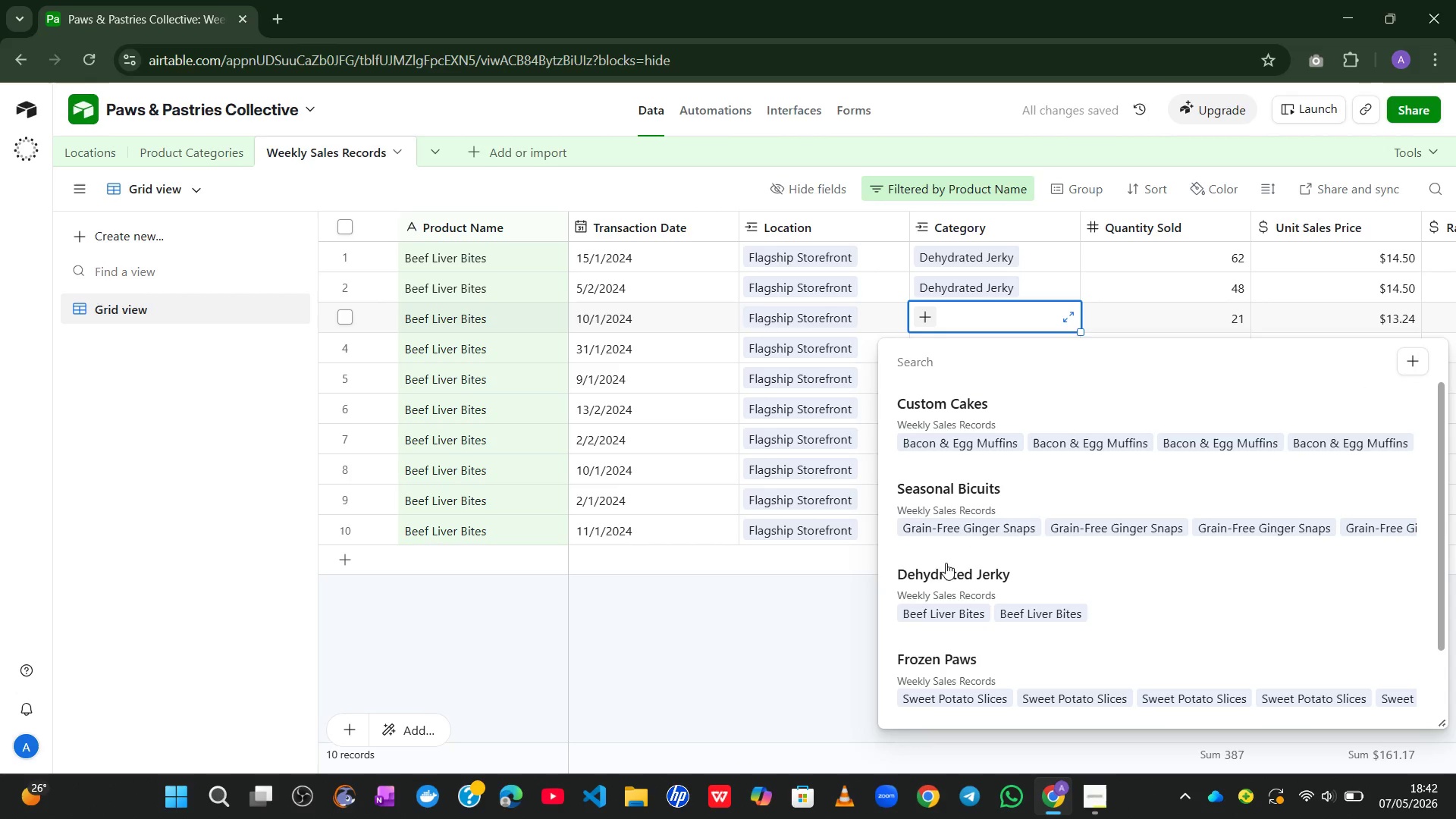 
left_click([943, 581])
 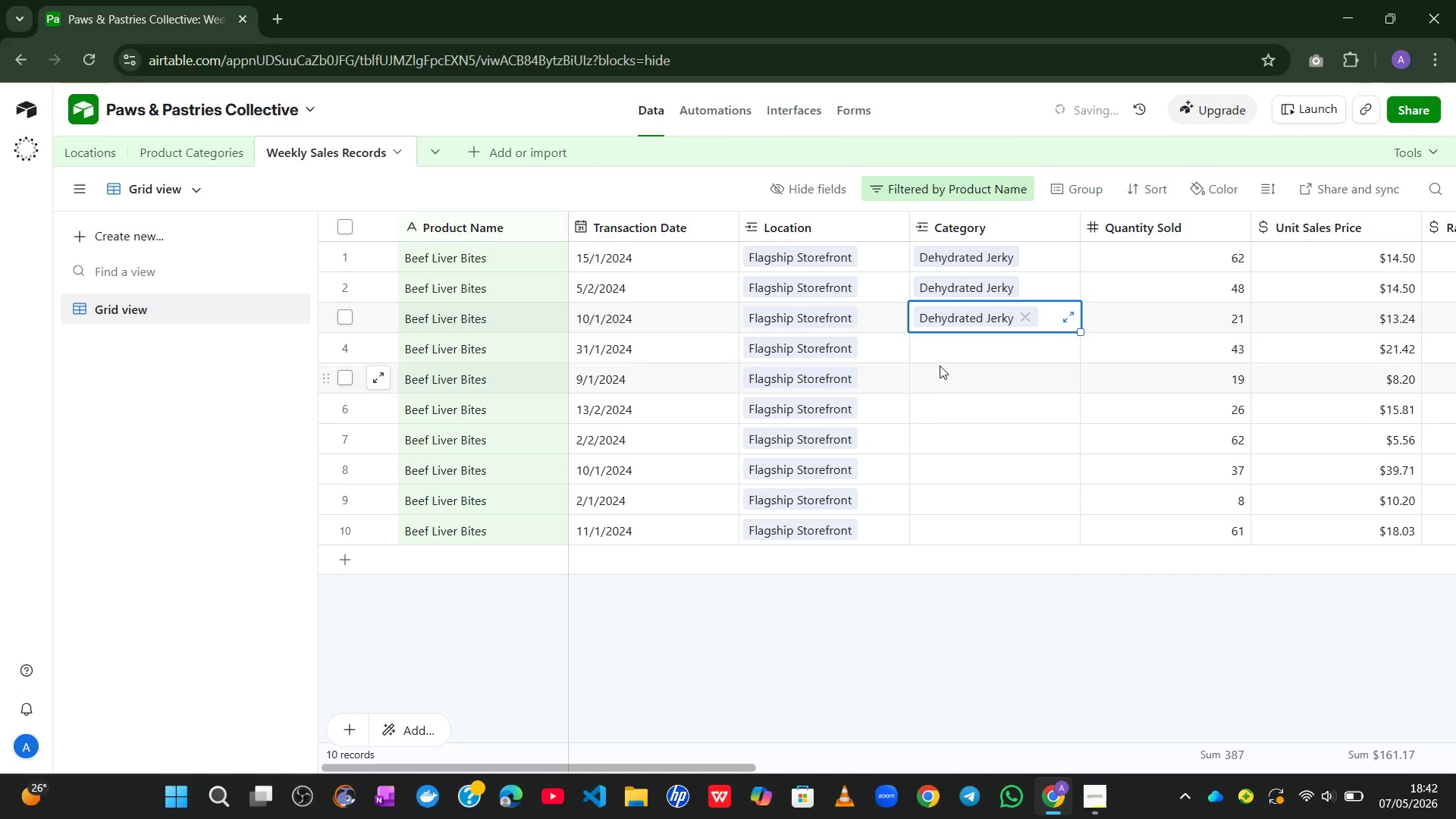 
left_click([940, 365])
 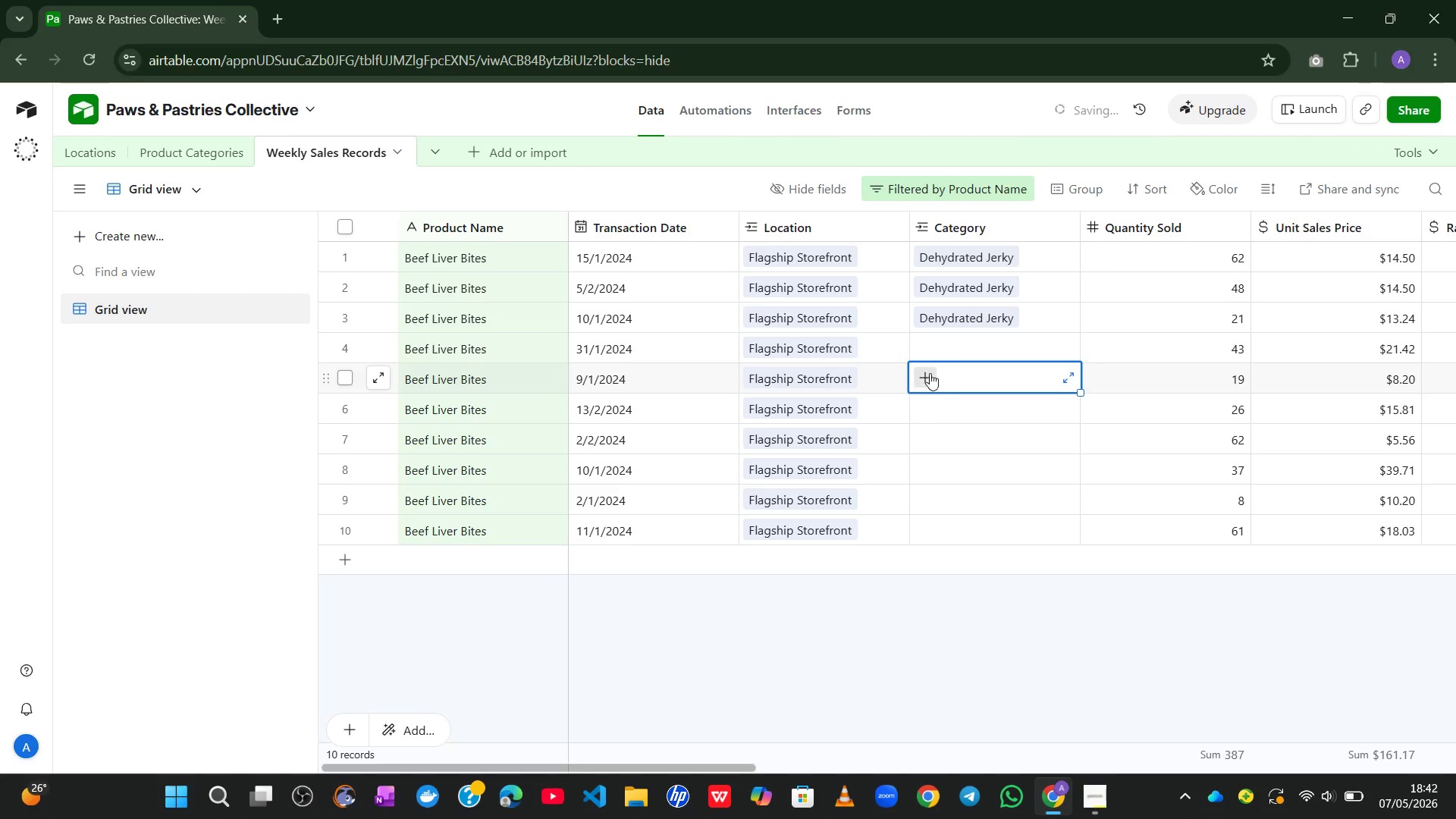 
left_click([929, 374])
 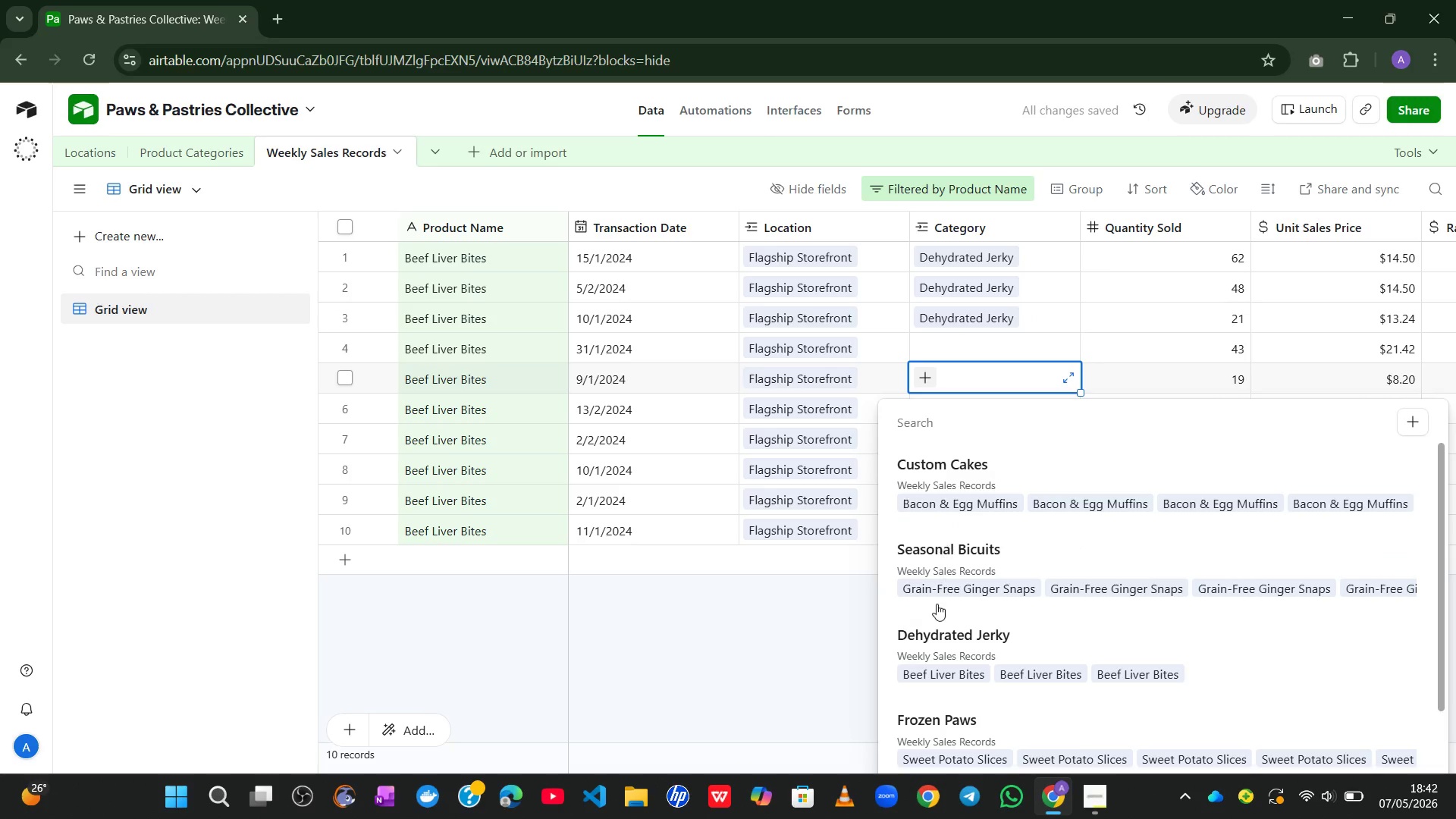 
left_click([935, 632])
 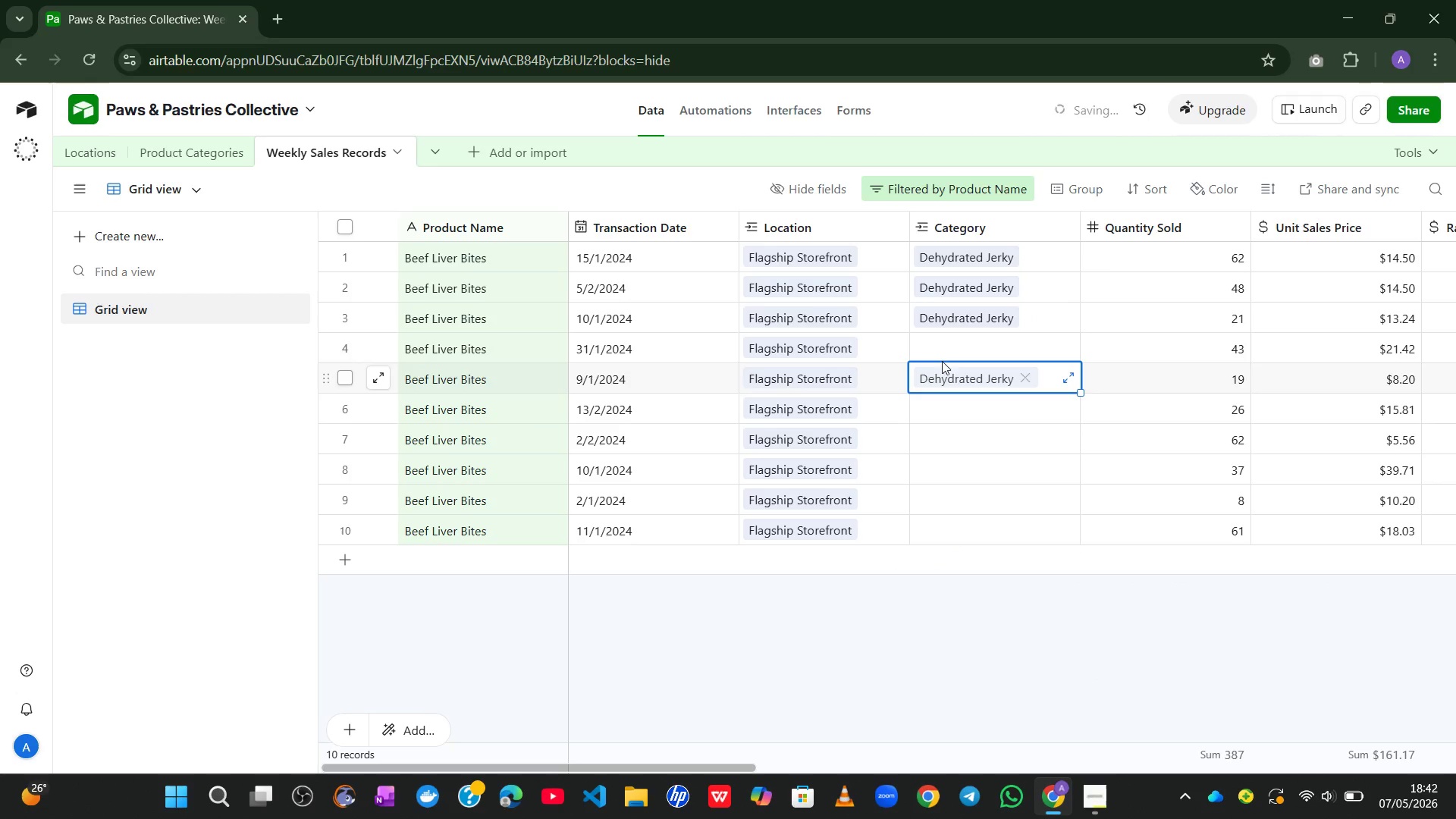 
left_click([940, 353])
 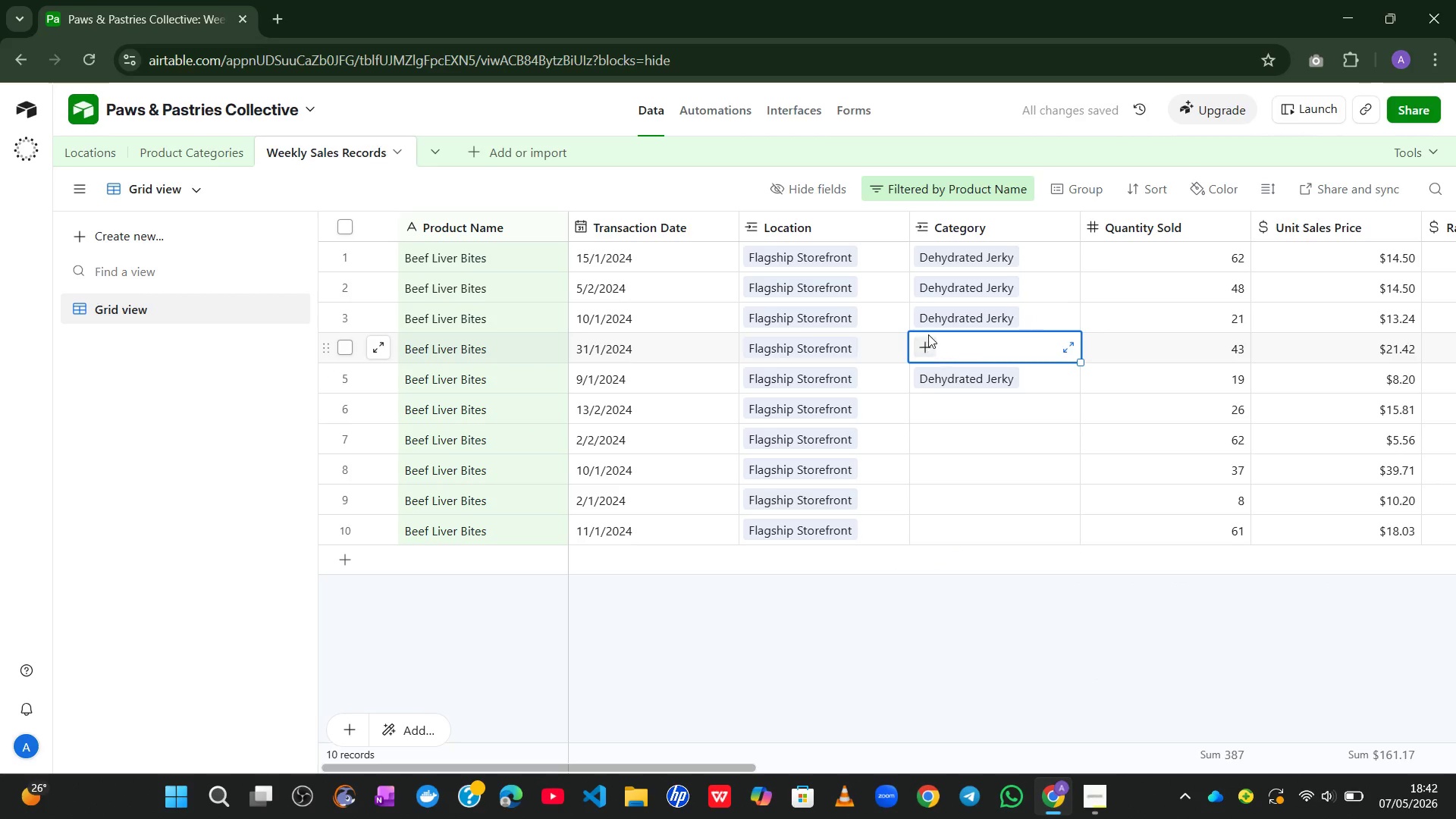 
left_click([928, 334])
 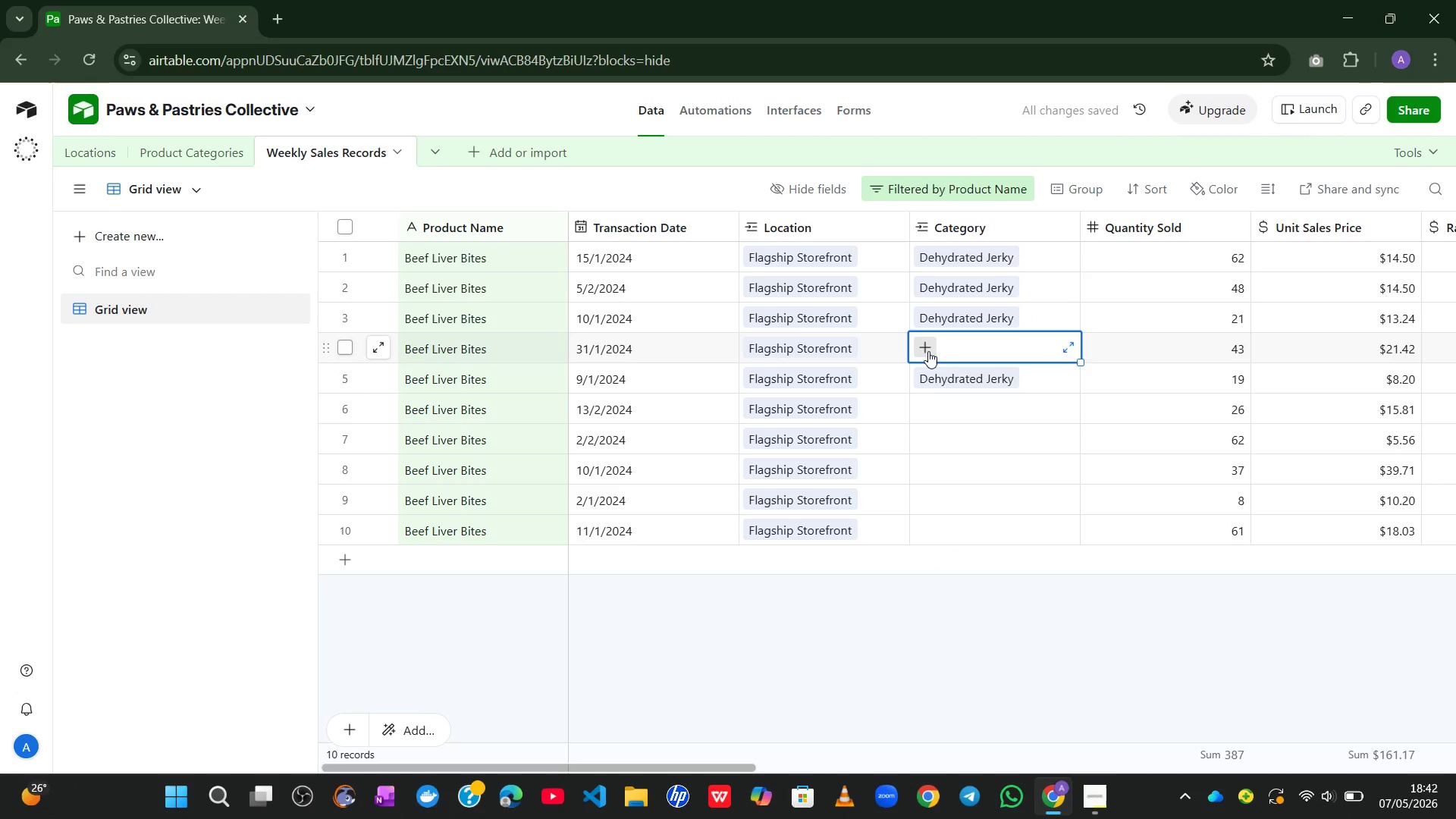 
left_click([928, 351])
 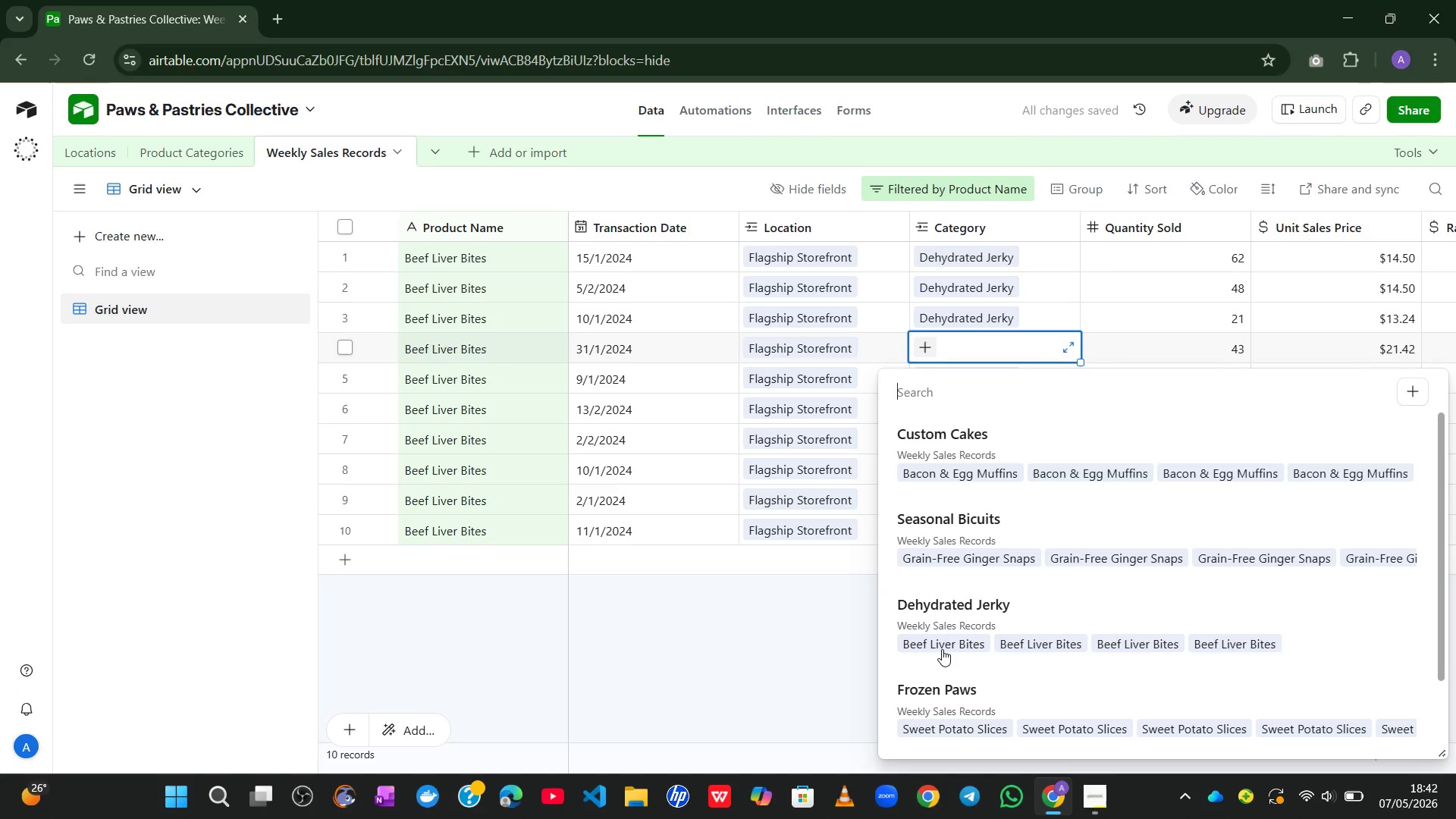 
left_click([942, 649])
 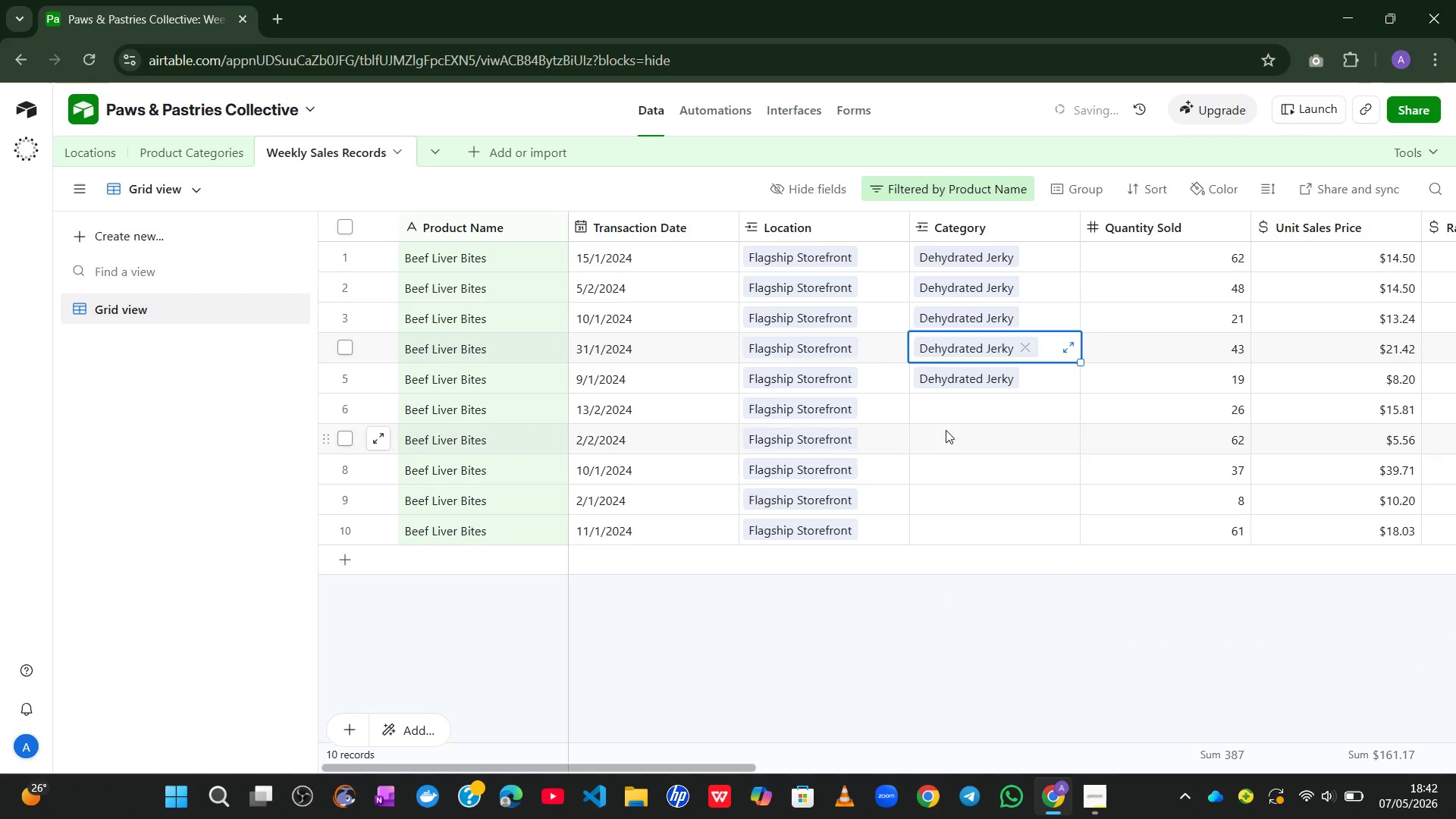 
left_click([941, 419])
 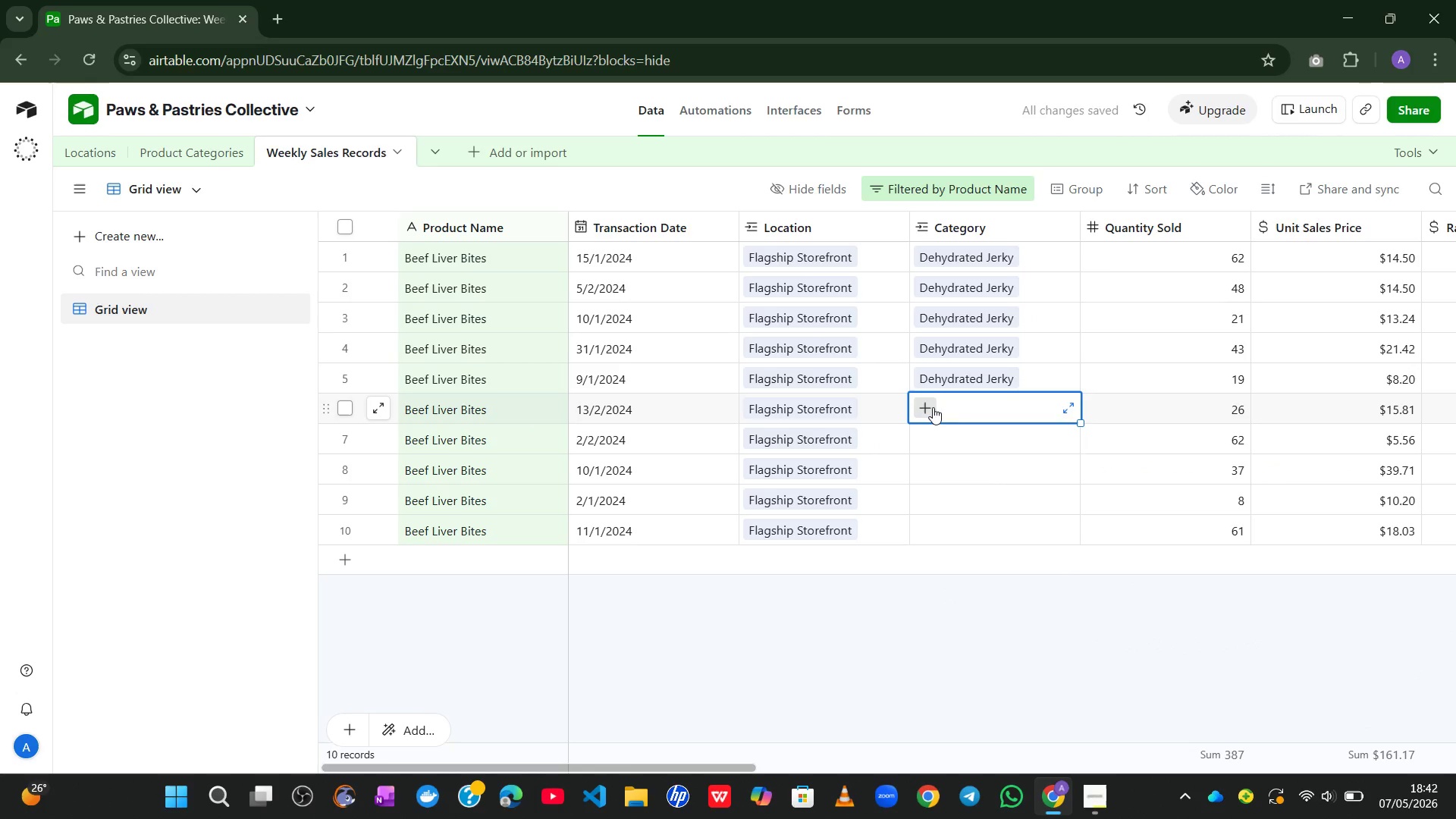 
left_click([933, 407])
 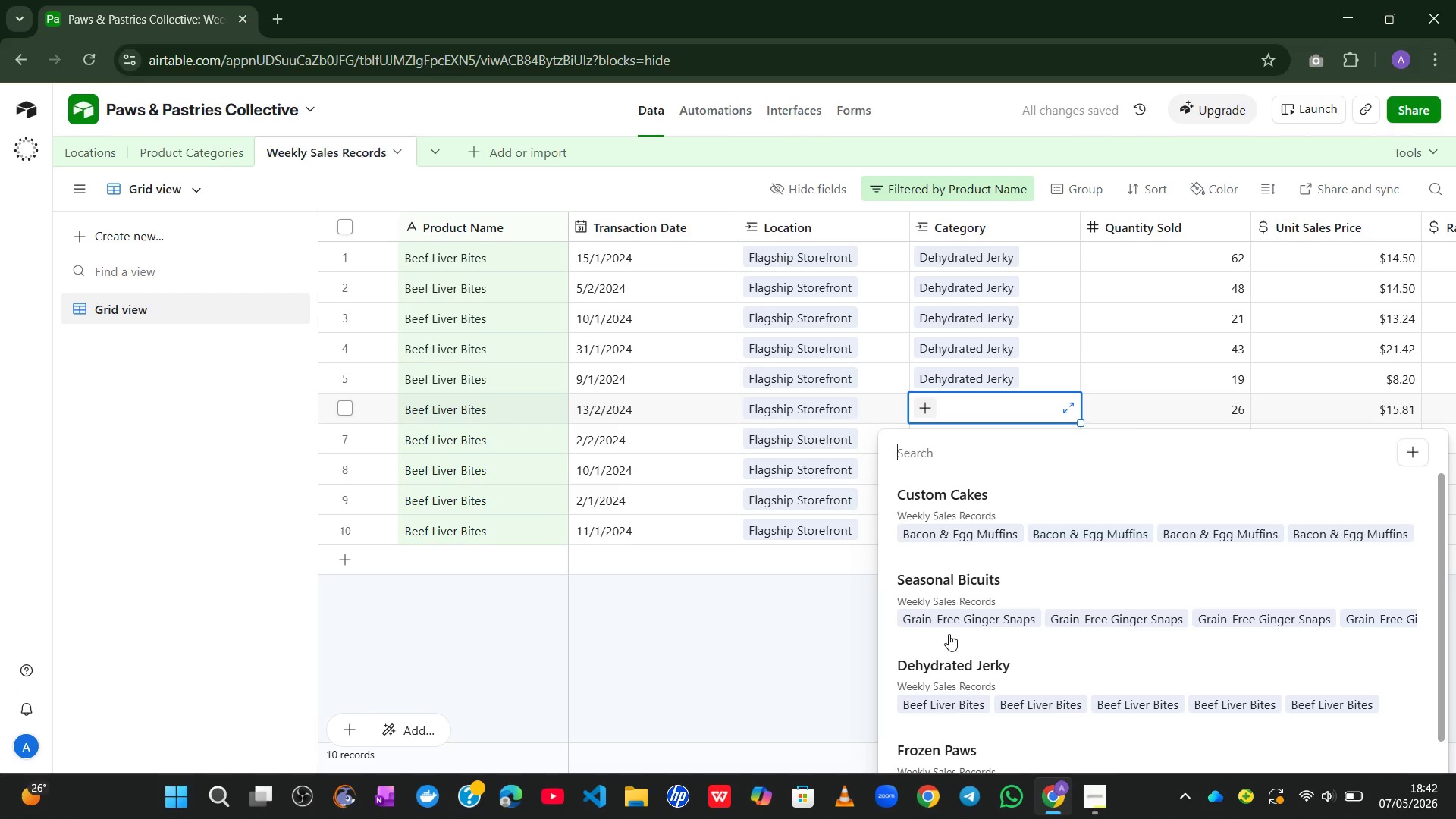 
left_click([952, 670])
 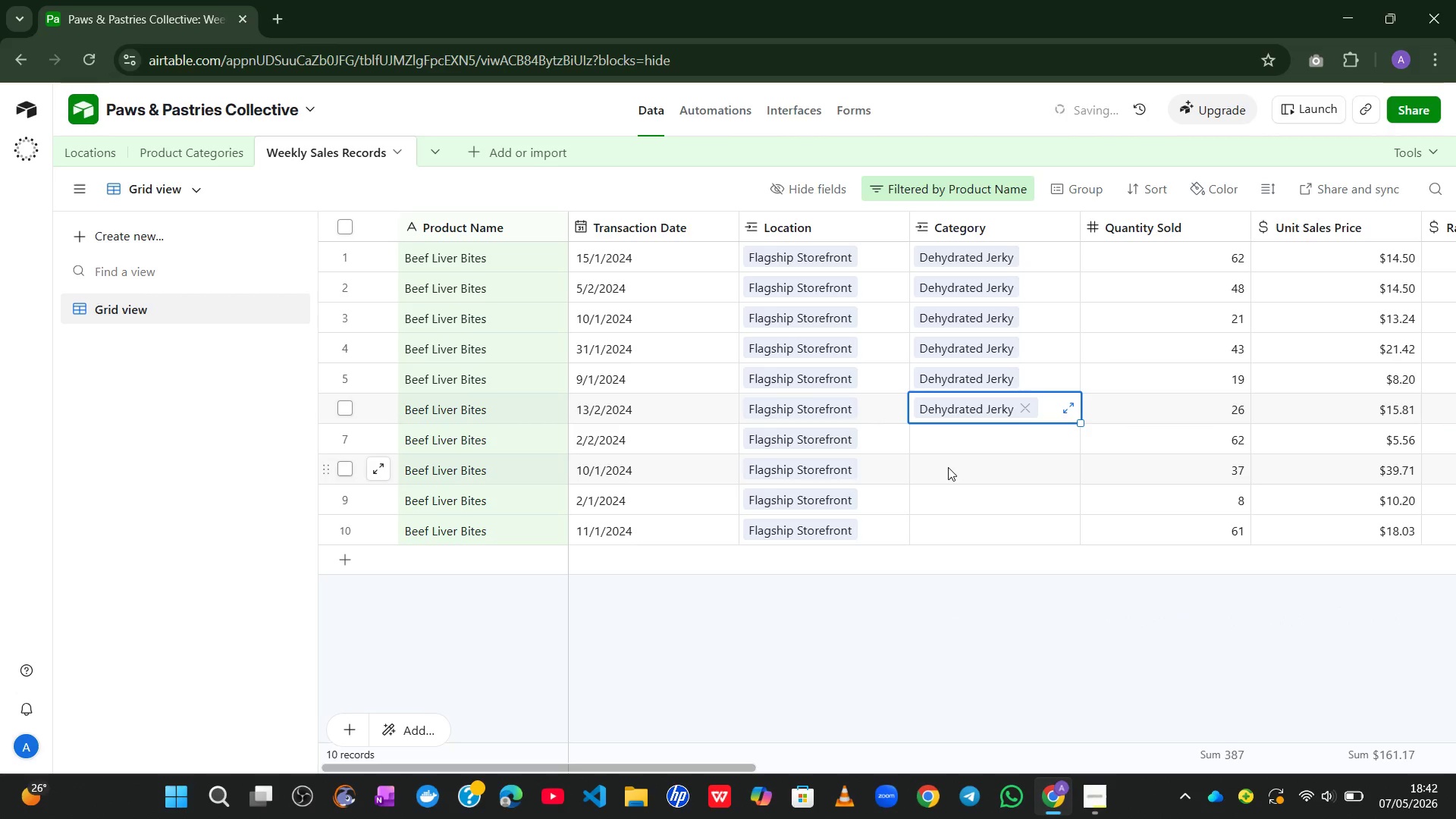 
left_click([948, 466])
 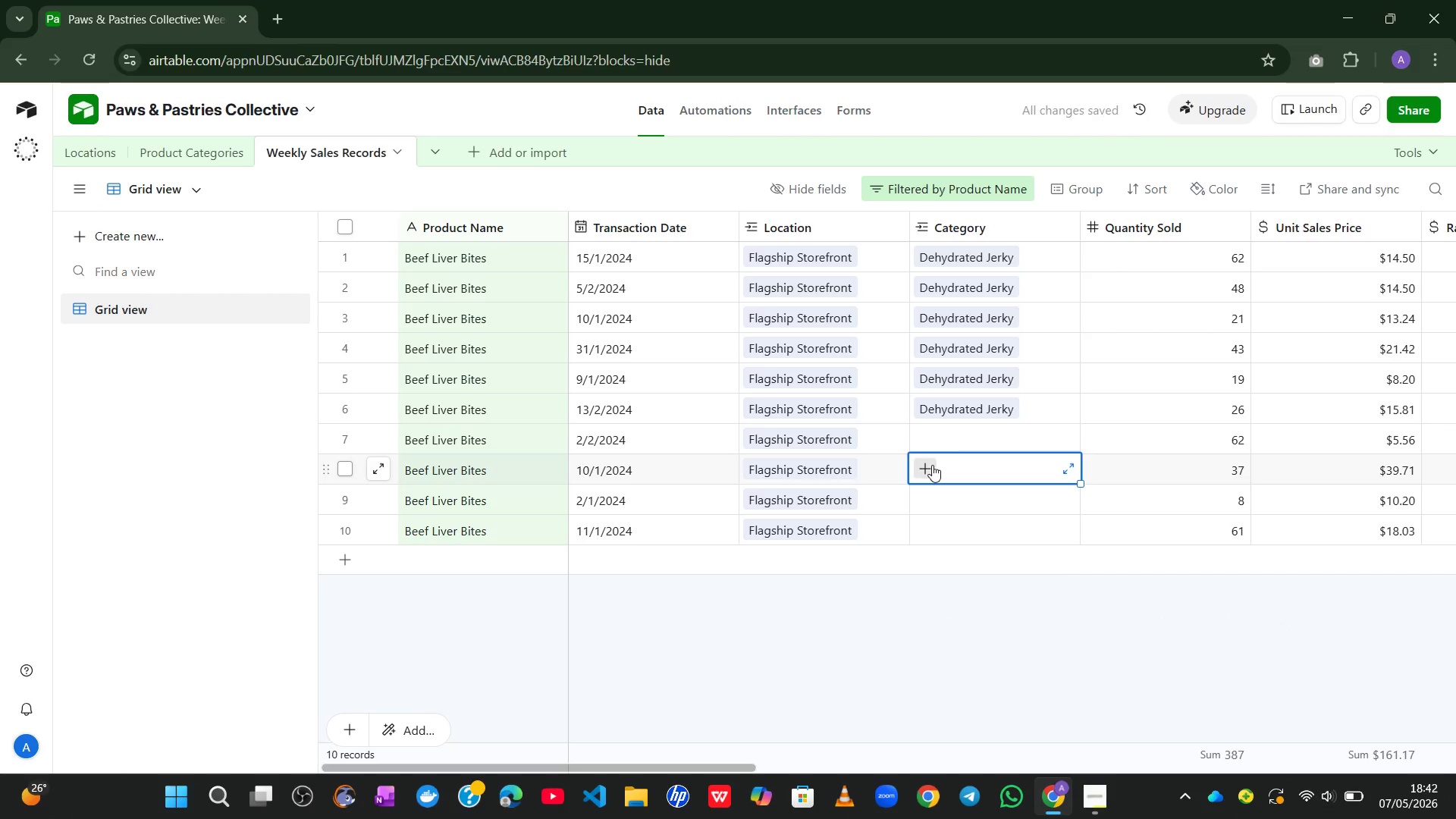 
left_click([932, 465])
 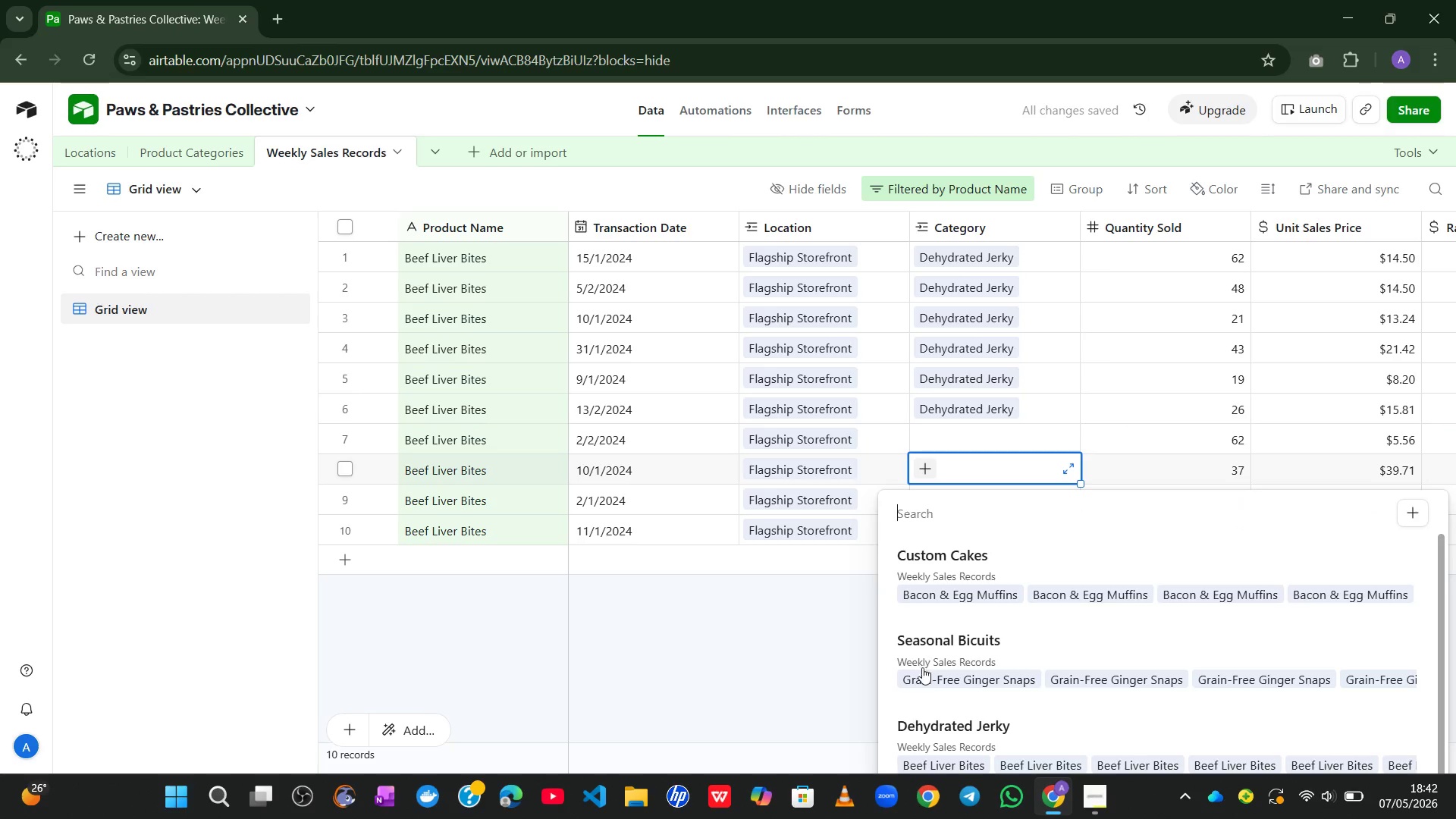 
left_click([926, 714])
 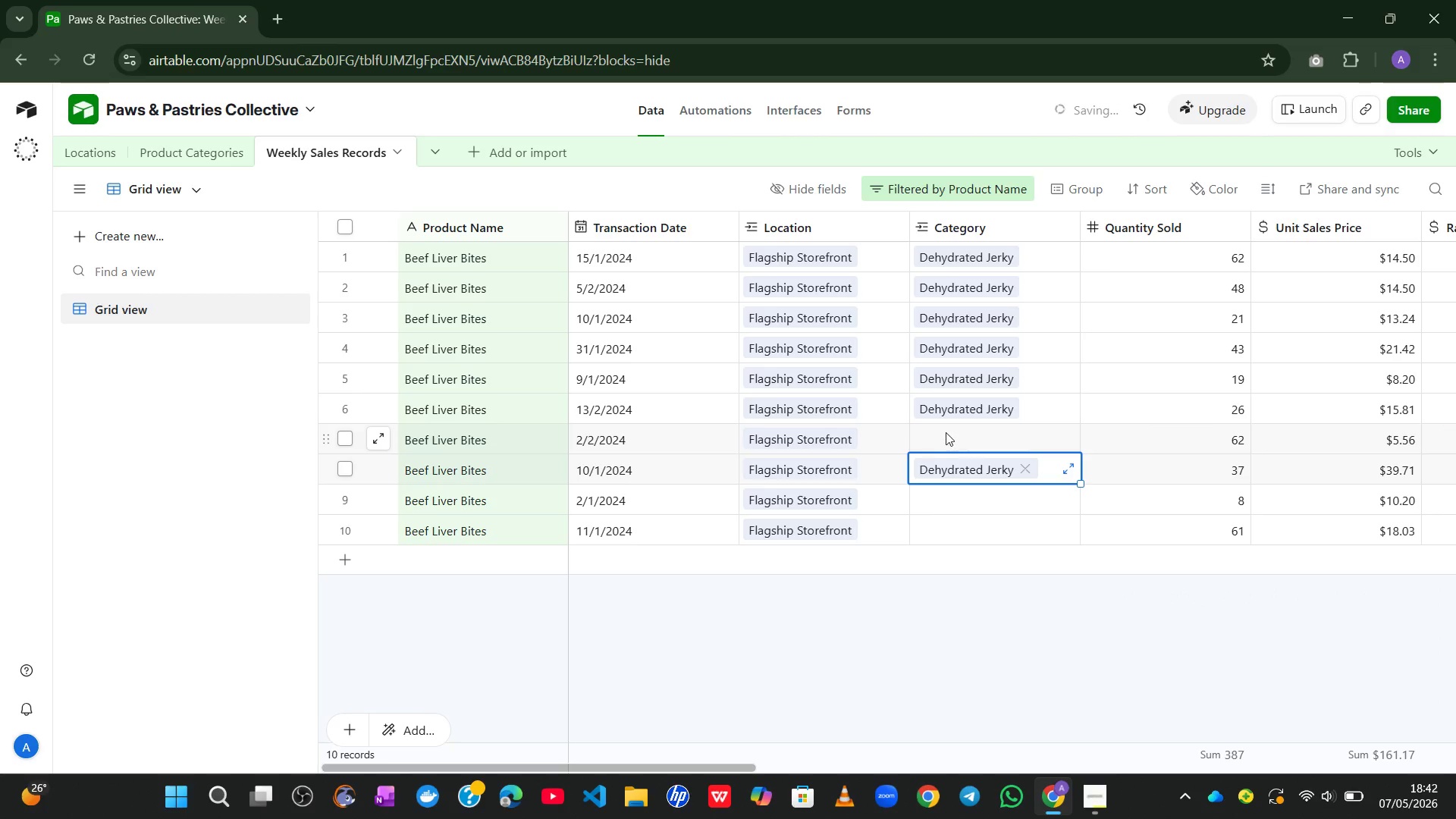 
left_click_drag(start_coordinate=[946, 429], to_coordinate=[930, 430])
 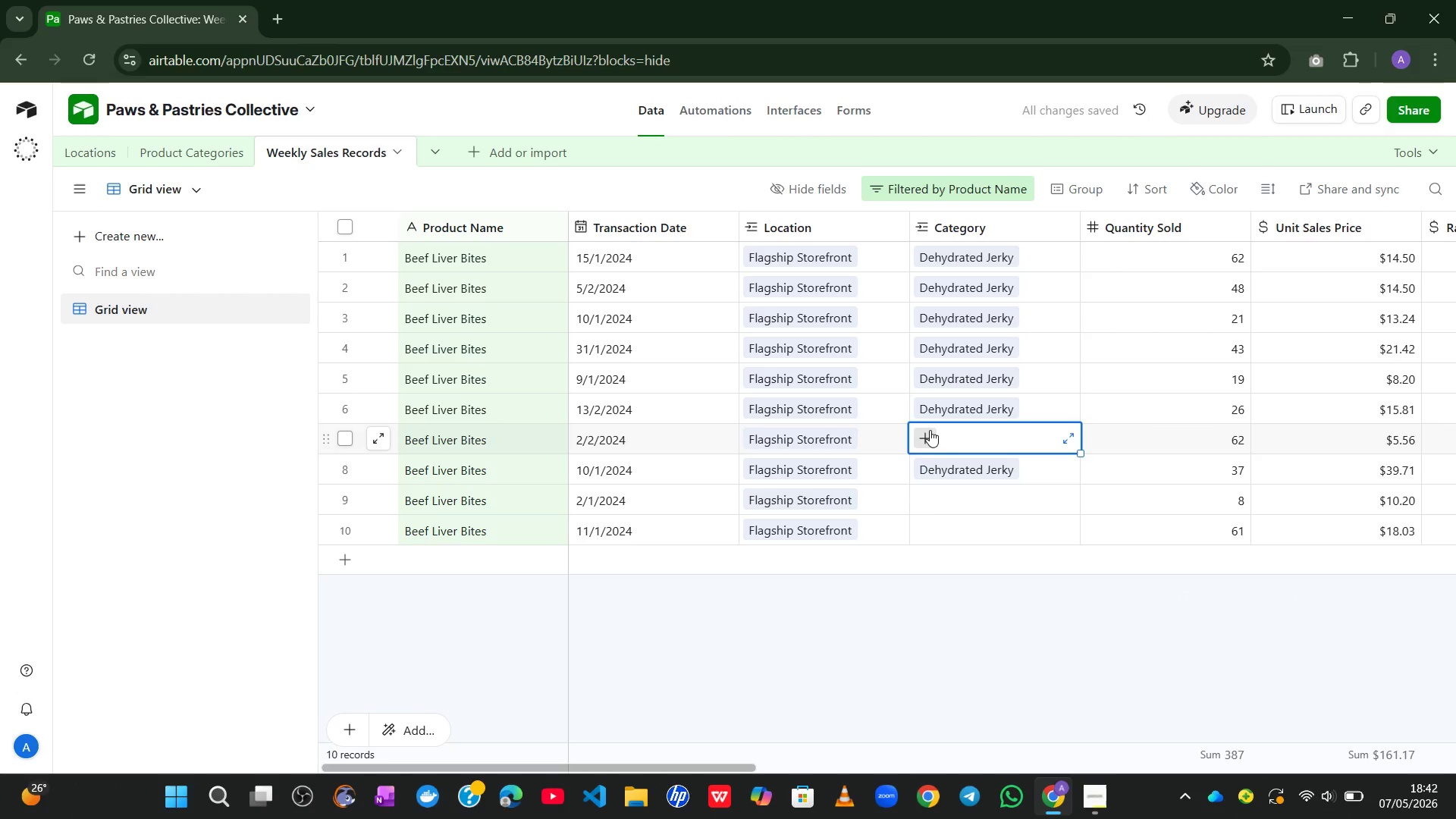 
left_click([930, 430])
 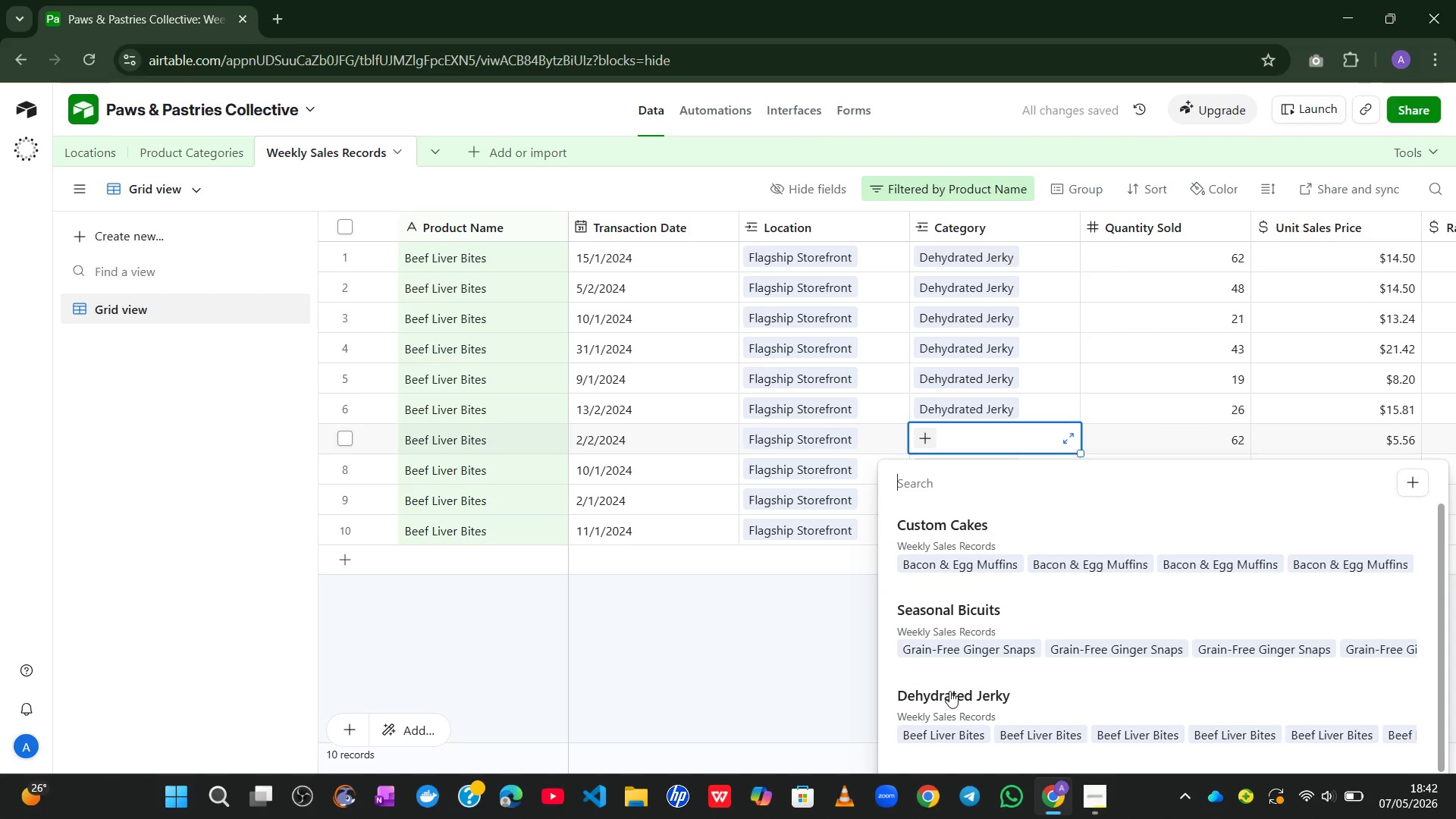 
left_click([947, 709])
 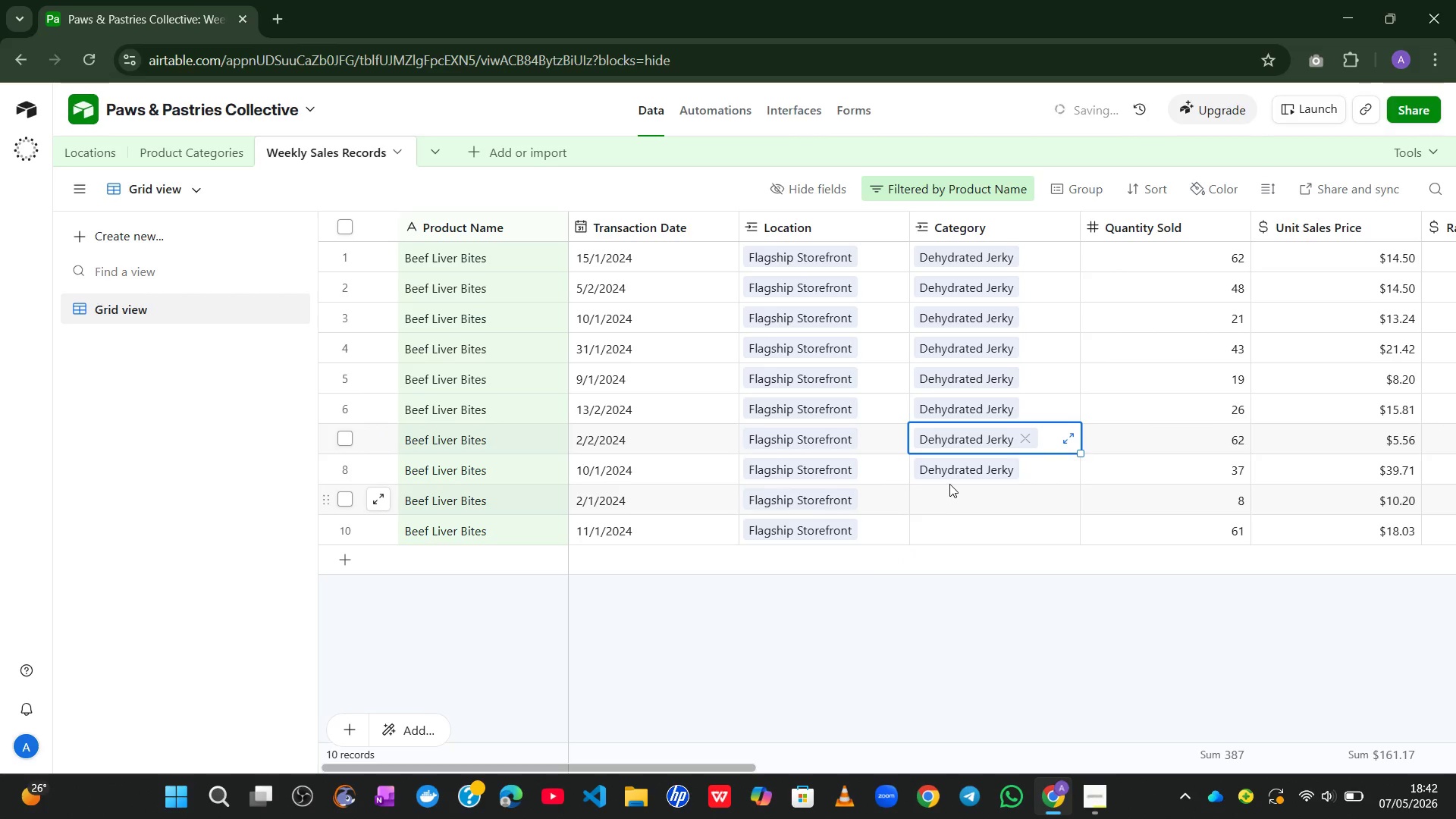 
left_click([949, 484])
 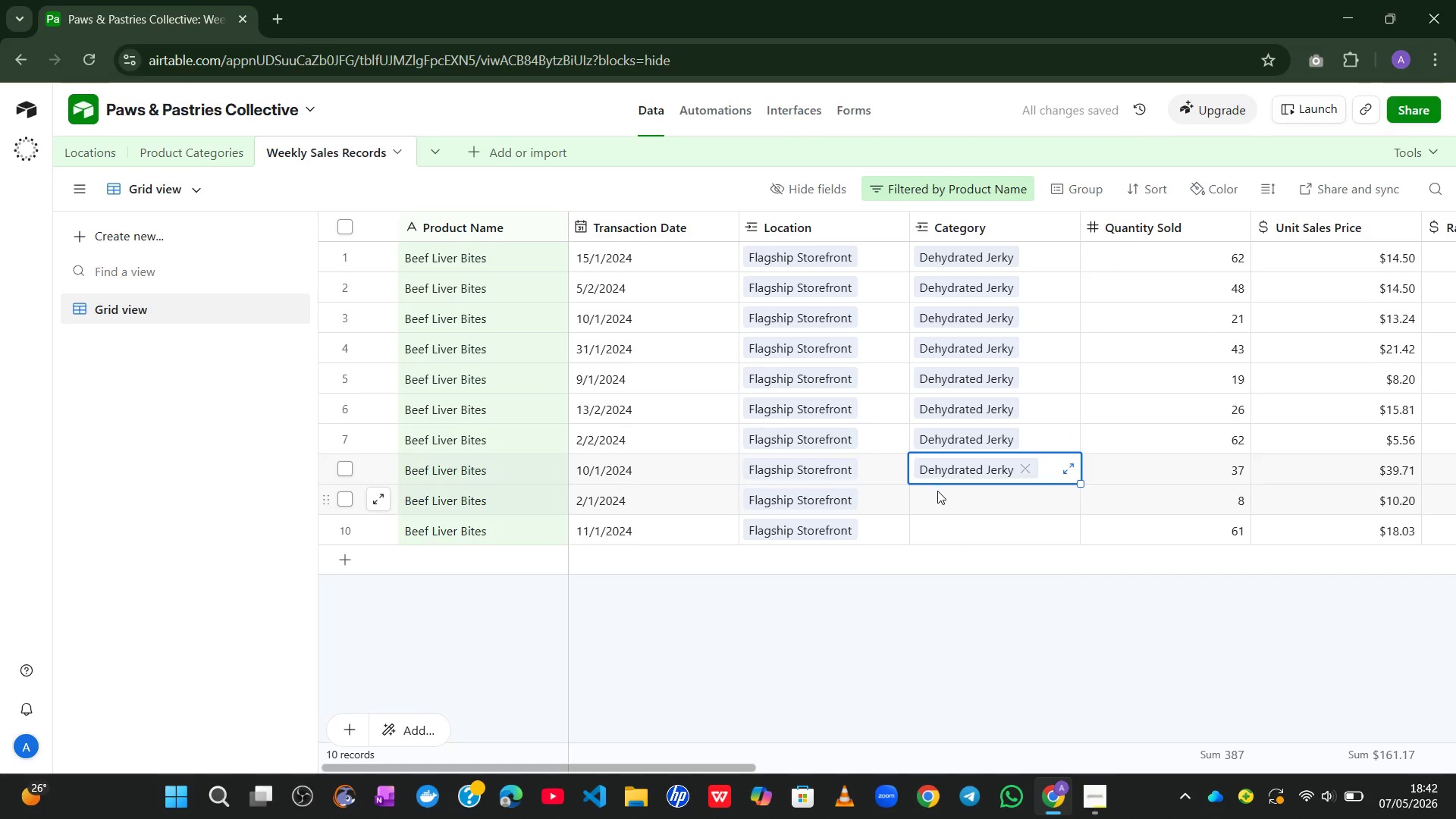 
left_click_drag(start_coordinate=[937, 491], to_coordinate=[927, 497])
 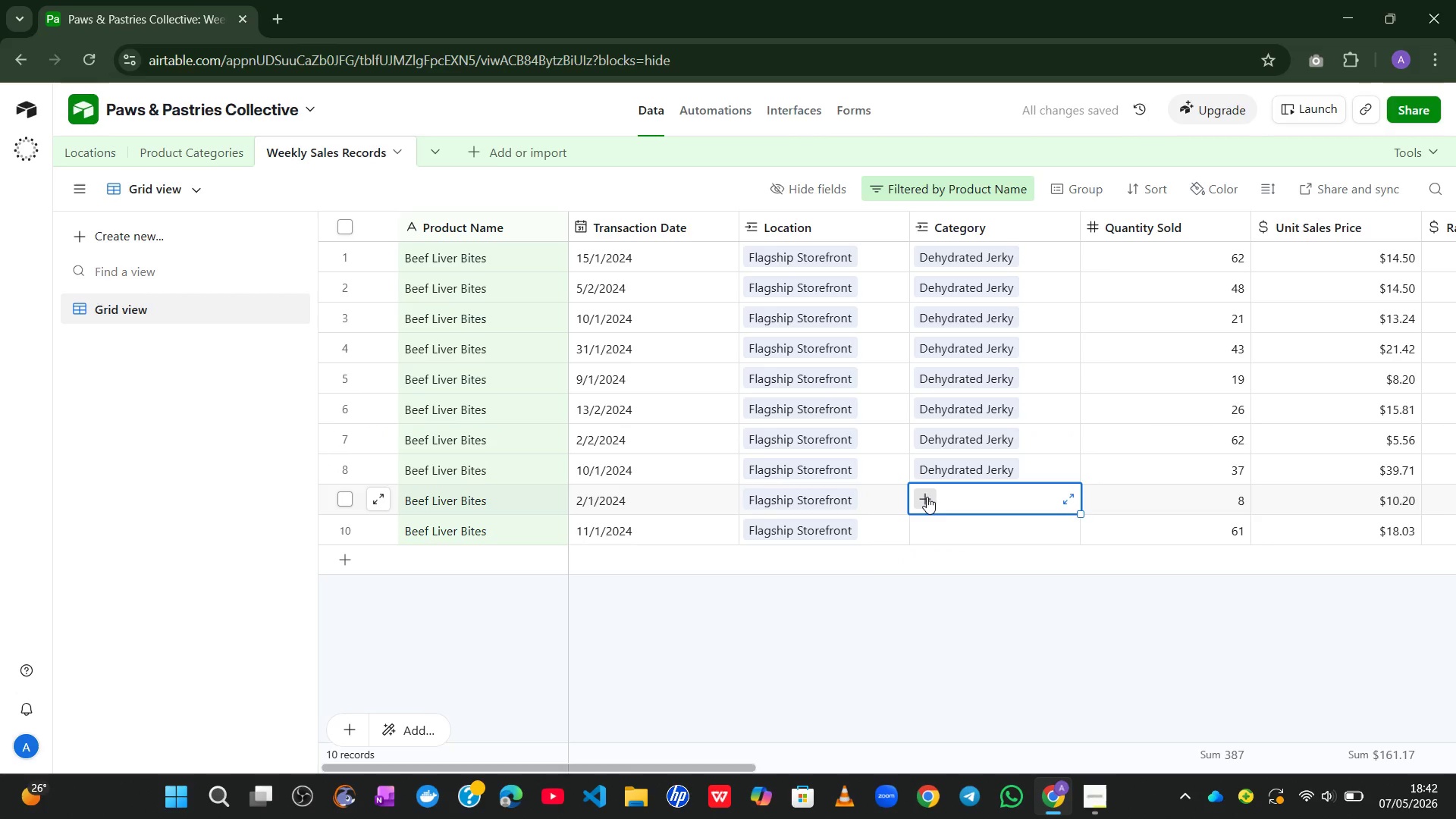 
left_click([927, 497])
 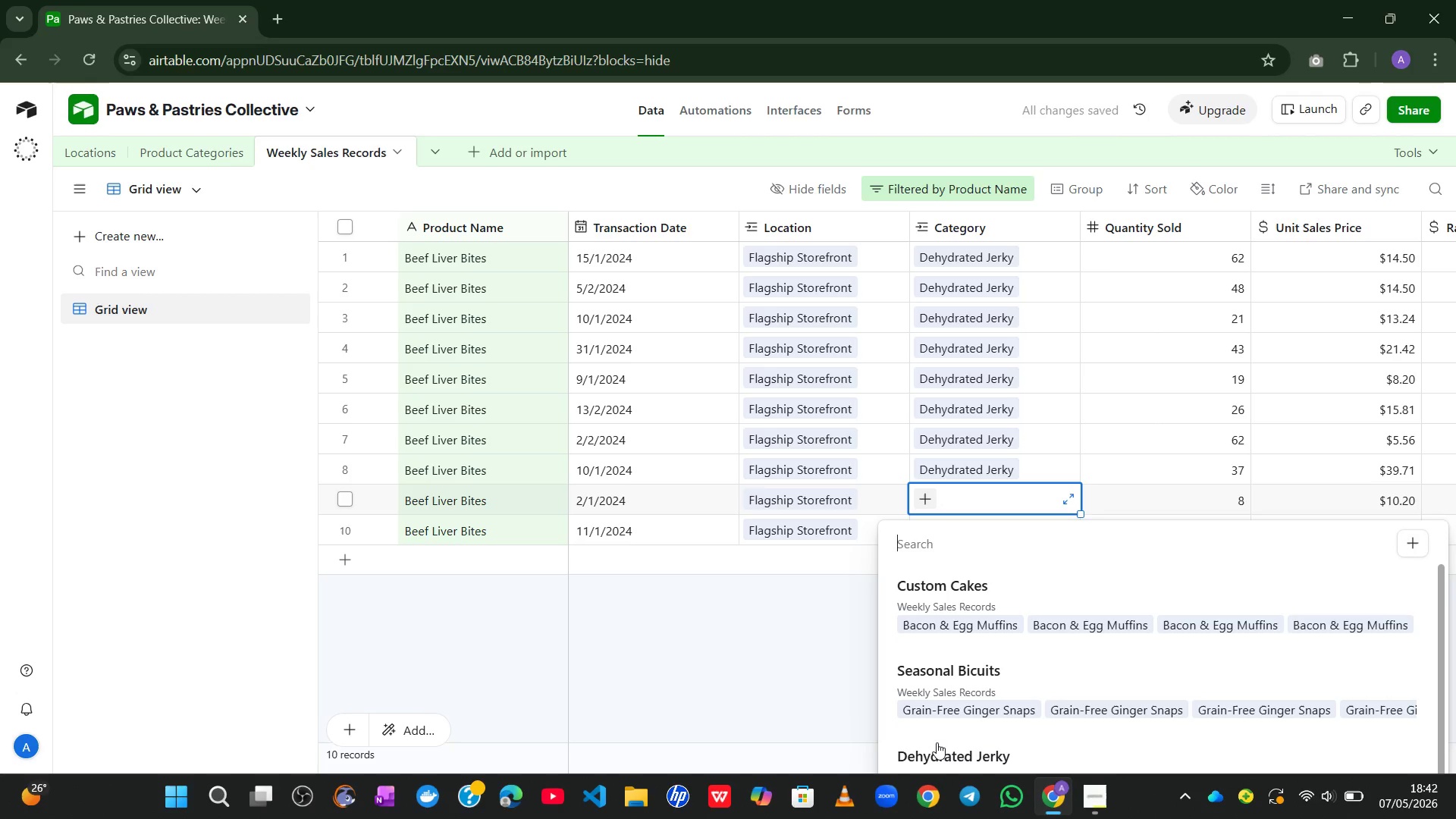 
left_click([937, 742])
 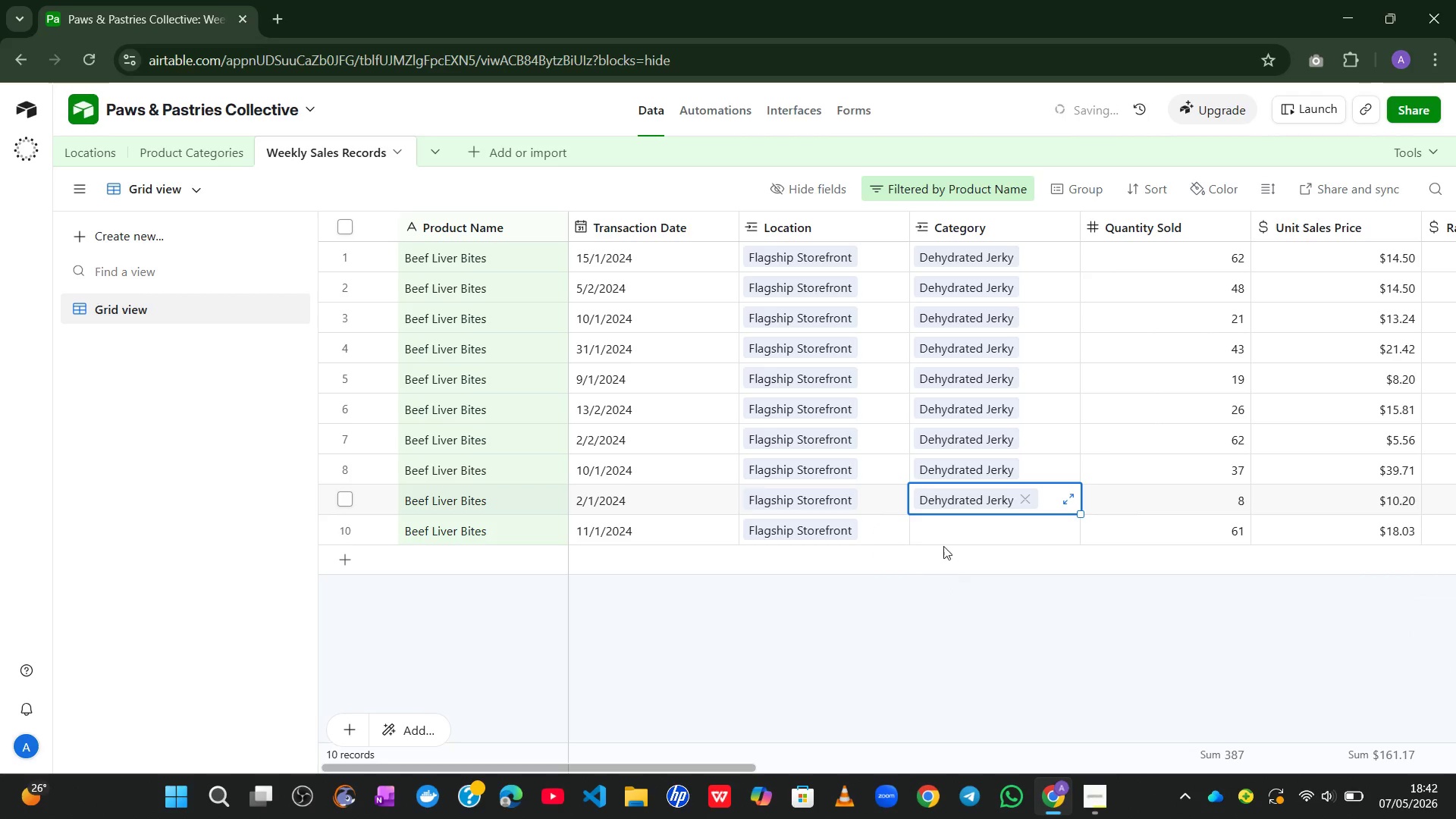 
left_click([934, 522])
 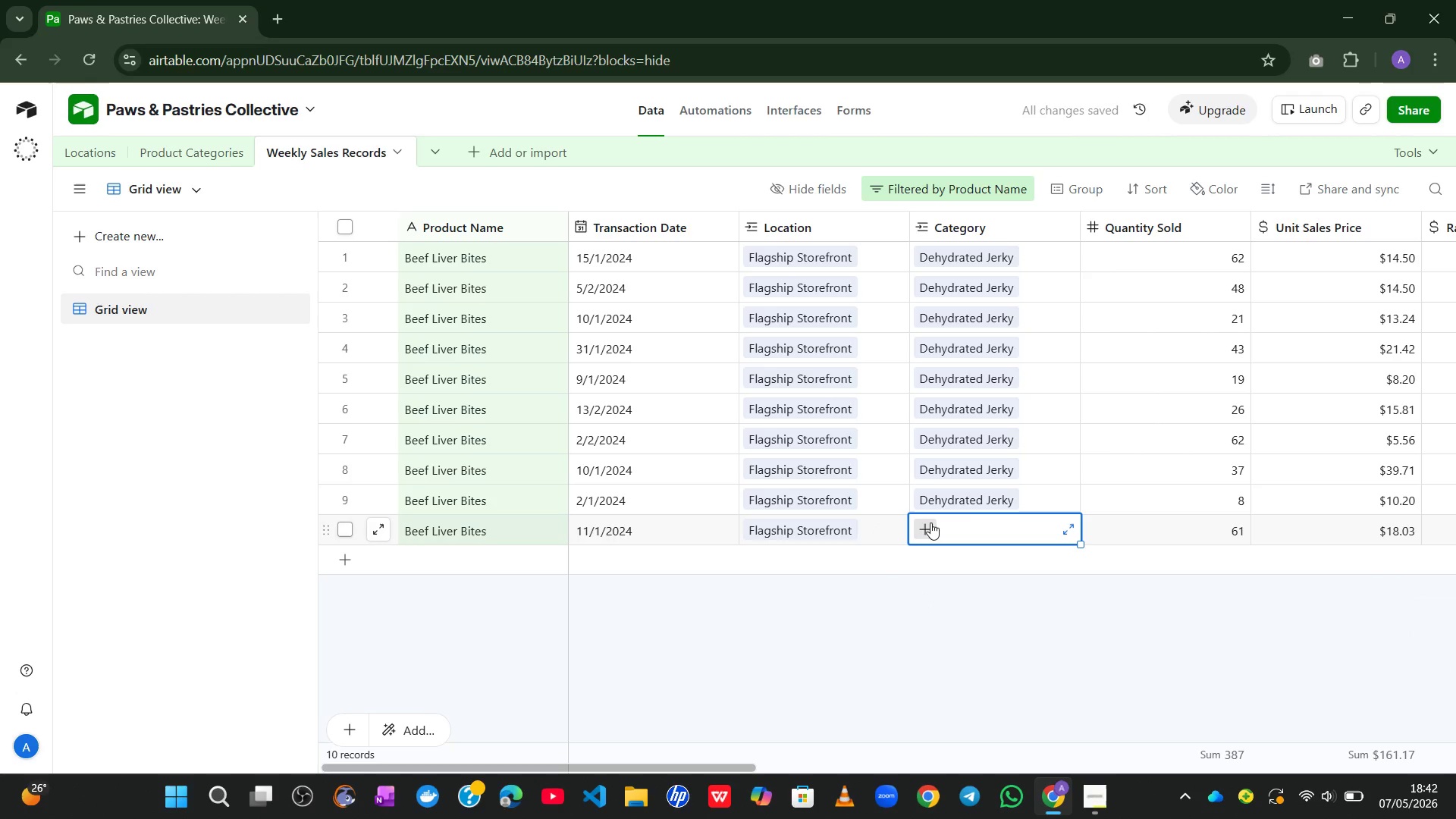 
left_click([930, 522])
 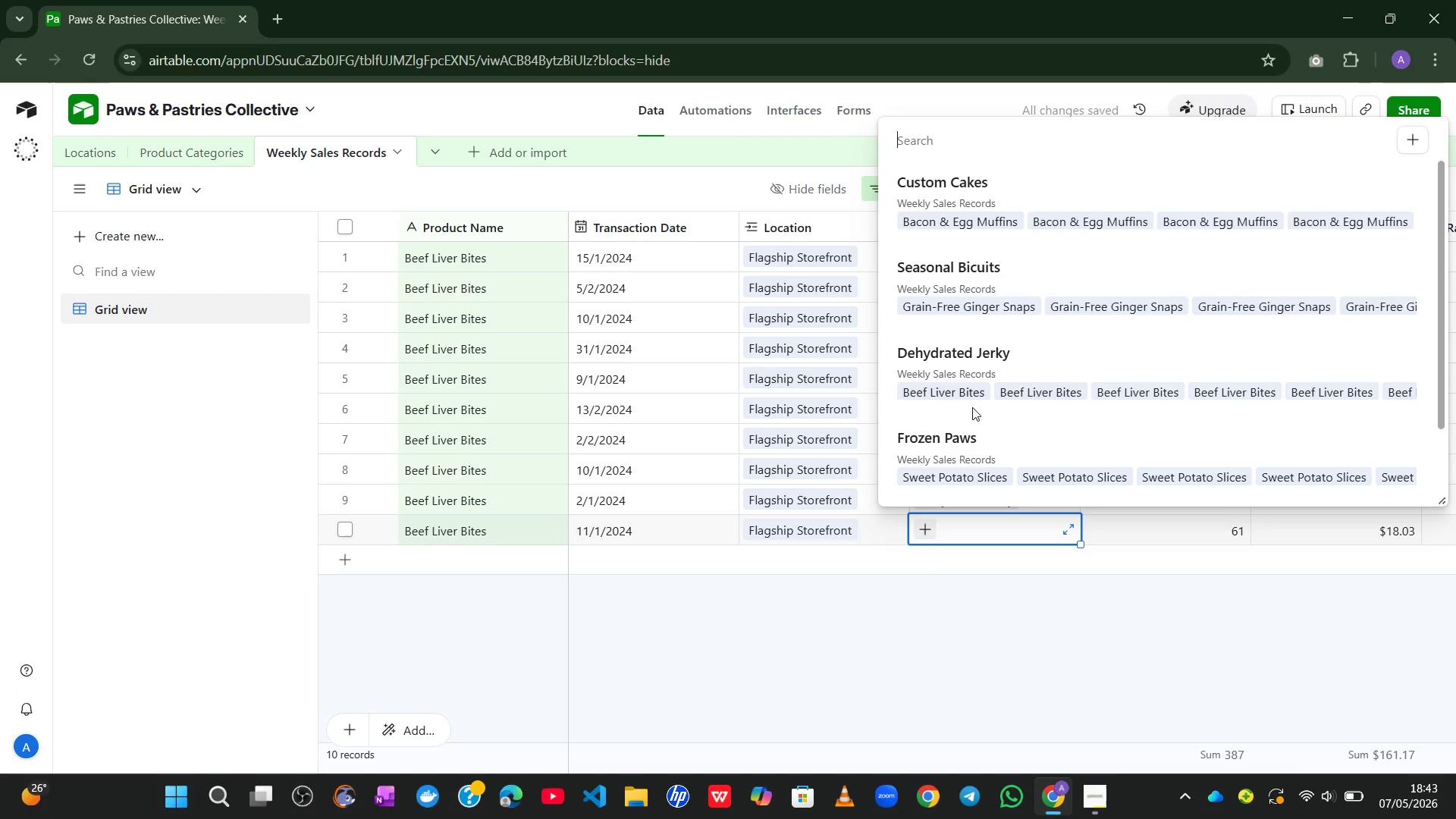 
left_click([974, 369])
 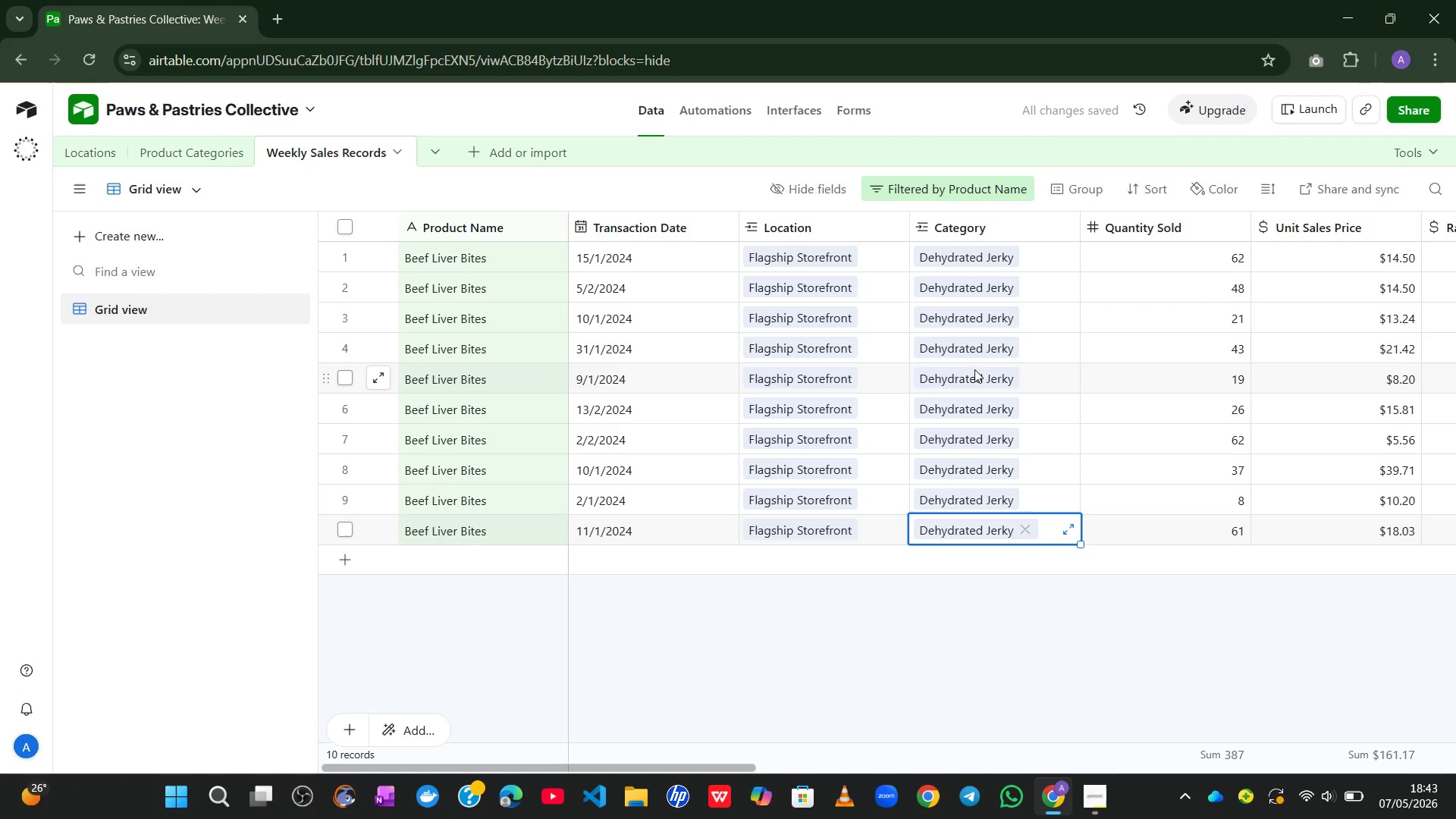 
wait(5.25)
 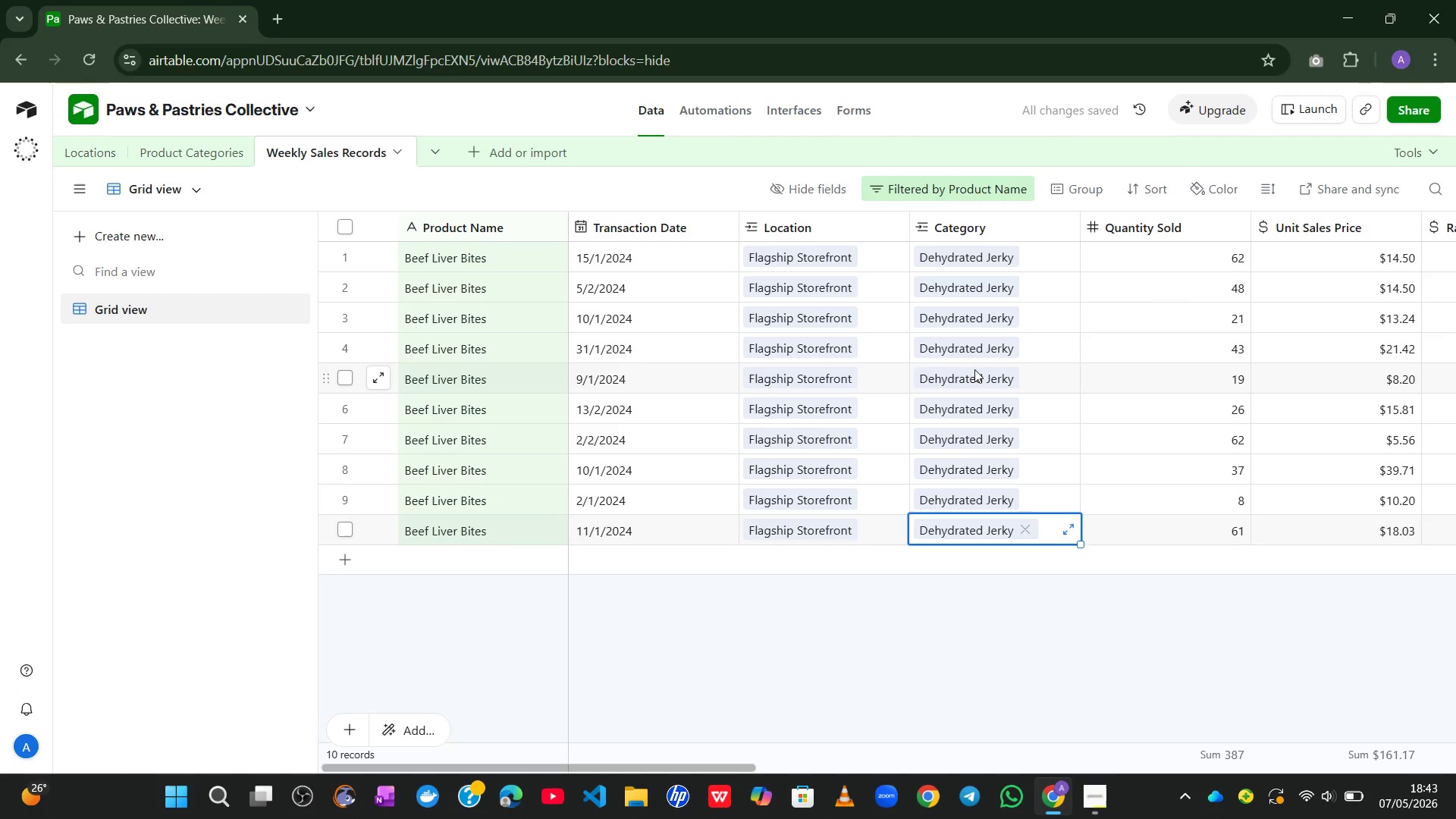 
left_click([893, 628])
 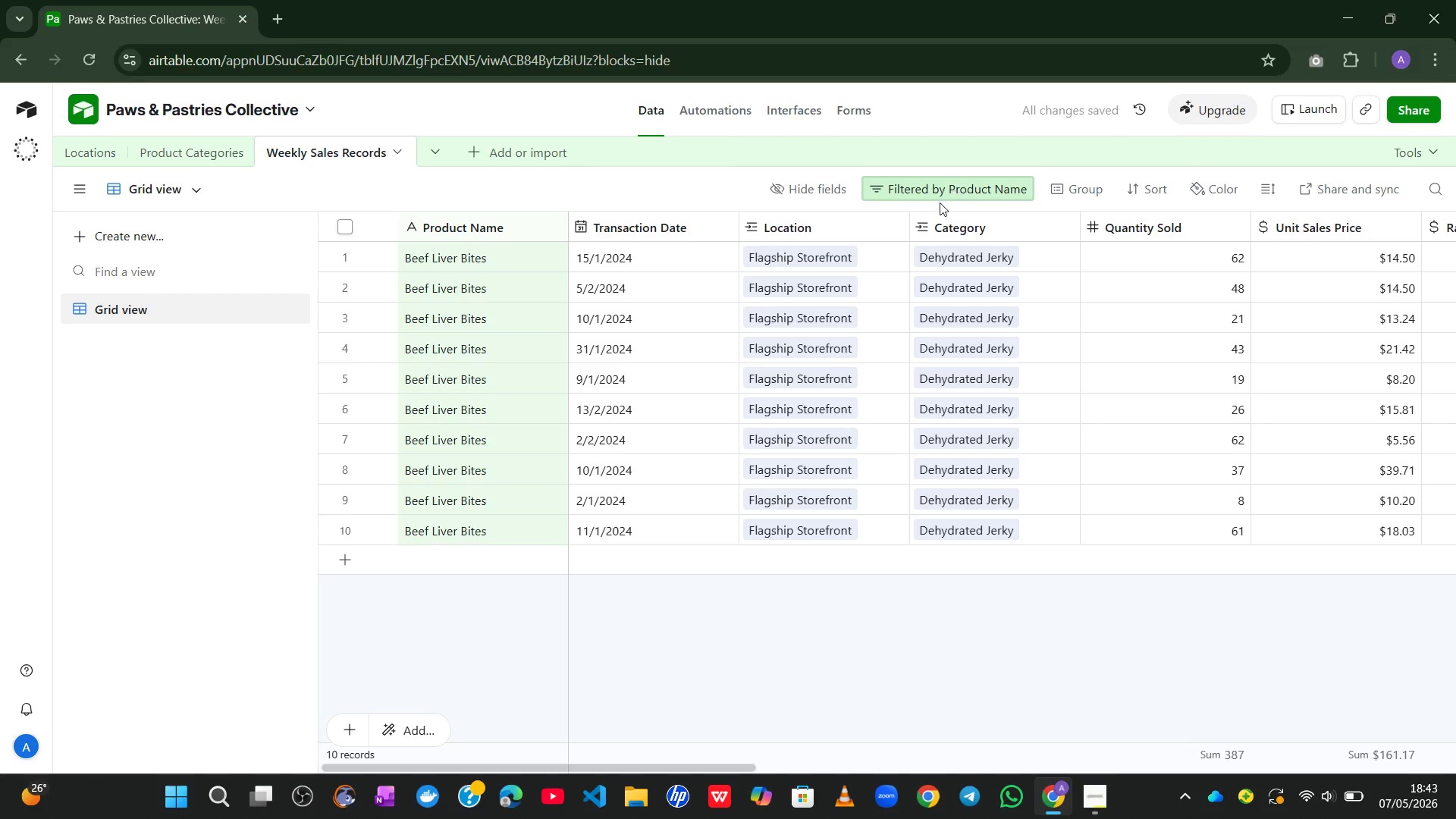 
left_click_drag(start_coordinate=[940, 202], to_coordinate=[950, 186])
 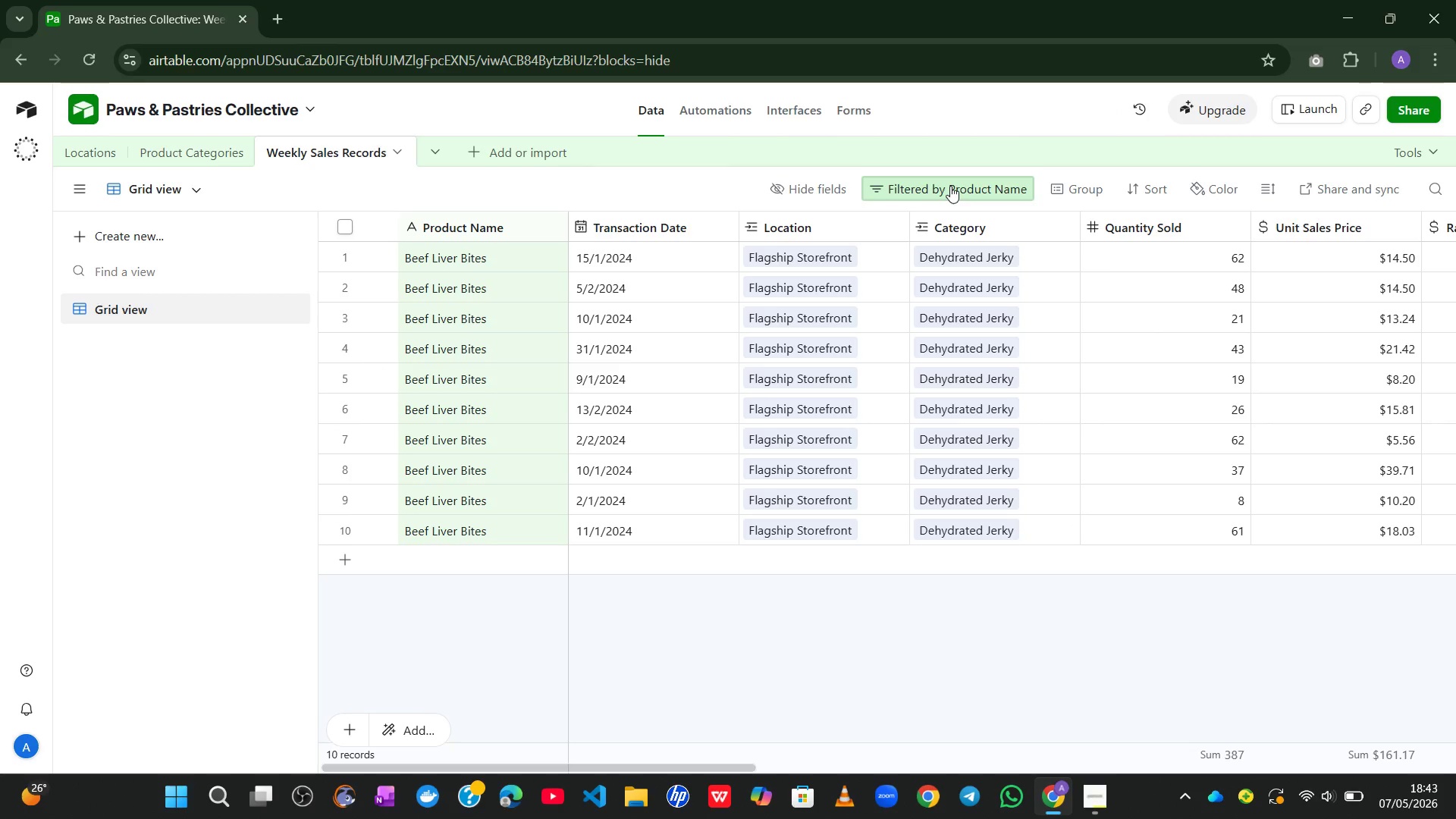 
left_click([950, 186])
 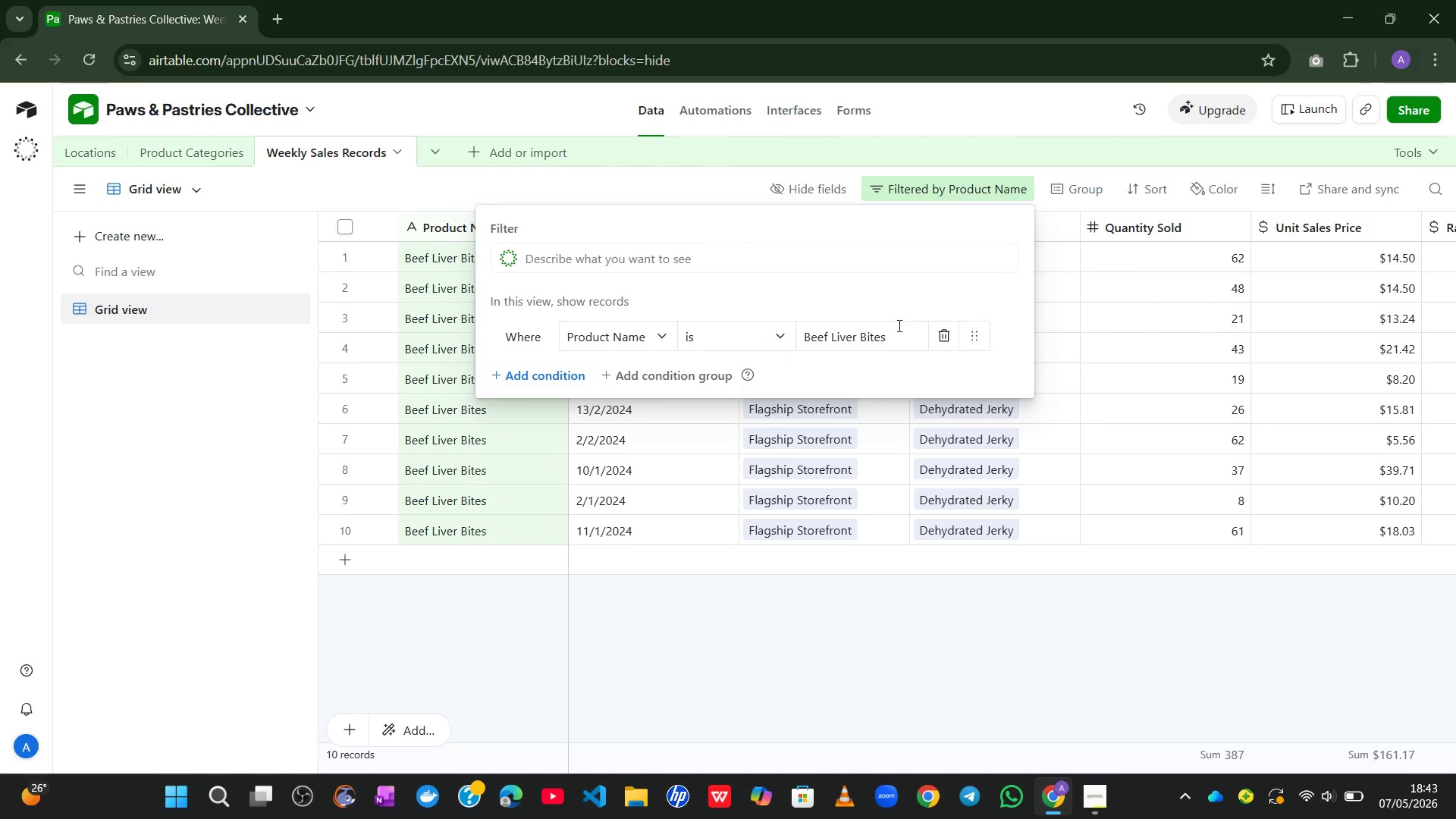 
left_click([895, 331])
 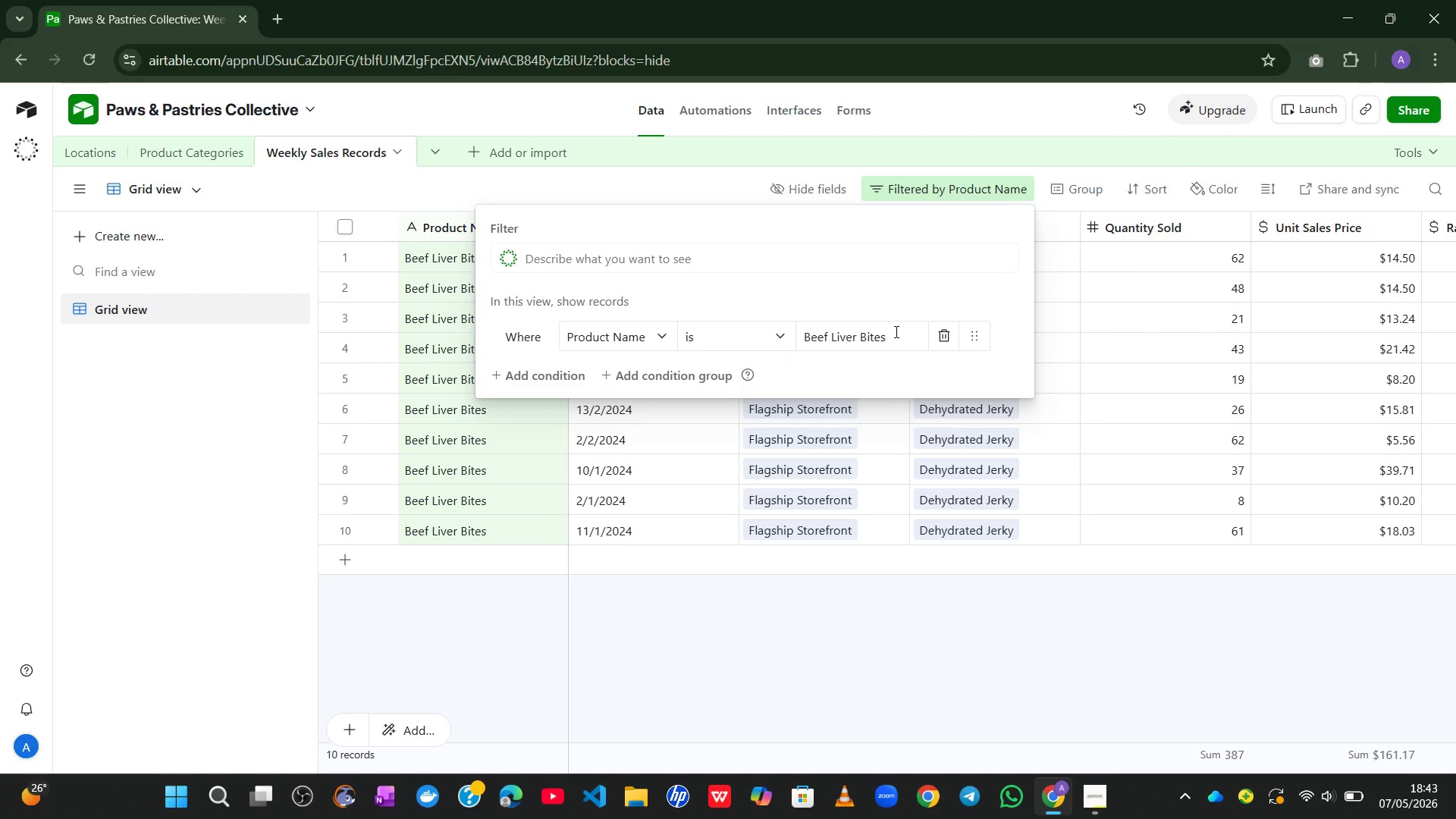 
key(Control+ControlLeft)
 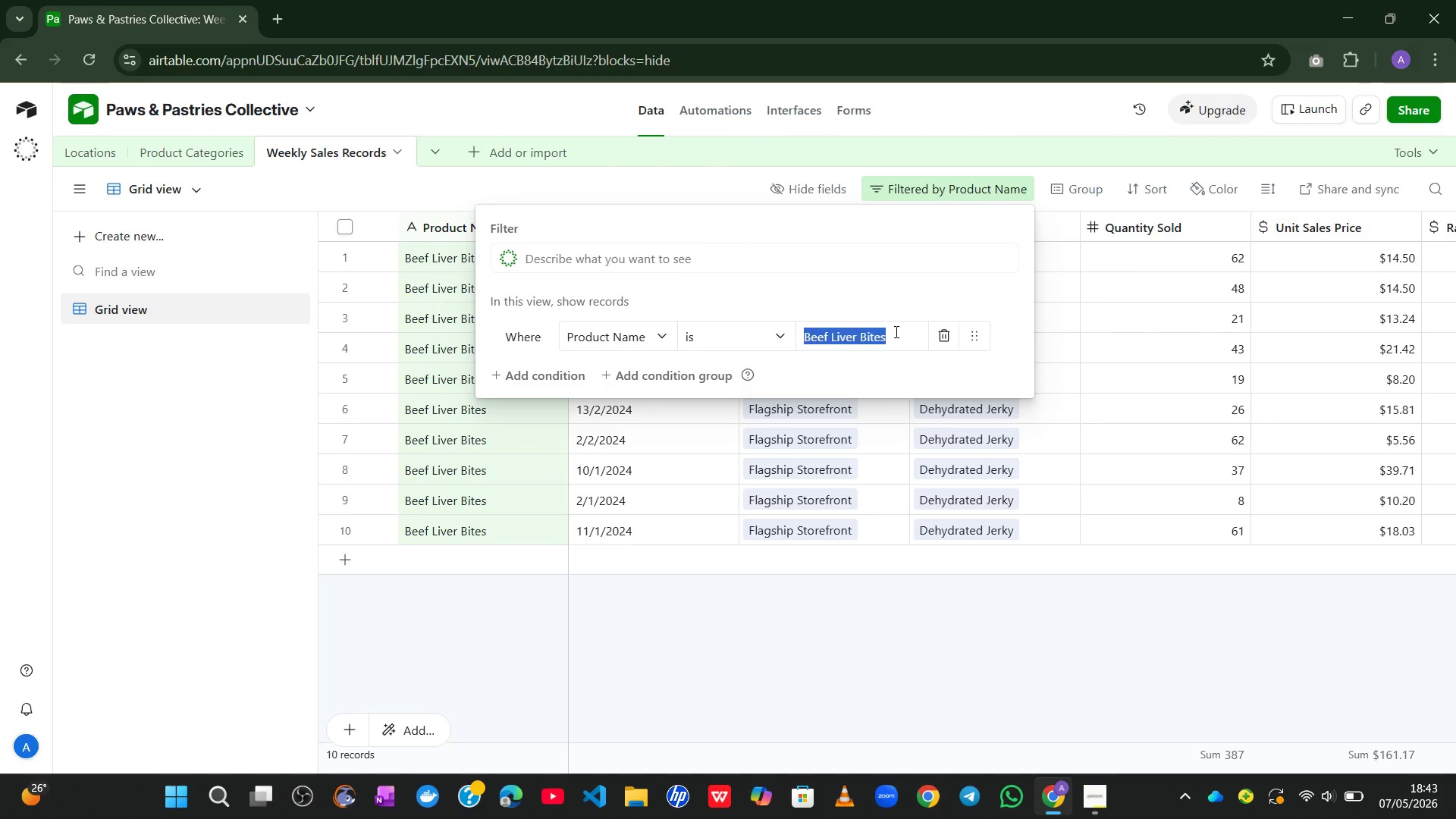 
key(Control+A)
 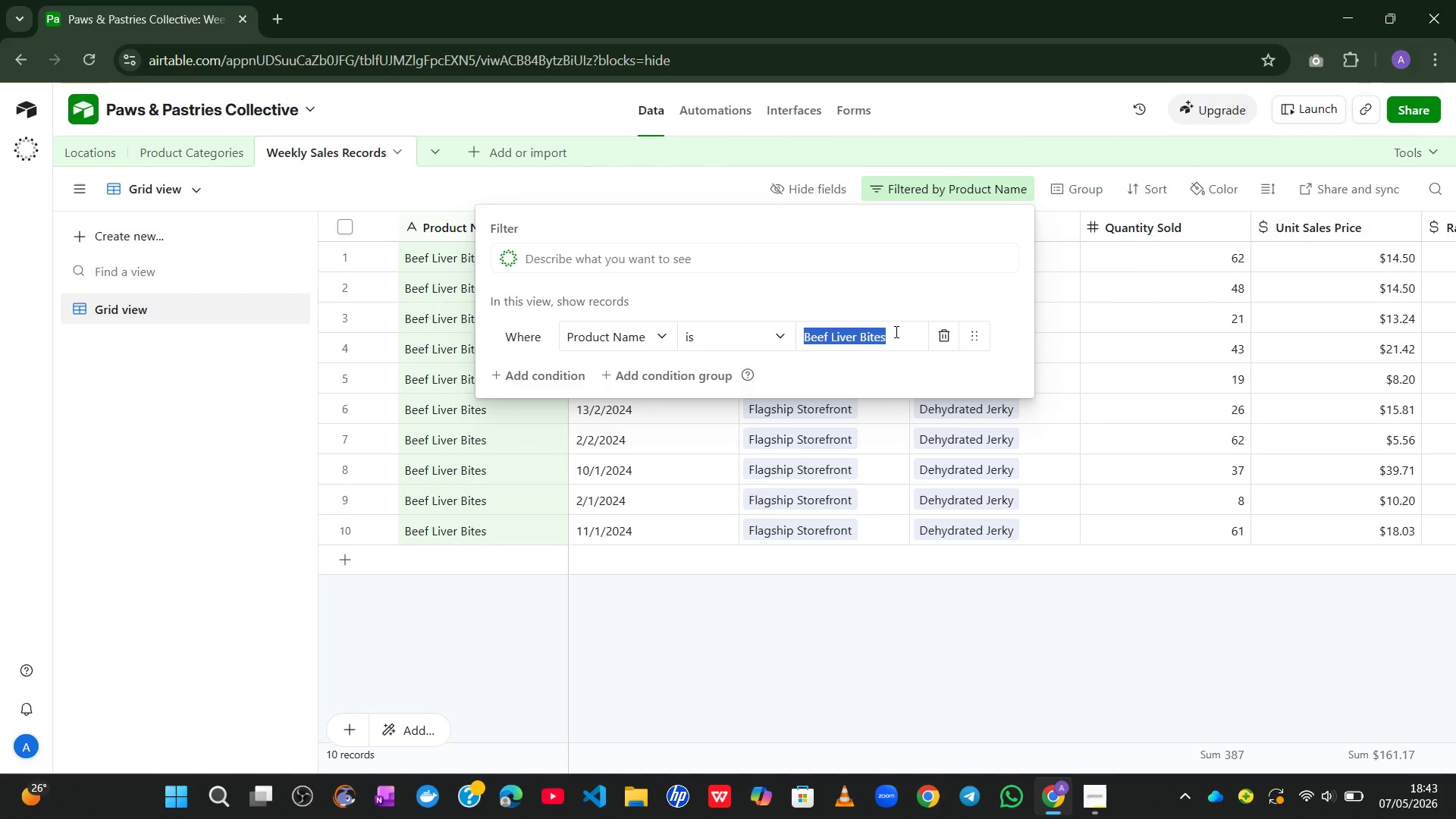 
key(B)
 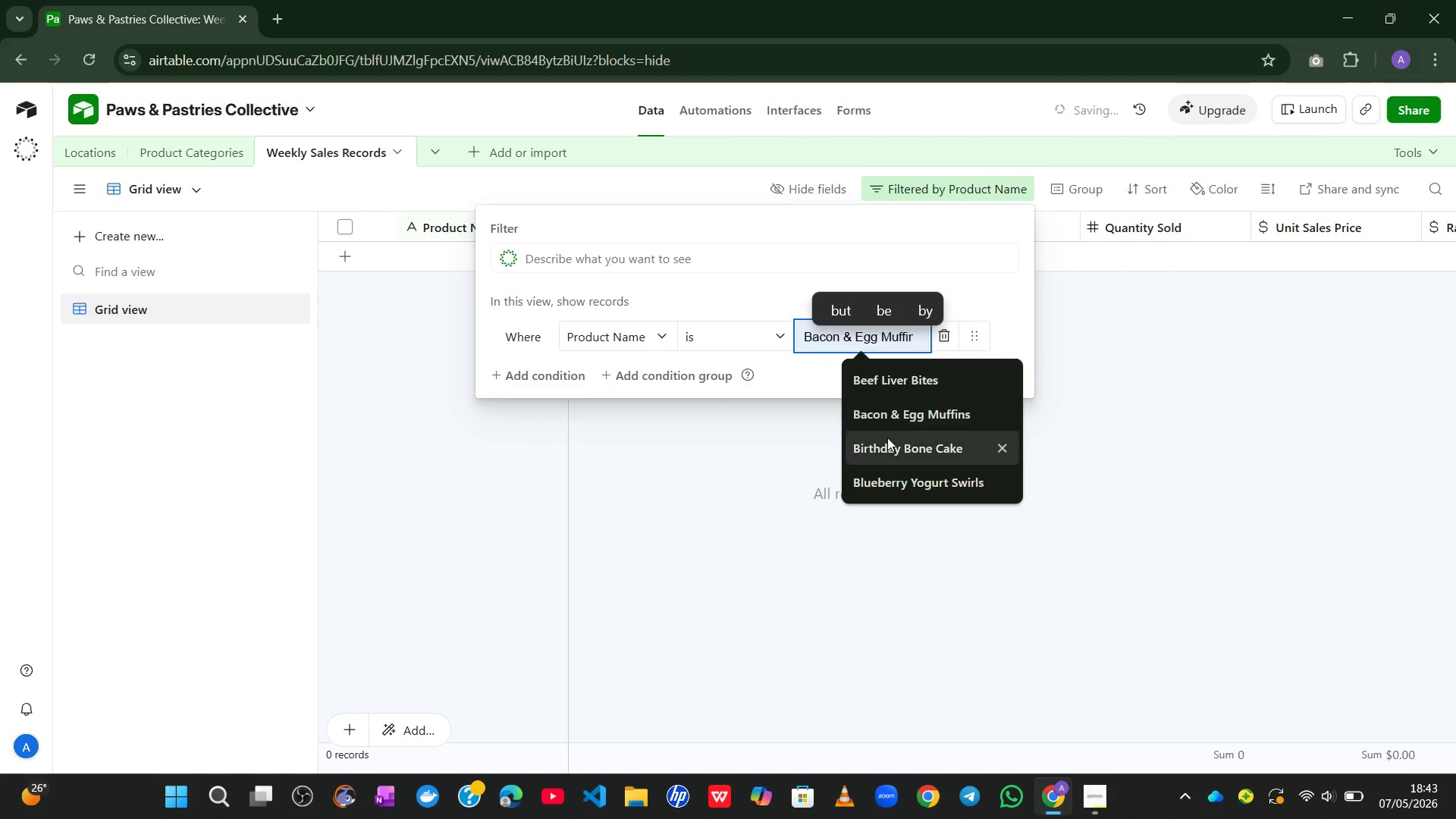 
left_click([883, 457])
 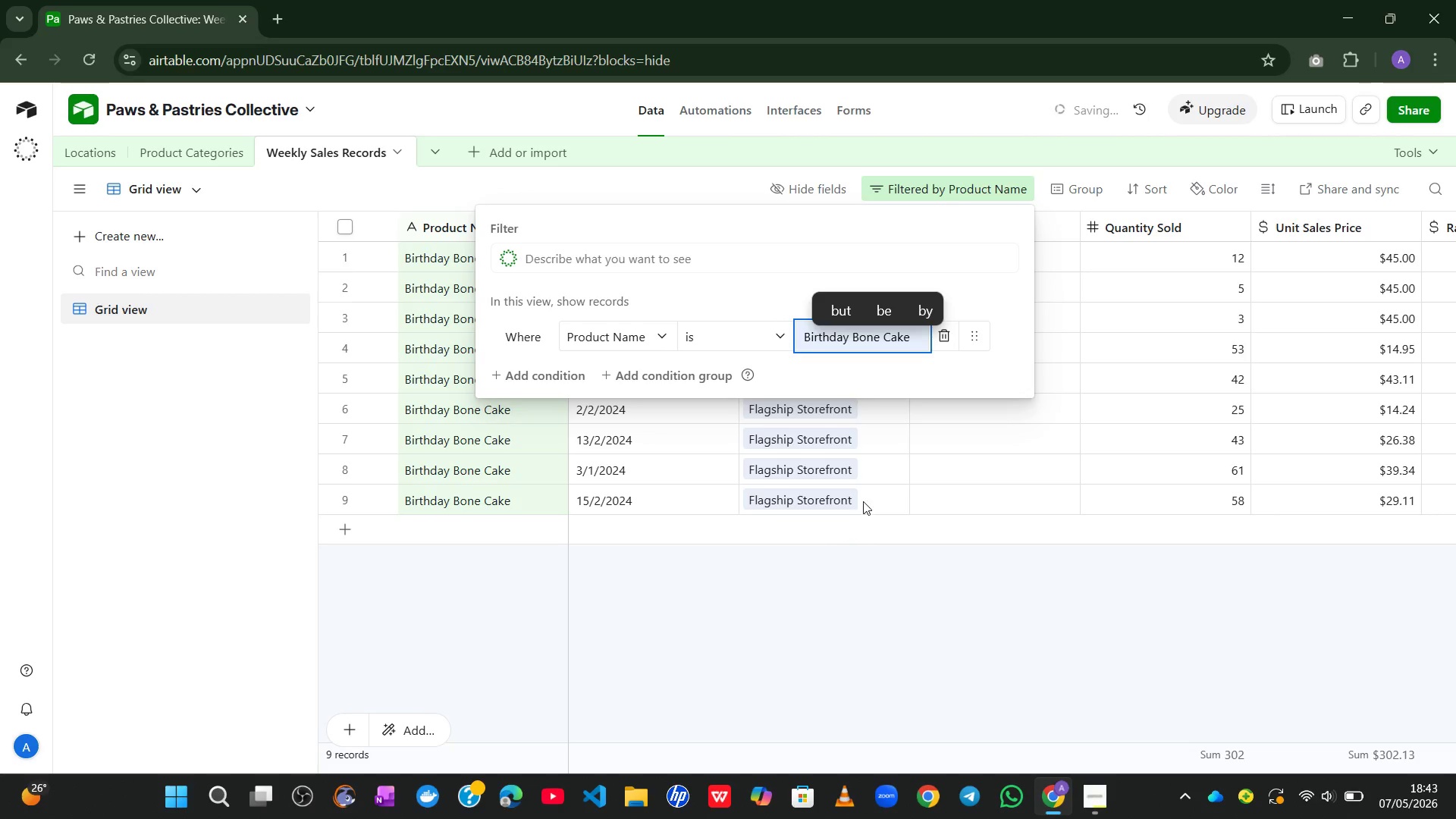 
left_click([862, 623])
 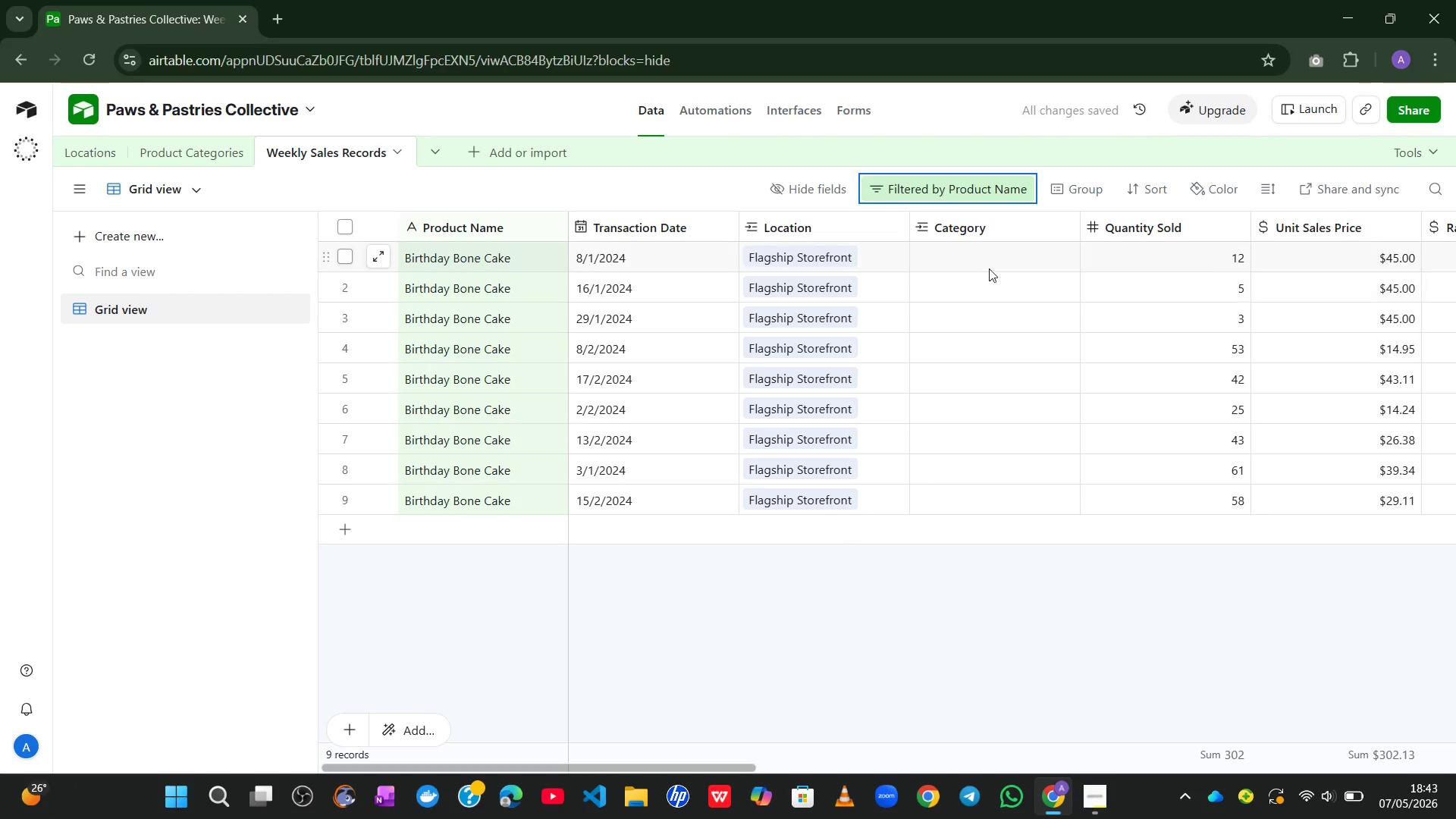 
left_click([971, 255])
 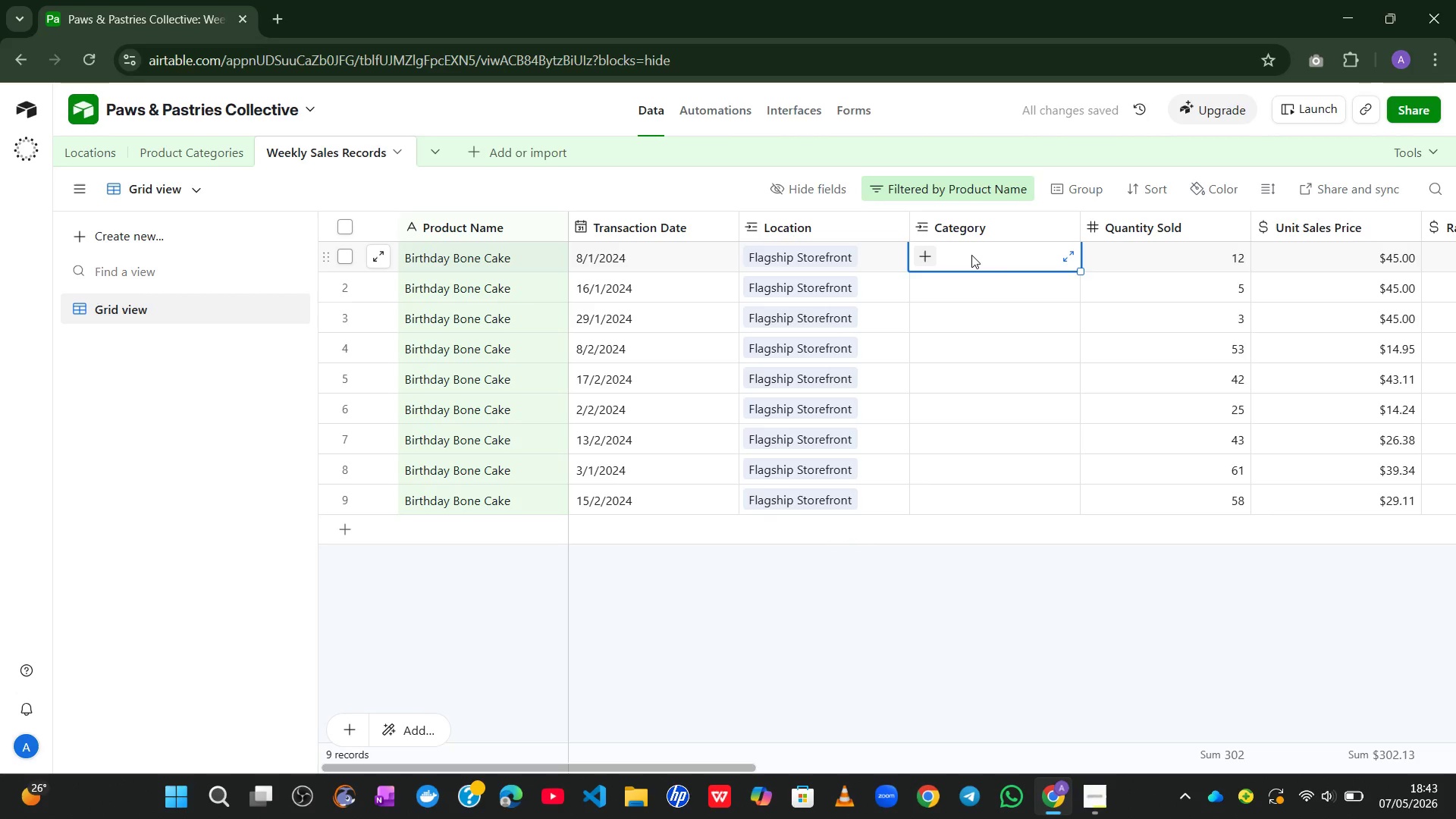 
wait(5.08)
 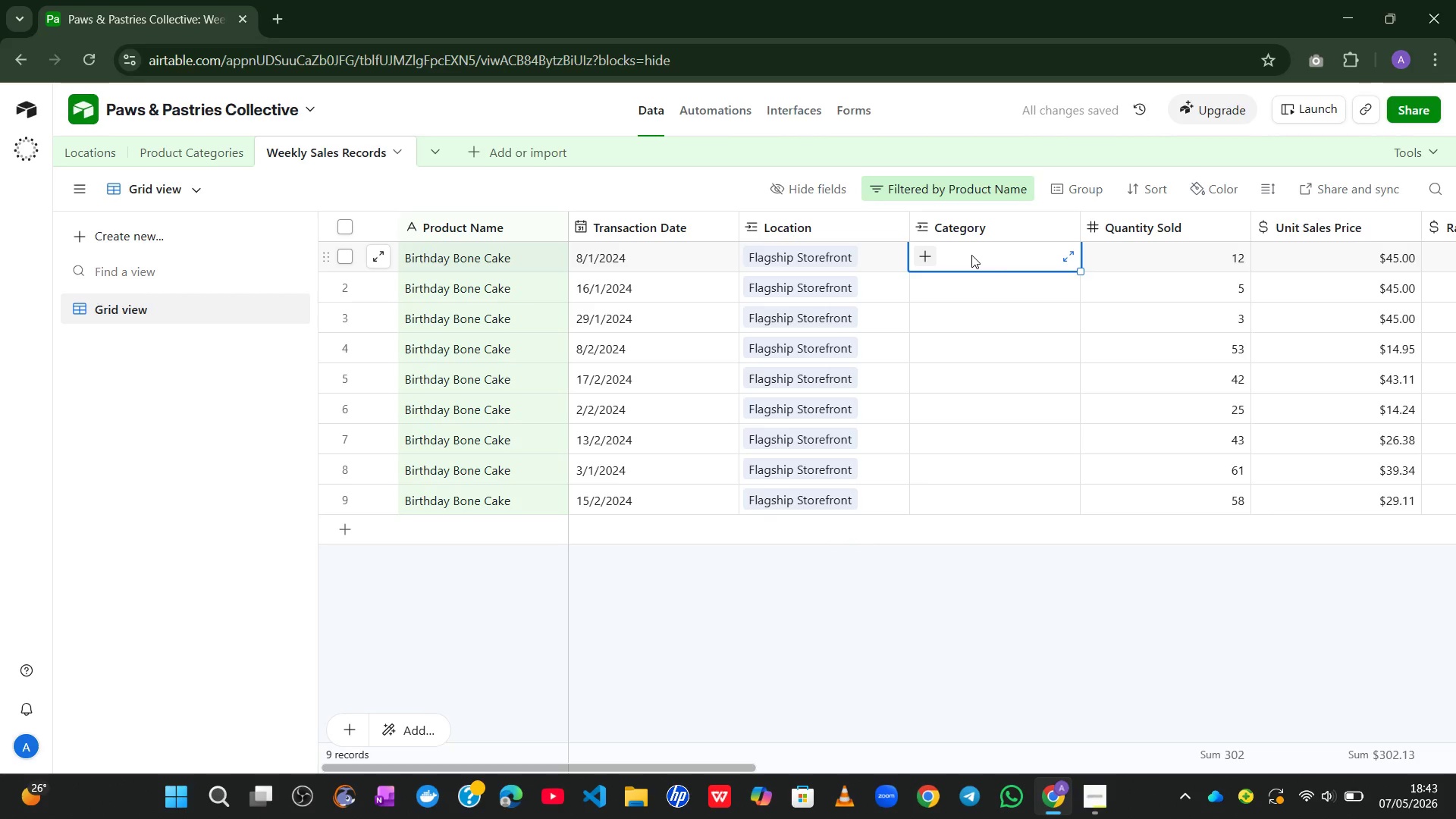 
left_click([935, 253])
 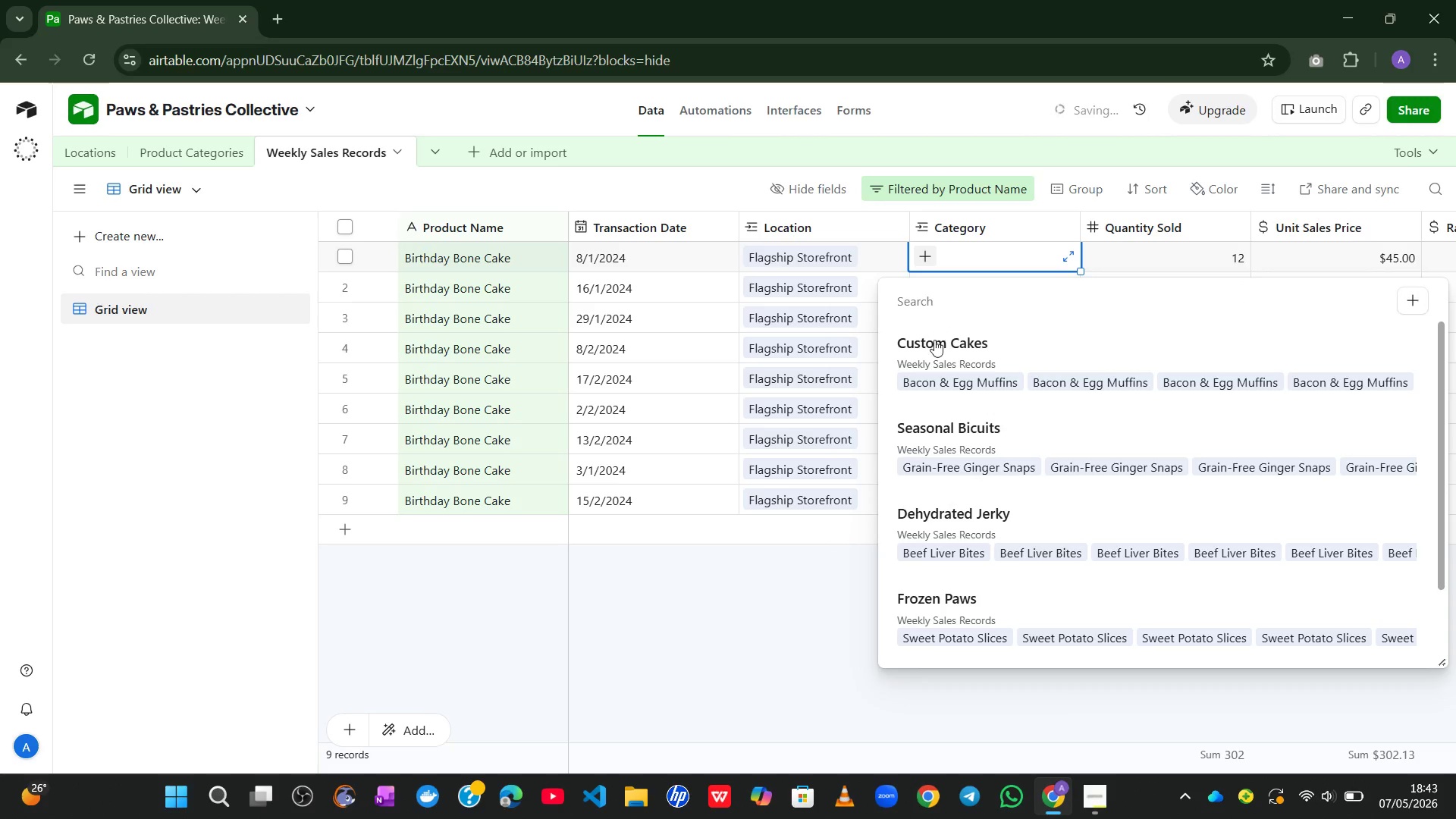 
left_click([930, 368])
 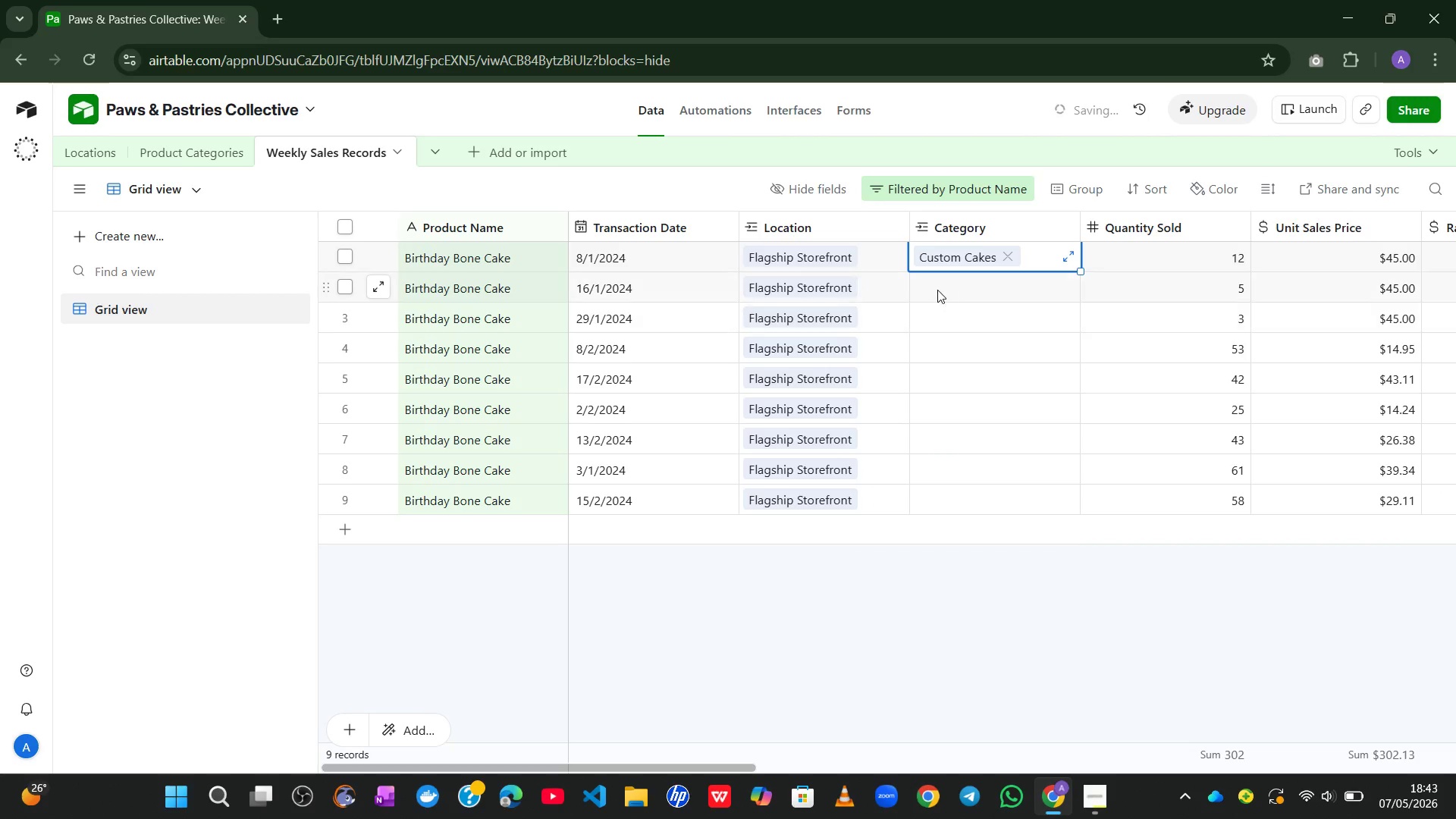 
left_click_drag(start_coordinate=[937, 289], to_coordinate=[927, 288])
 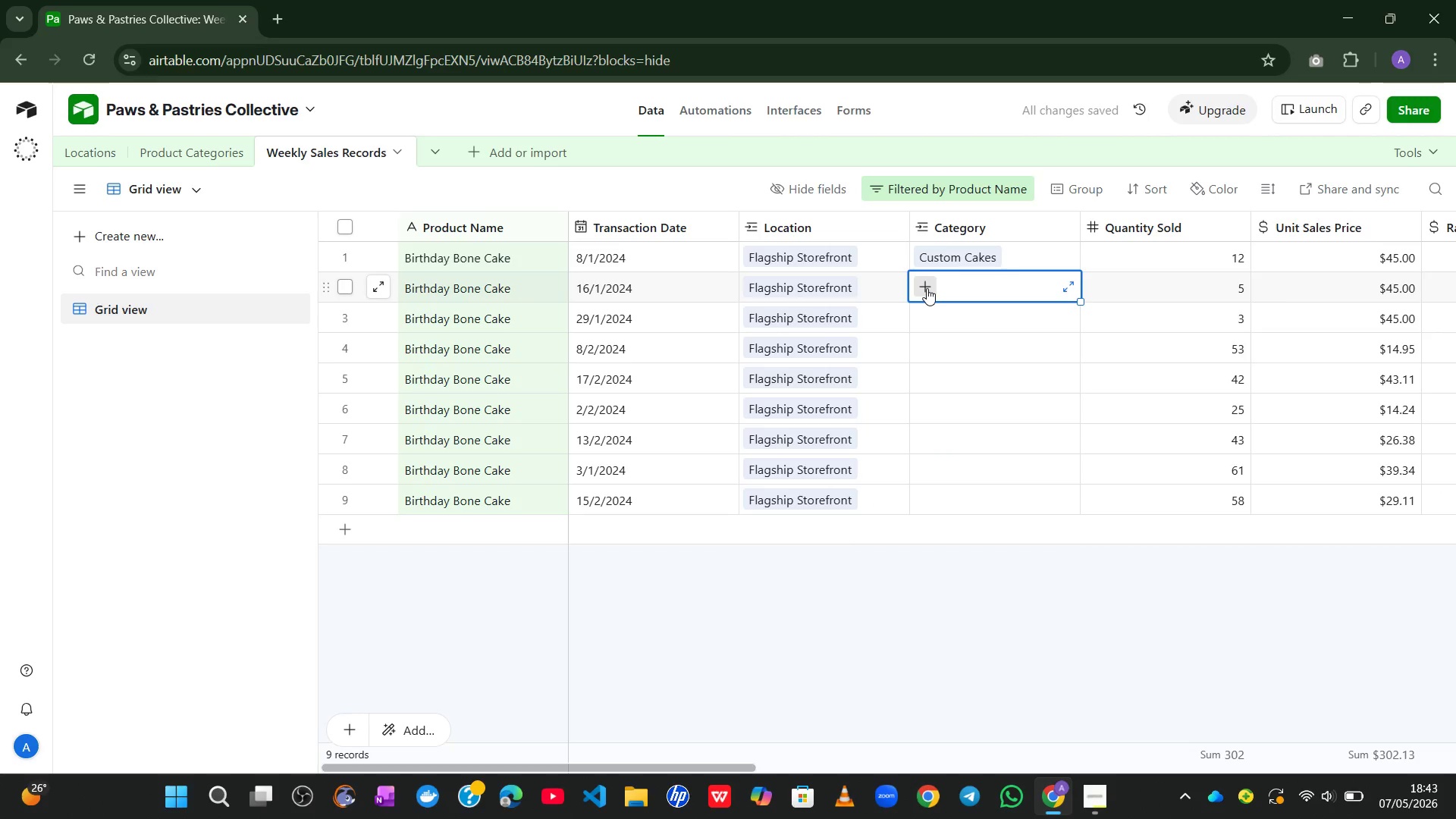 
left_click([927, 288])
 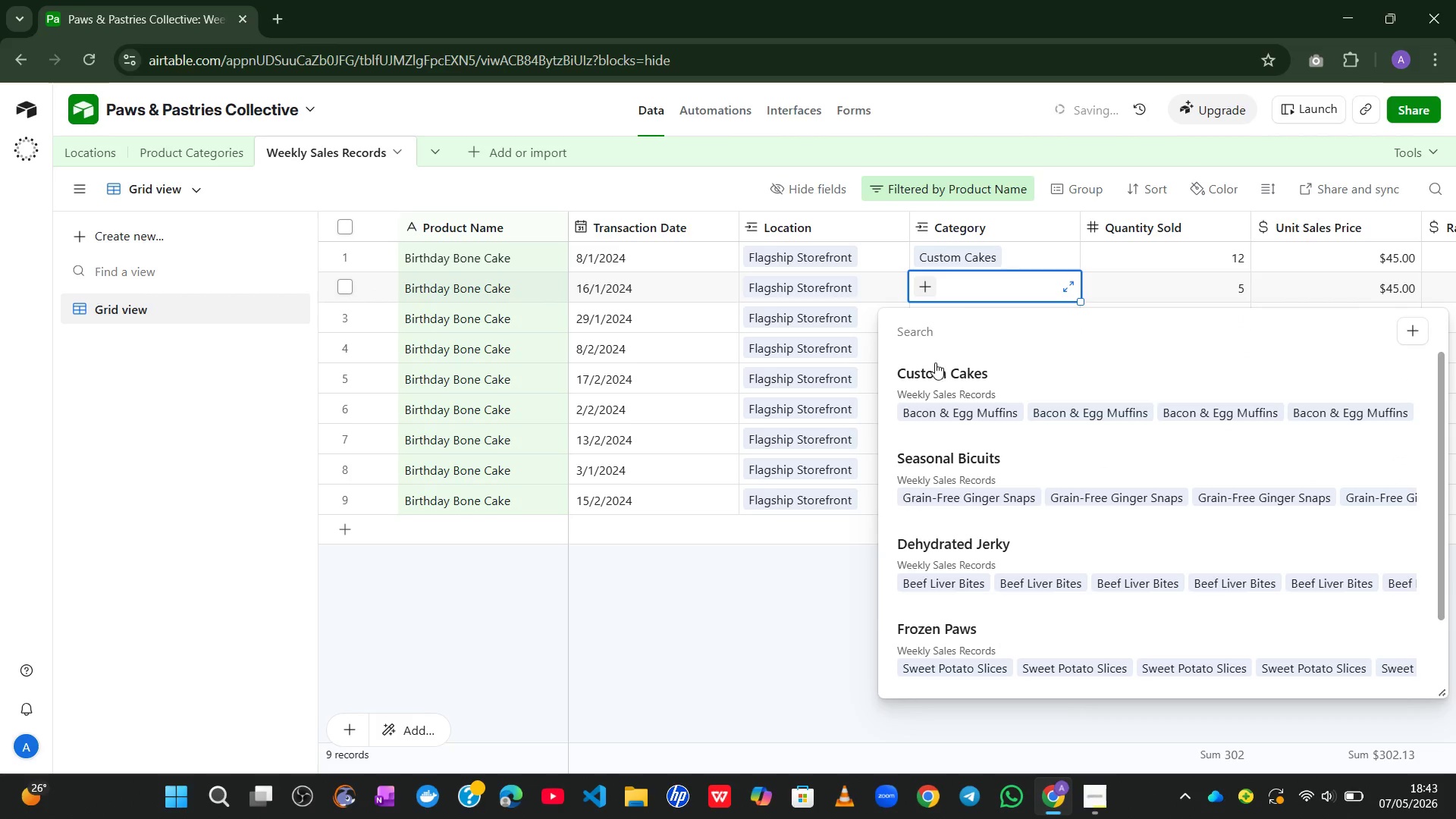 
left_click([931, 396])
 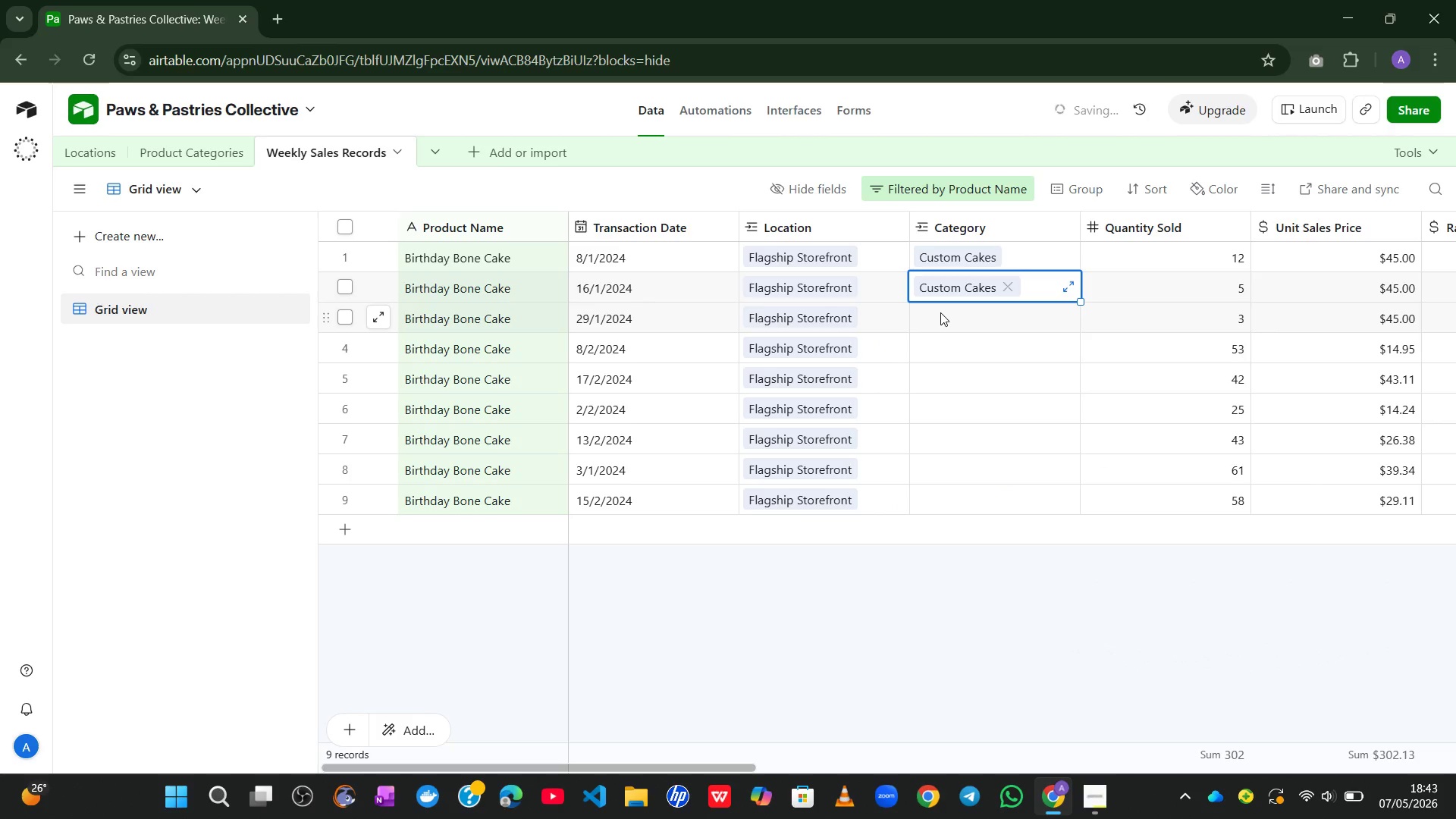 
left_click_drag(start_coordinate=[940, 312], to_coordinate=[927, 316])
 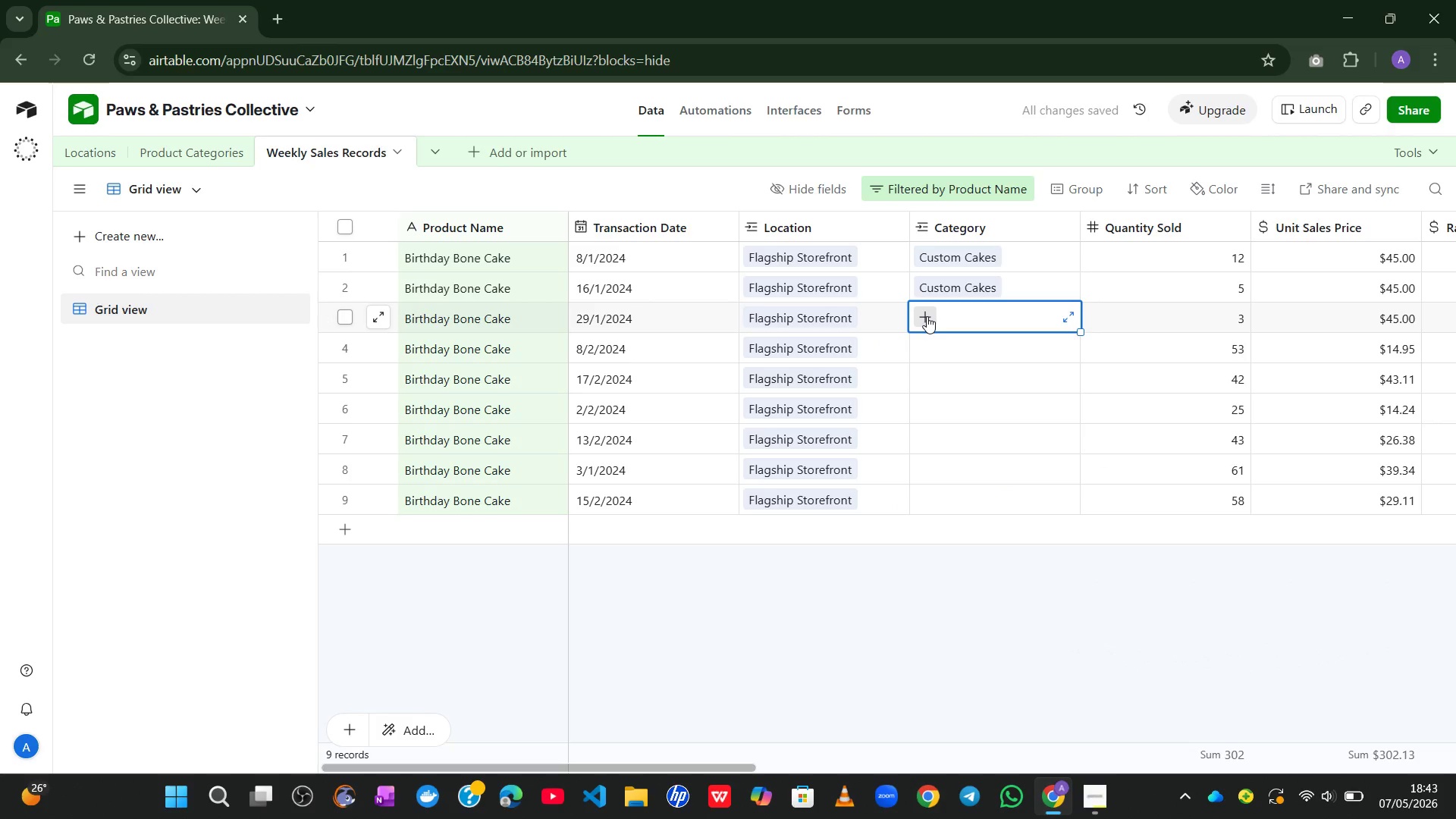 
left_click([927, 316])
 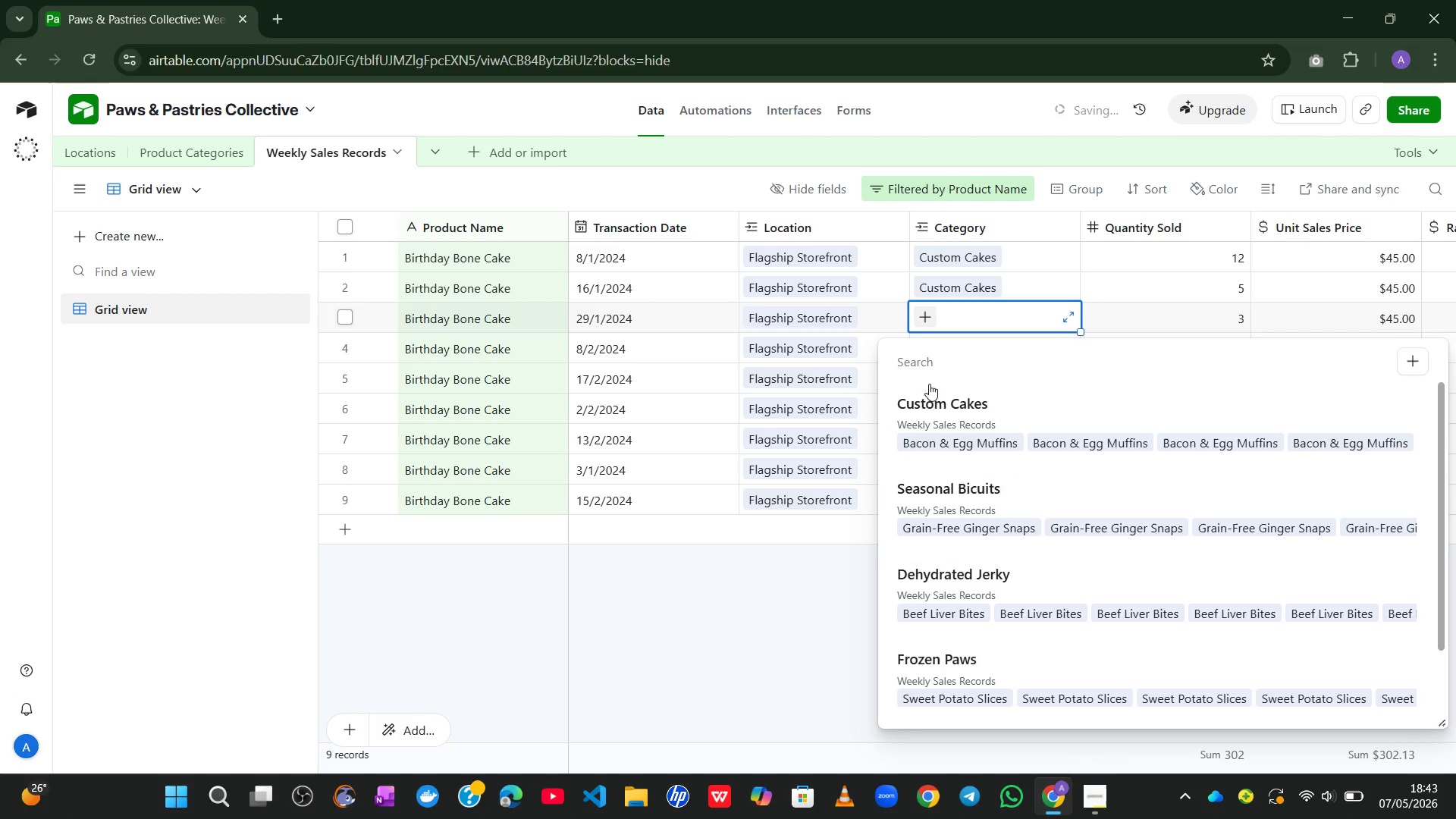 
left_click([924, 418])
 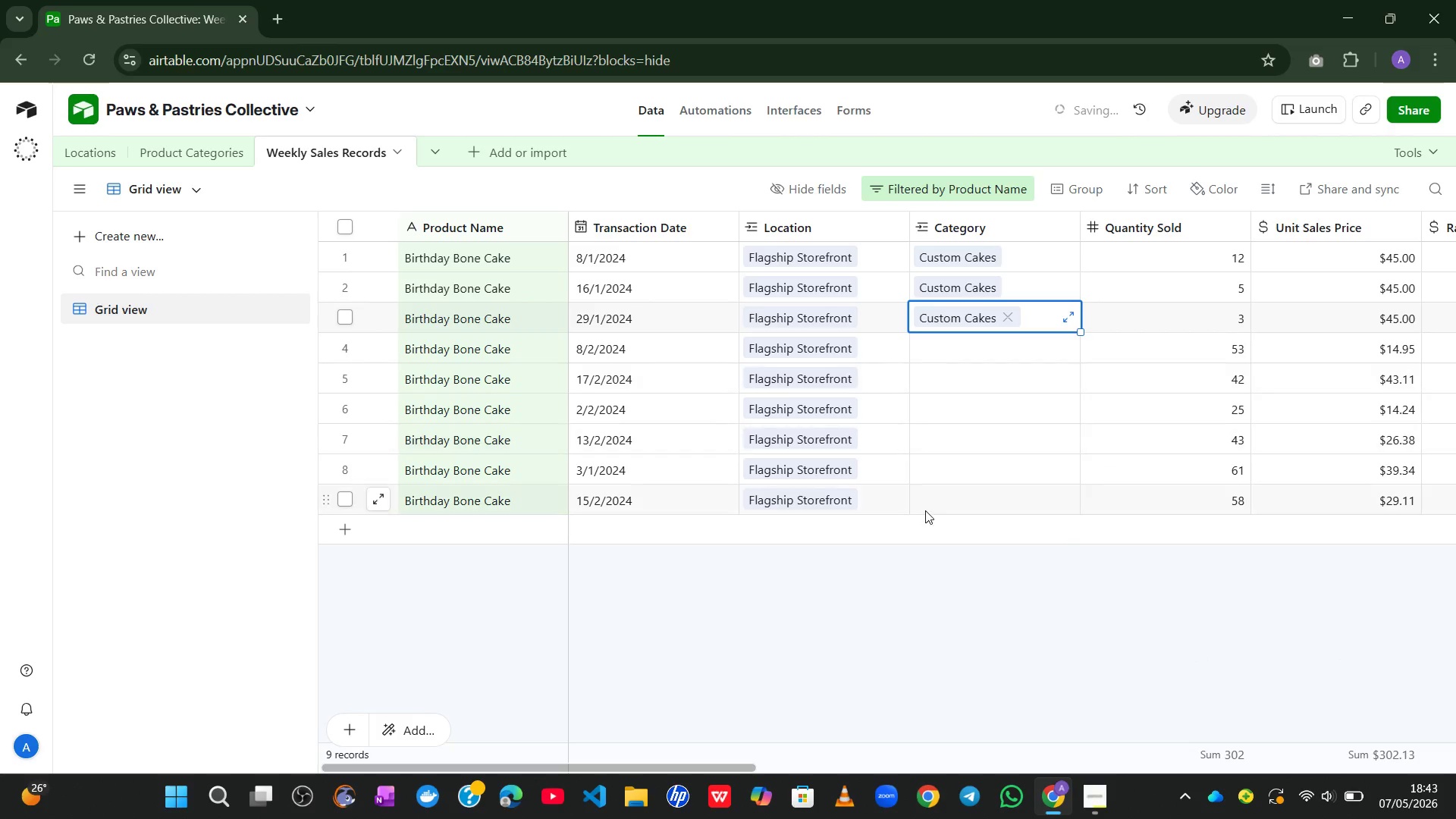 
left_click([925, 513])
 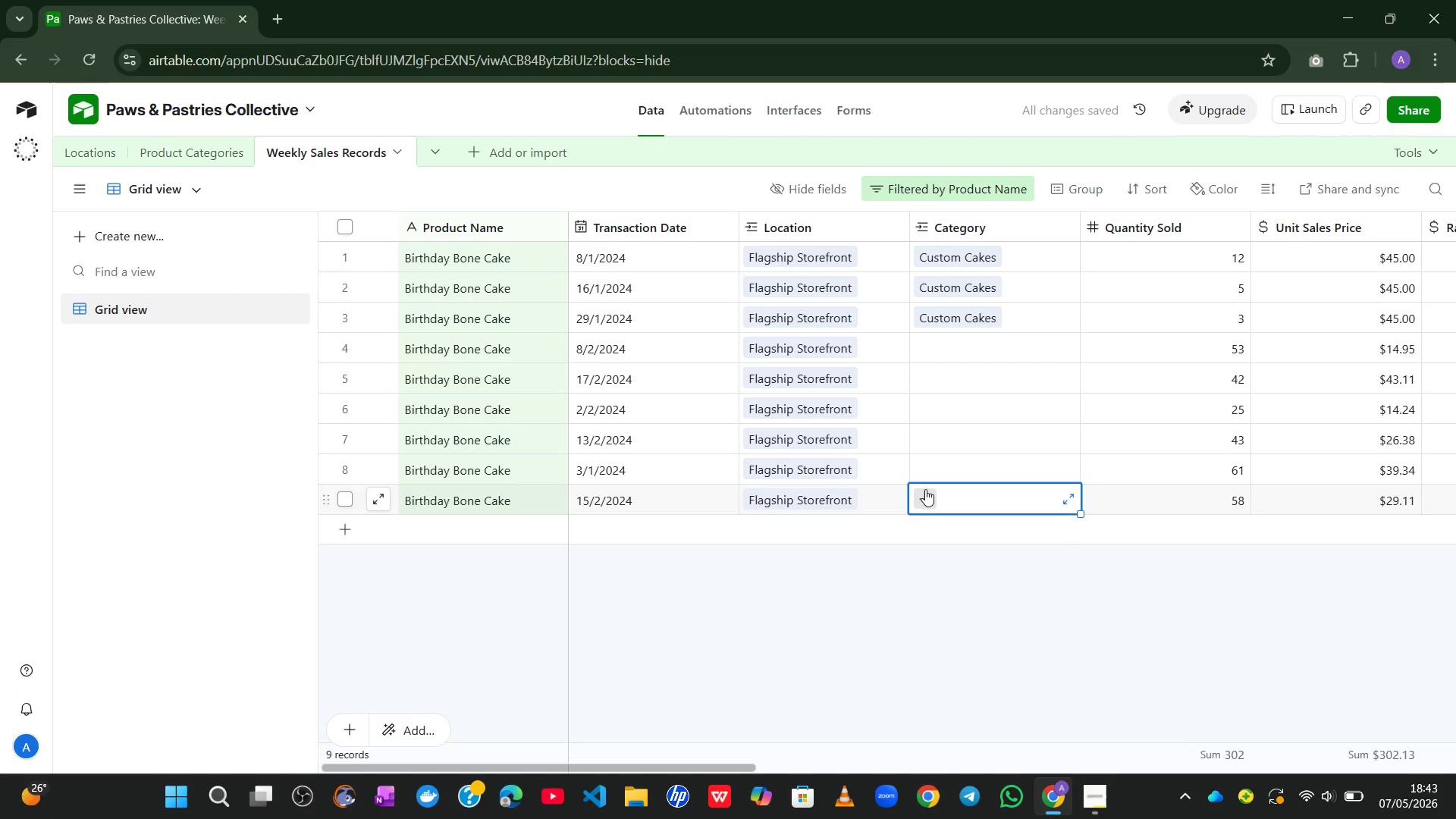 
left_click([925, 488])
 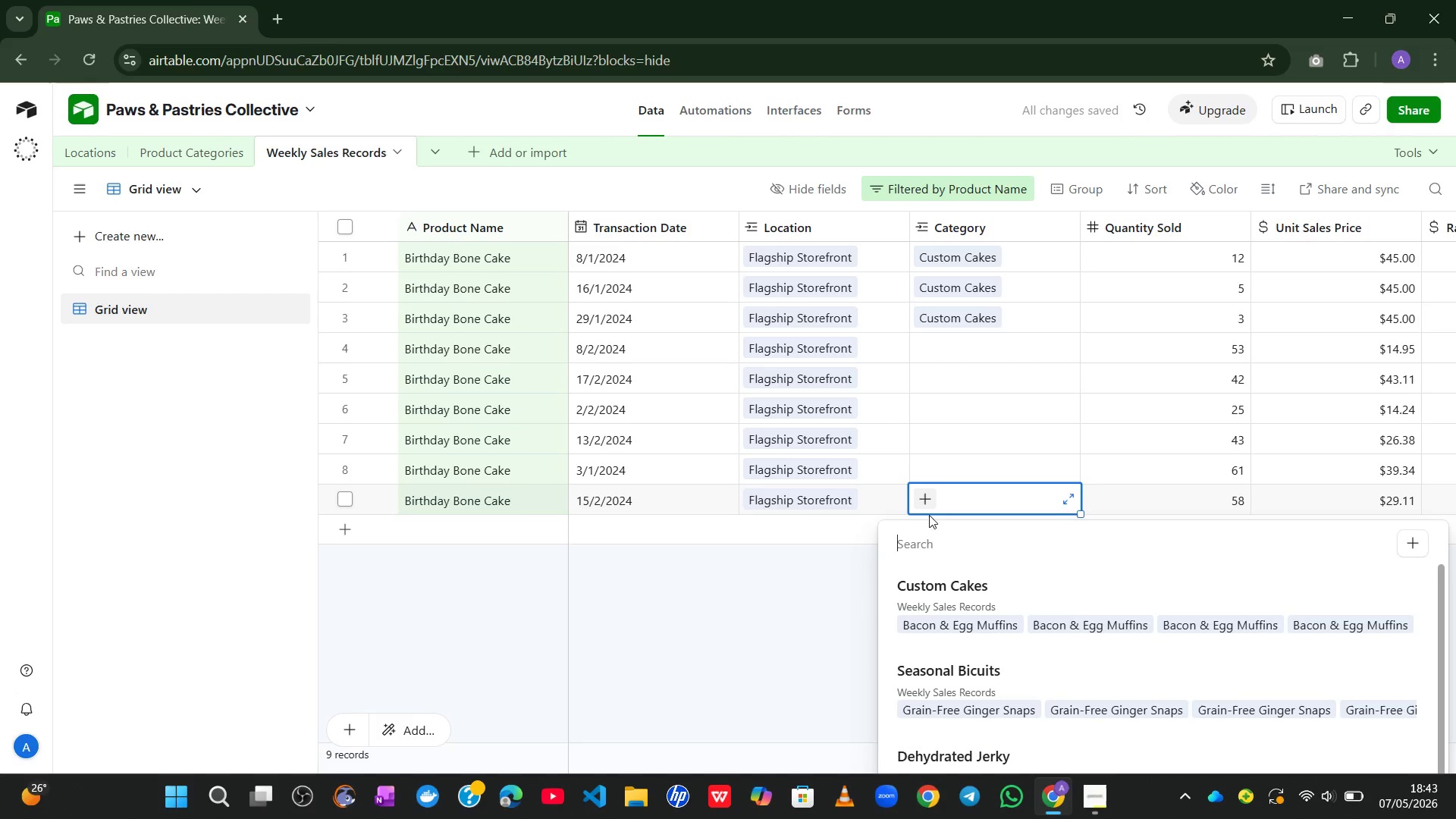 
left_click([921, 581])
 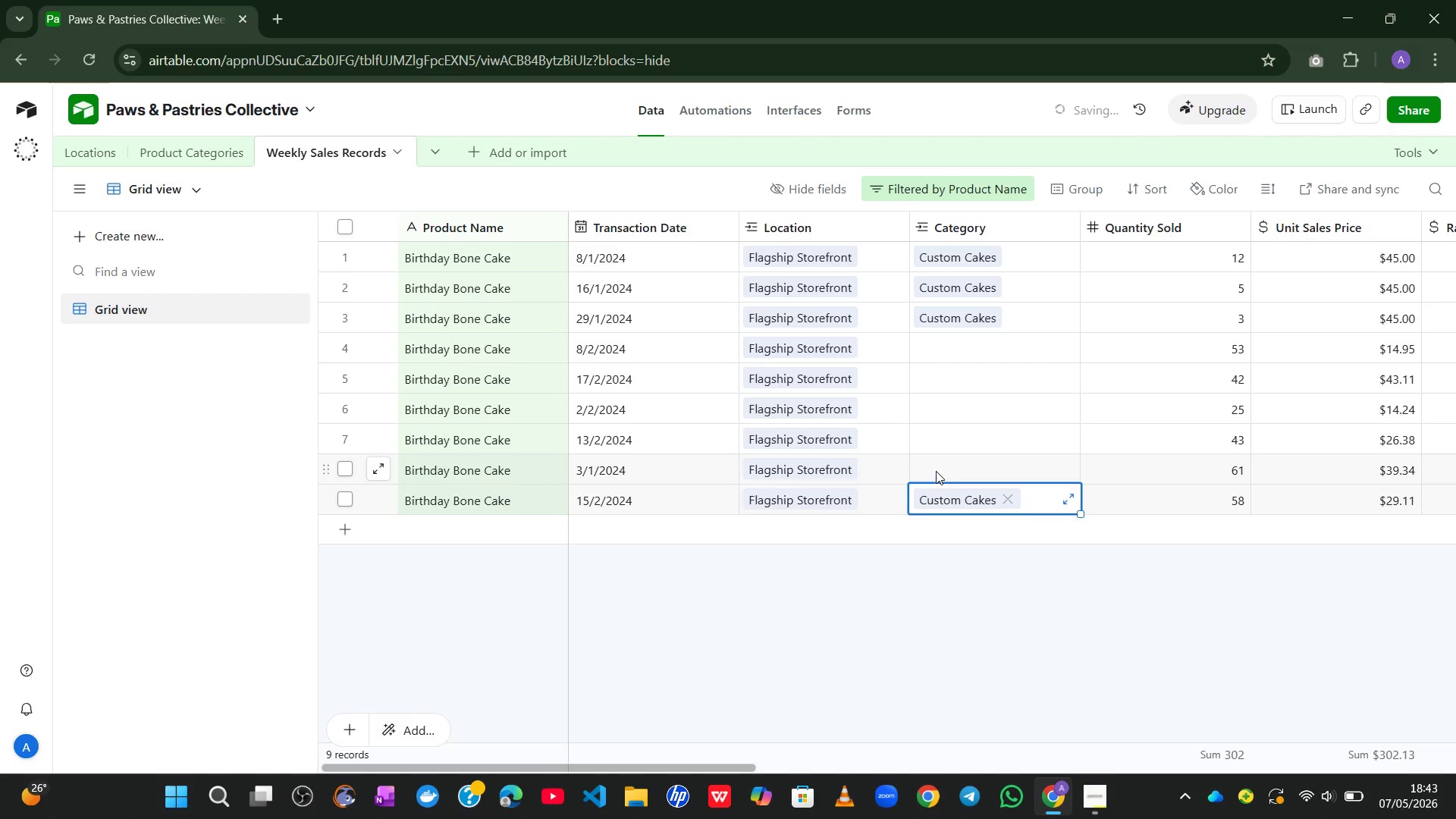 
left_click_drag(start_coordinate=[936, 471], to_coordinate=[932, 470])
 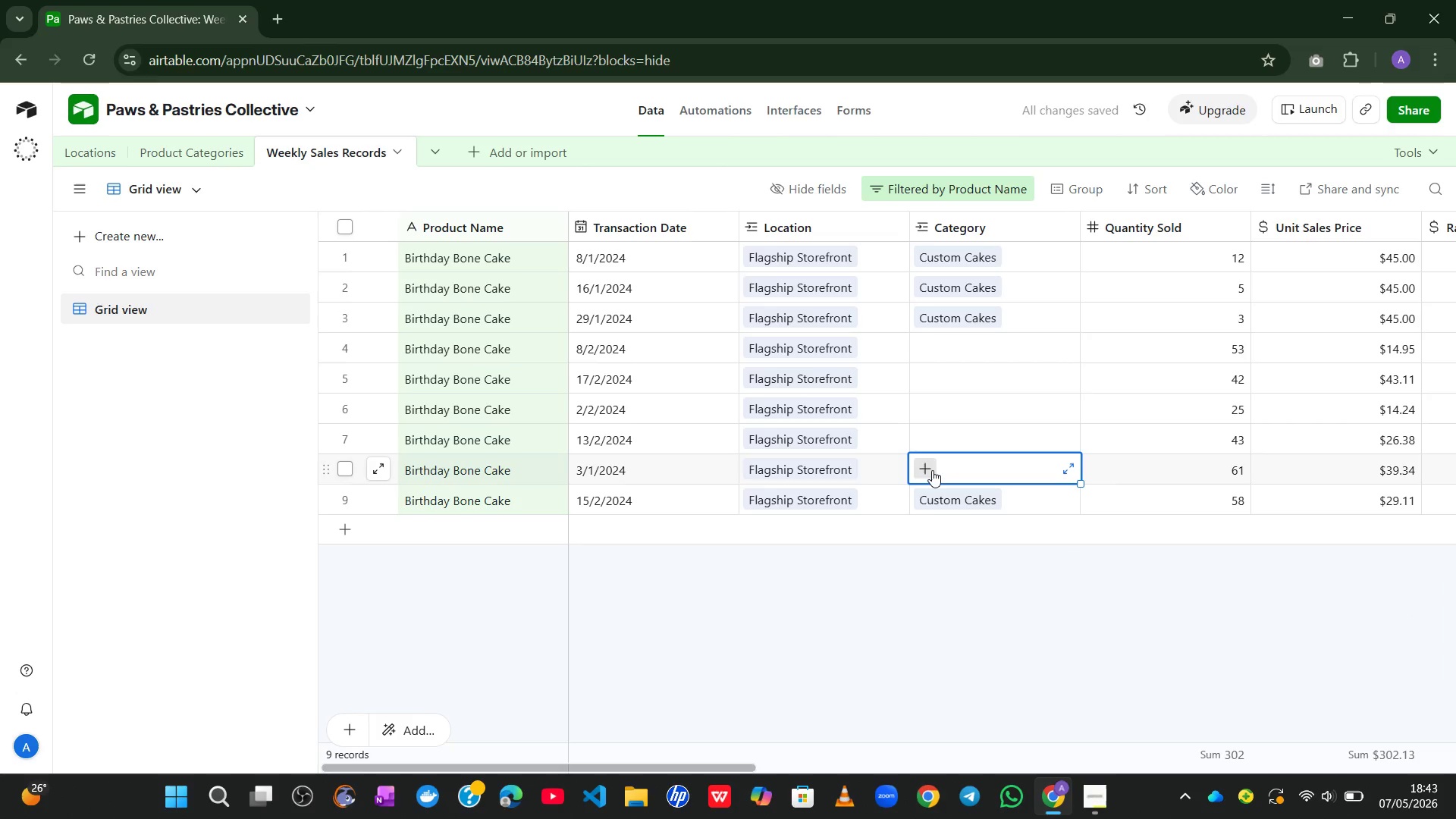 
left_click([932, 470])
 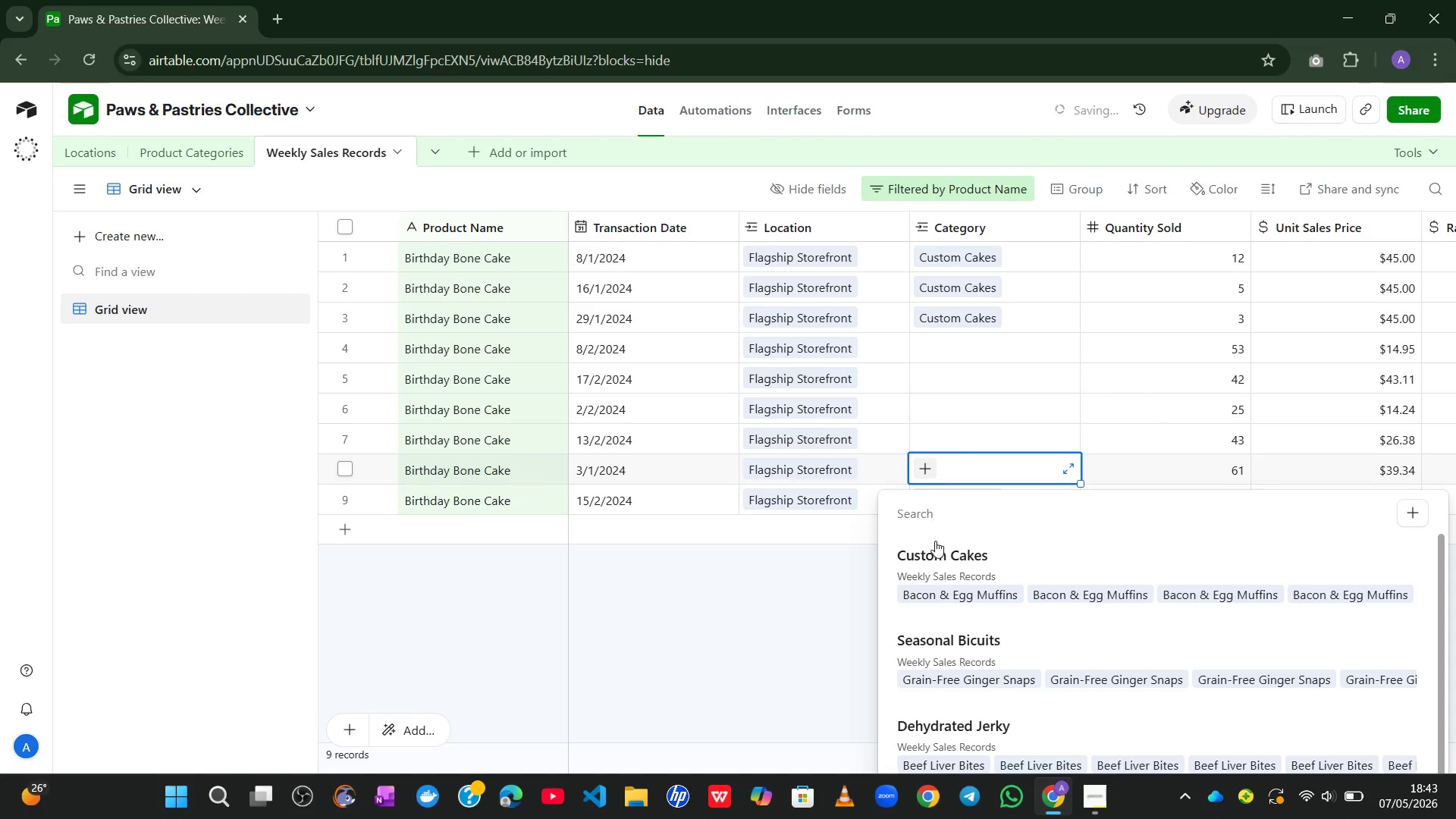 
left_click([934, 566])
 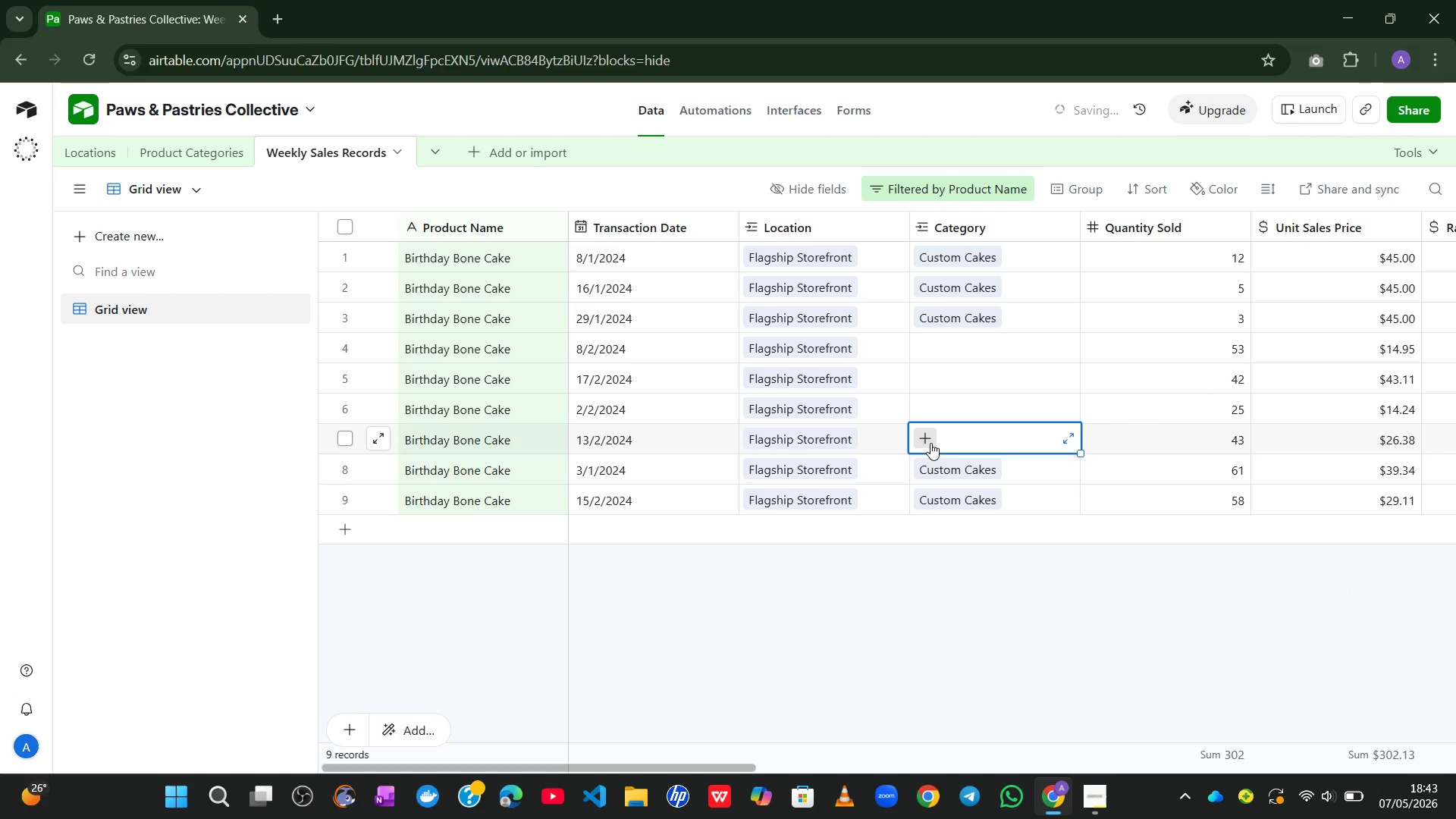 
left_click([927, 441])
 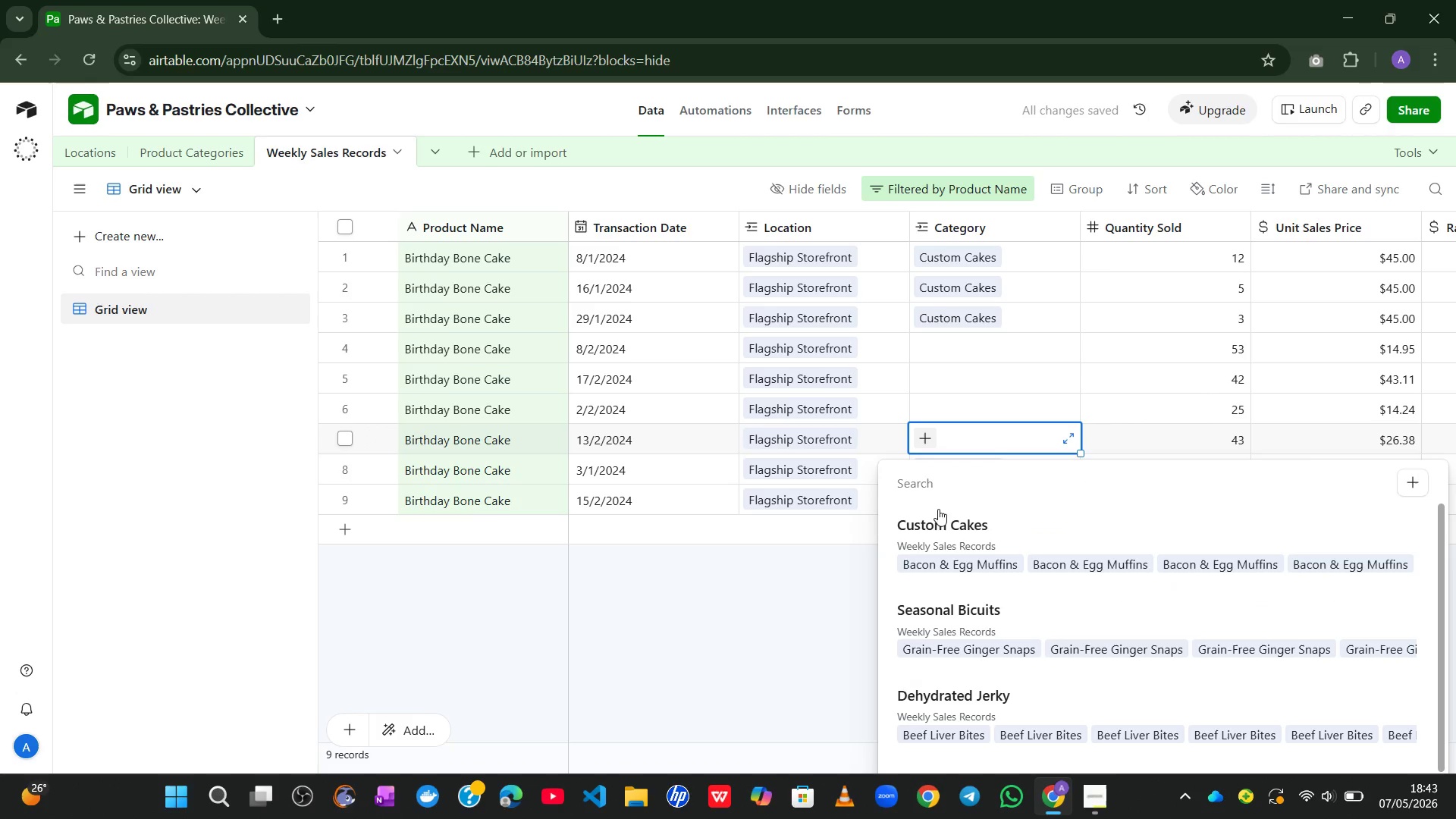 
left_click([937, 532])
 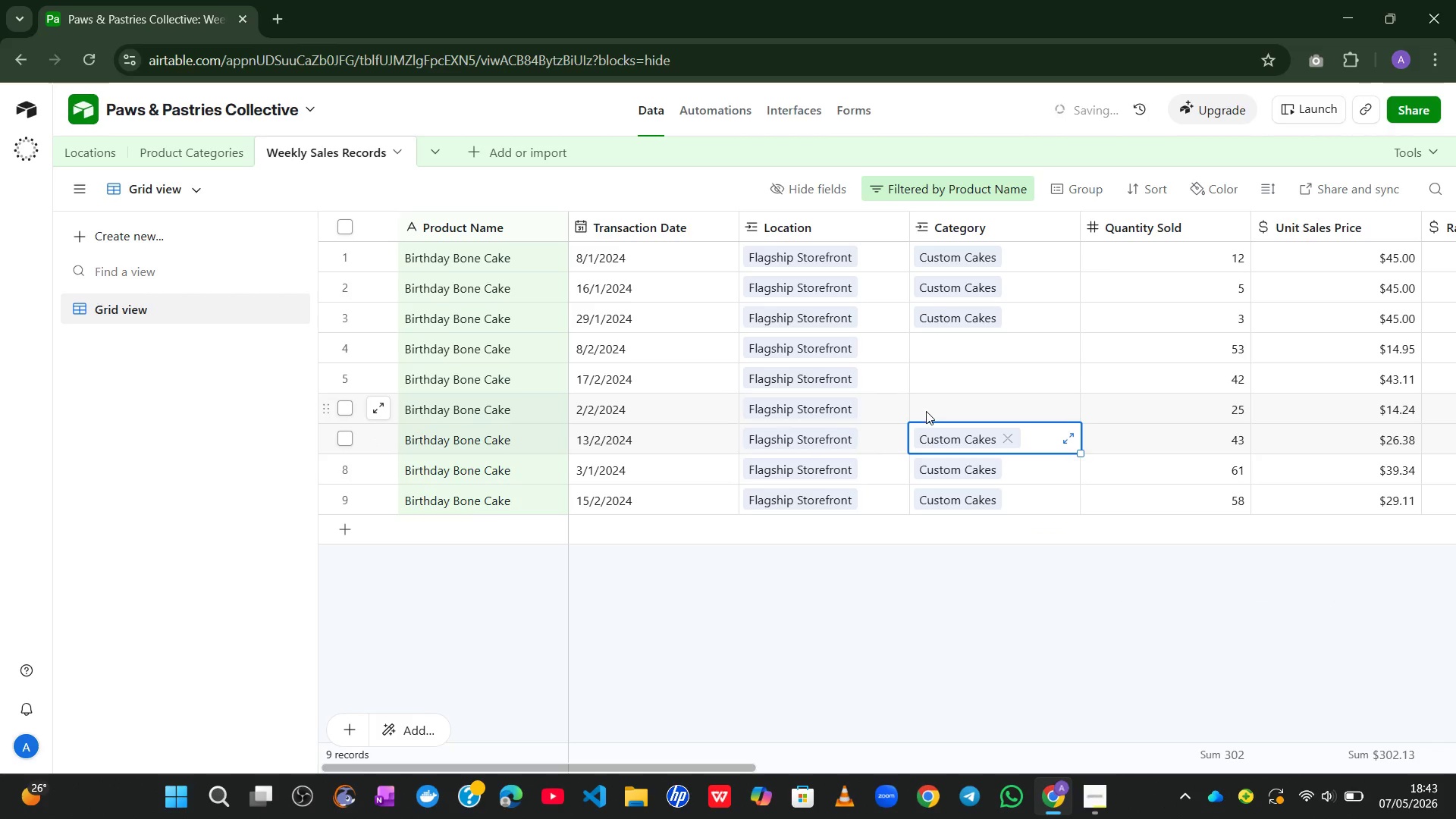 
double_click([926, 411])
 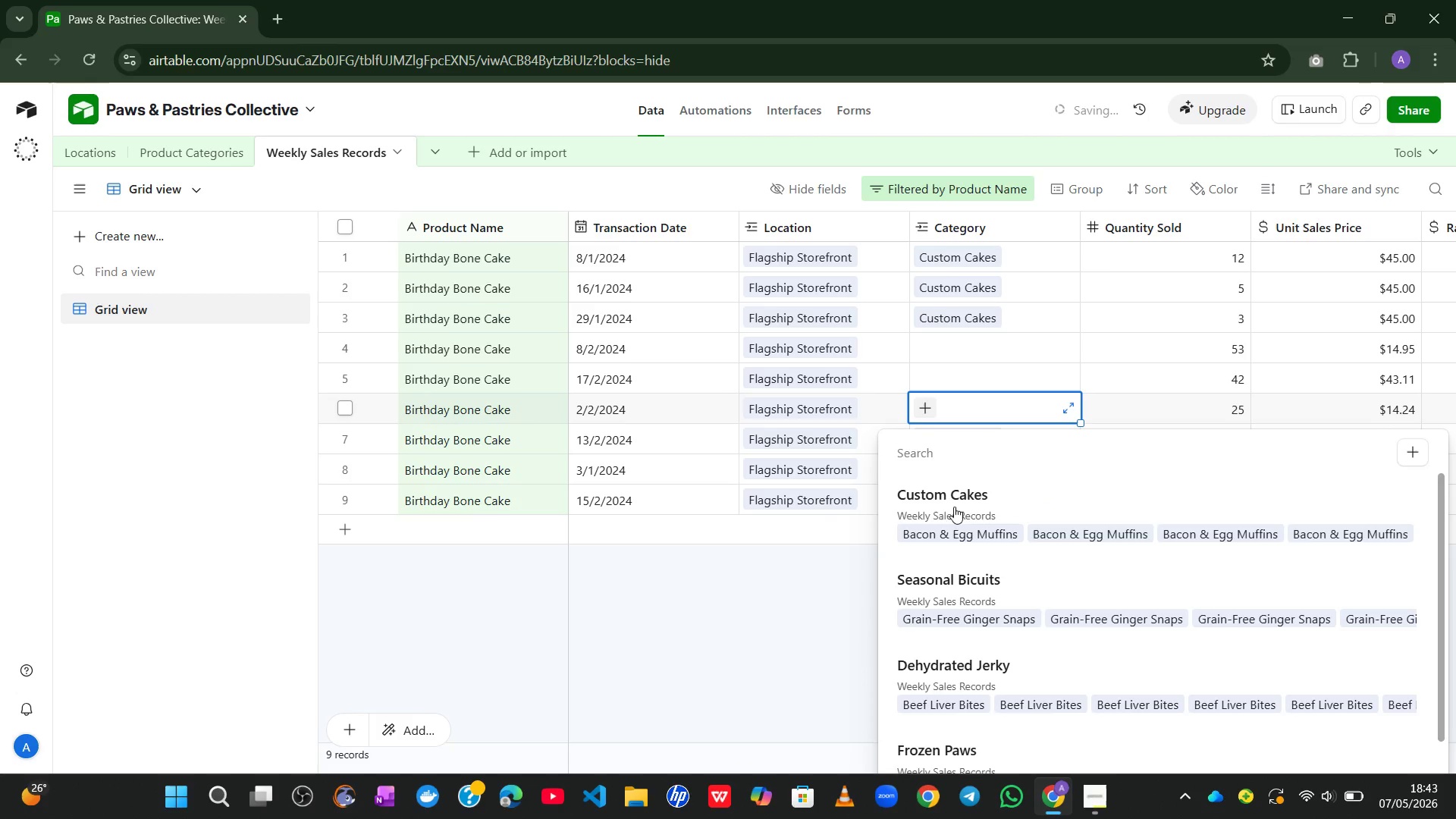 
left_click([949, 523])
 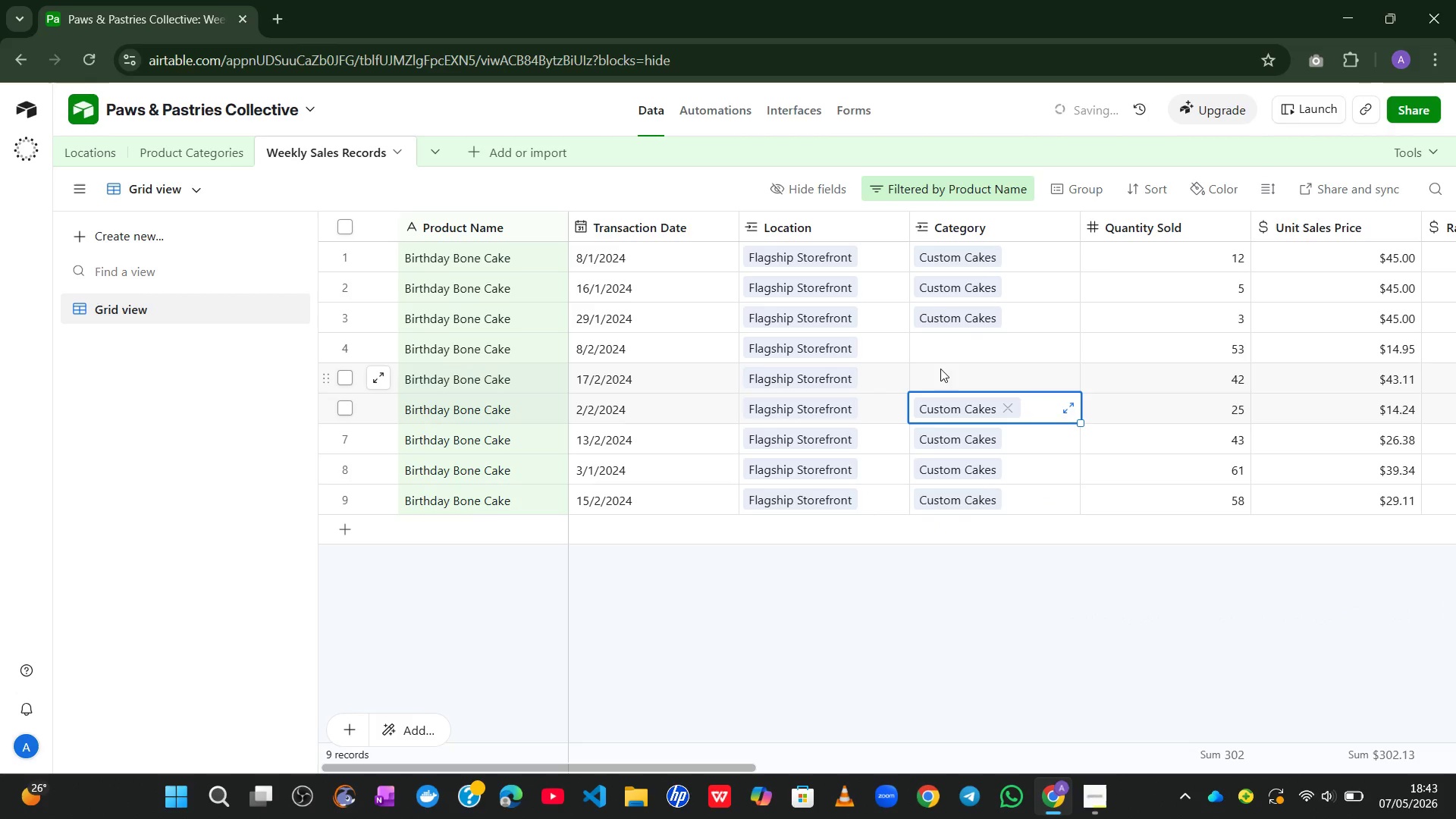 
left_click([940, 369])
 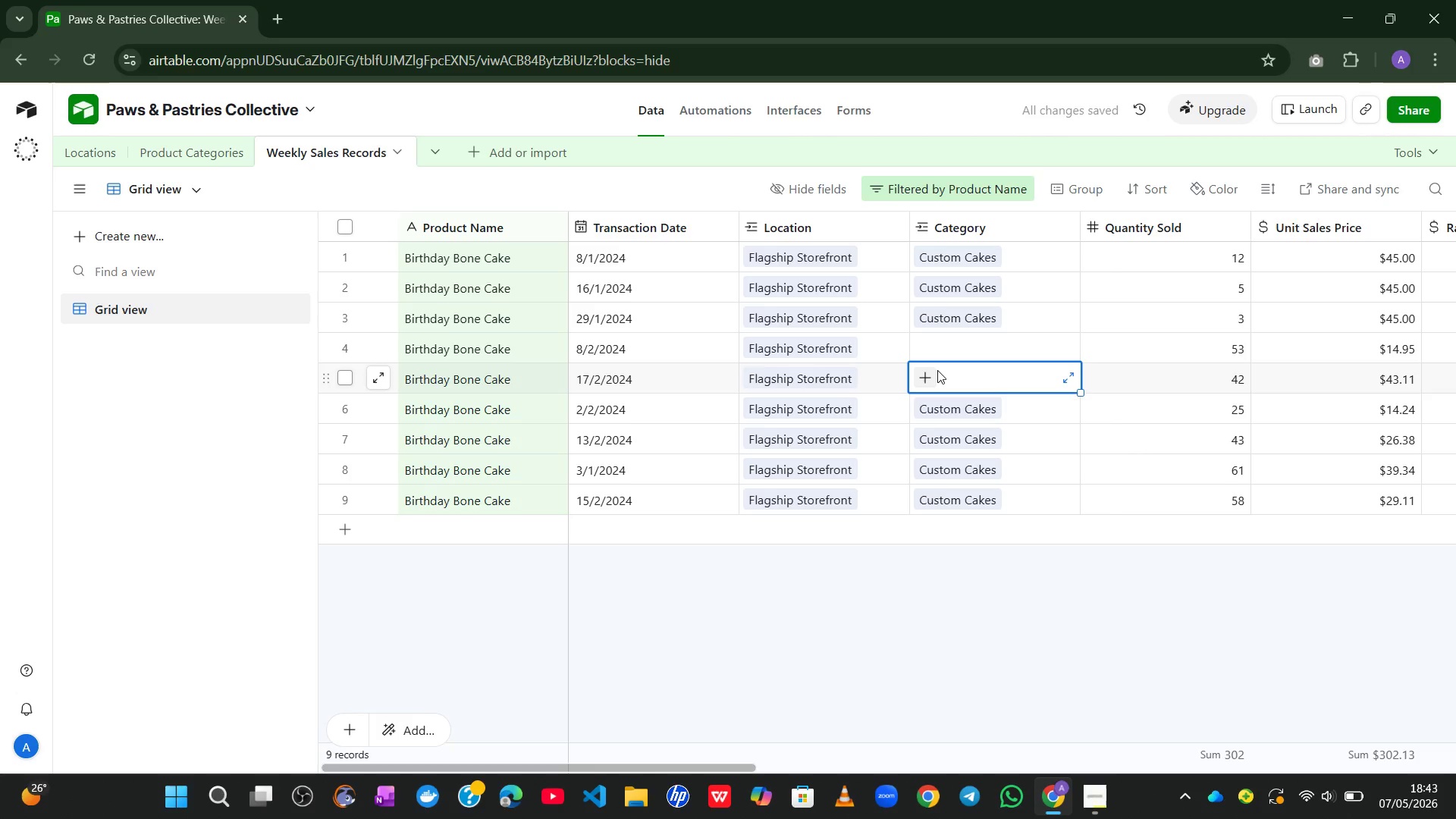 
left_click_drag(start_coordinate=[937, 370], to_coordinate=[930, 375])
 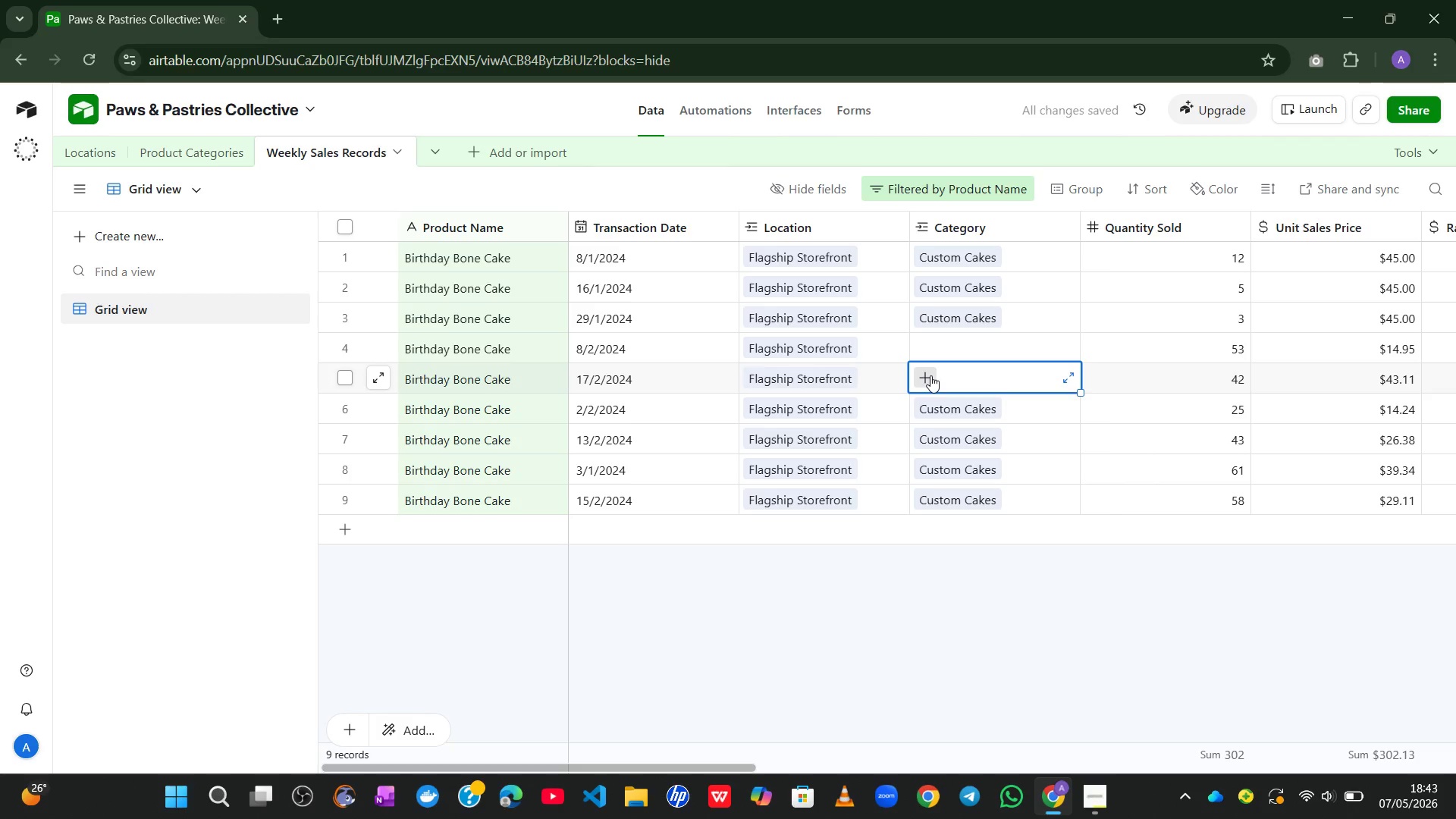 
left_click([930, 375])
 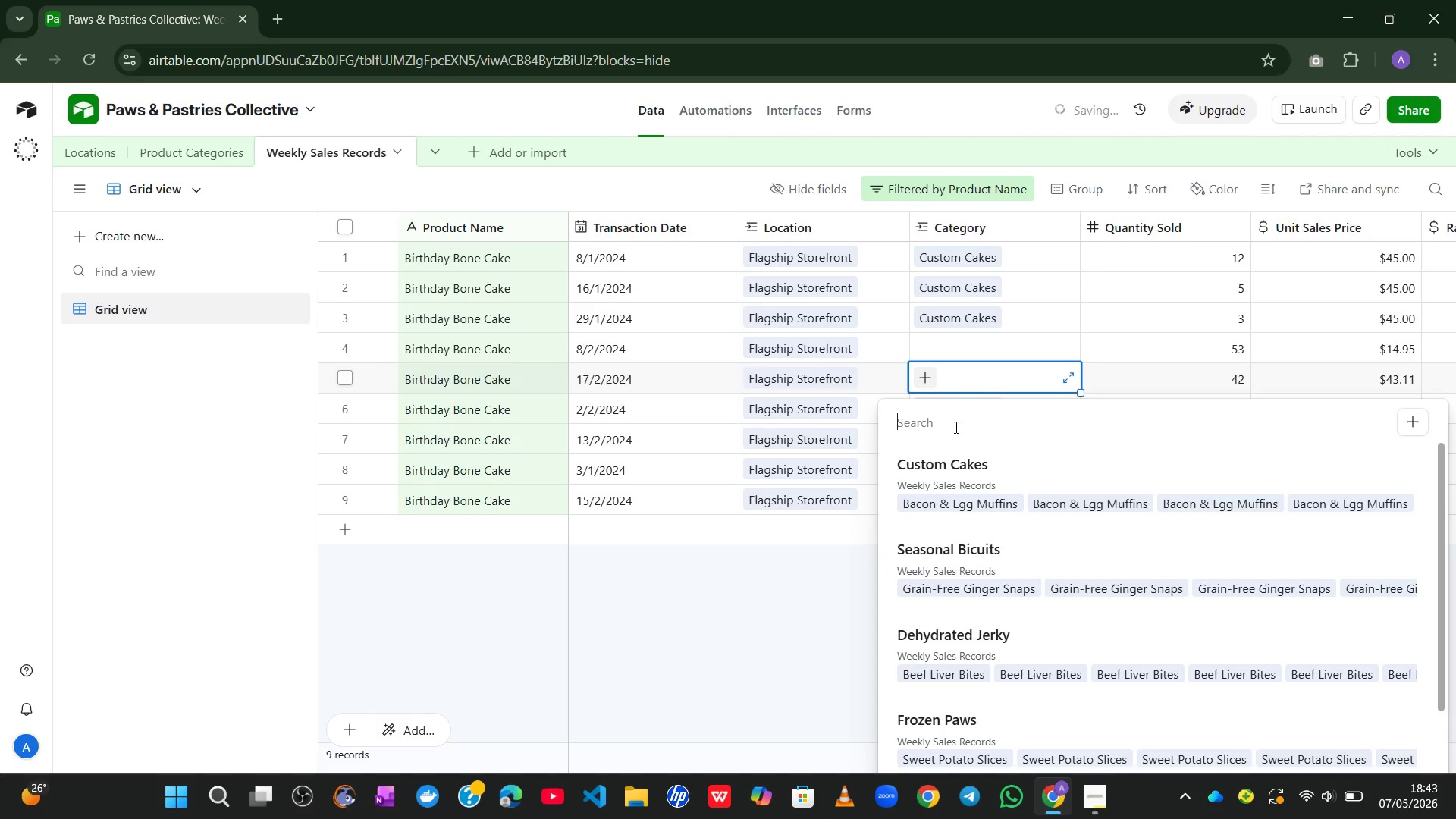 
left_click([941, 475])
 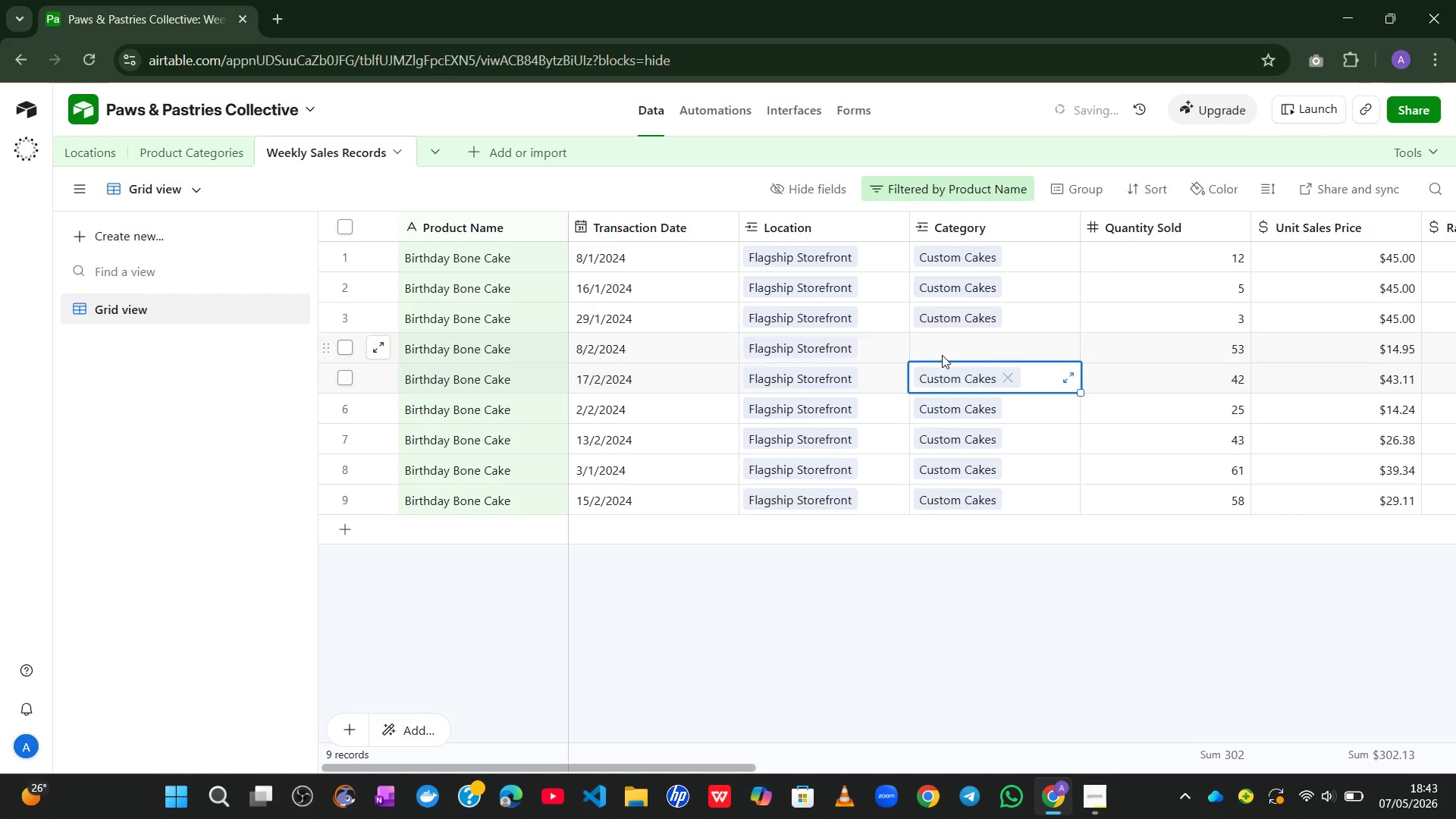 
left_click([942, 355])
 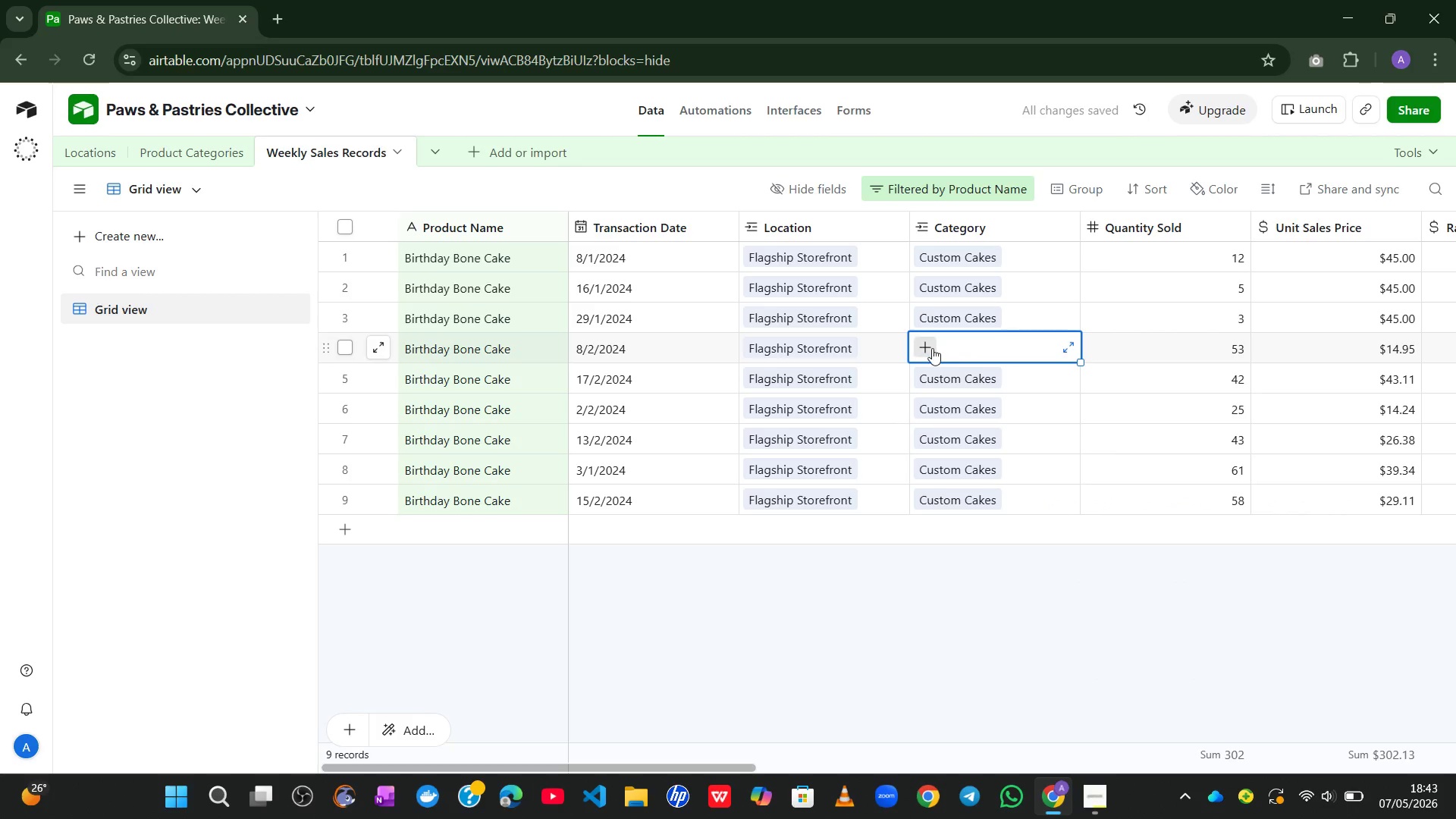 
left_click([932, 348])
 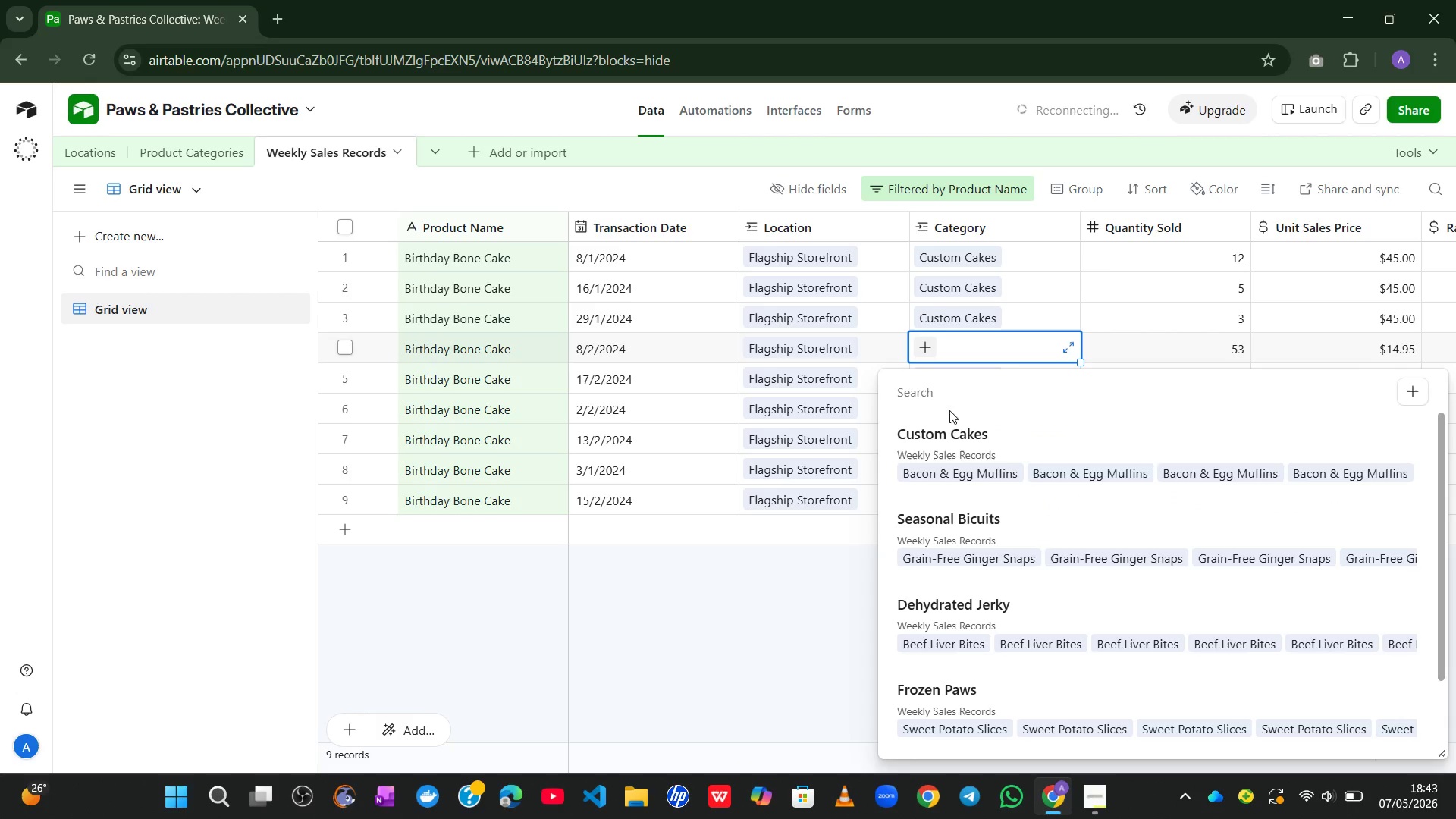 
left_click([943, 447])
 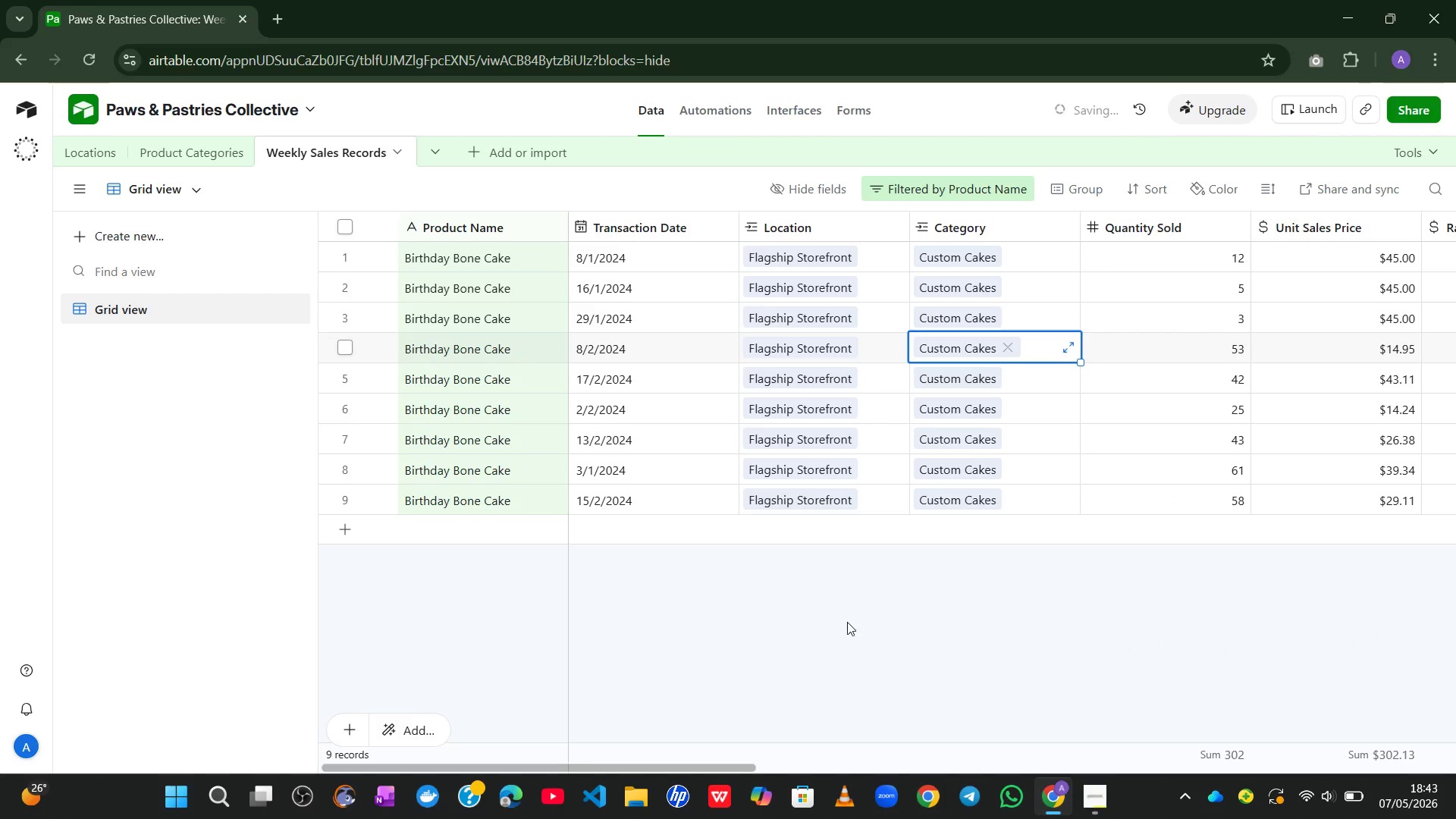 
left_click([847, 622])
 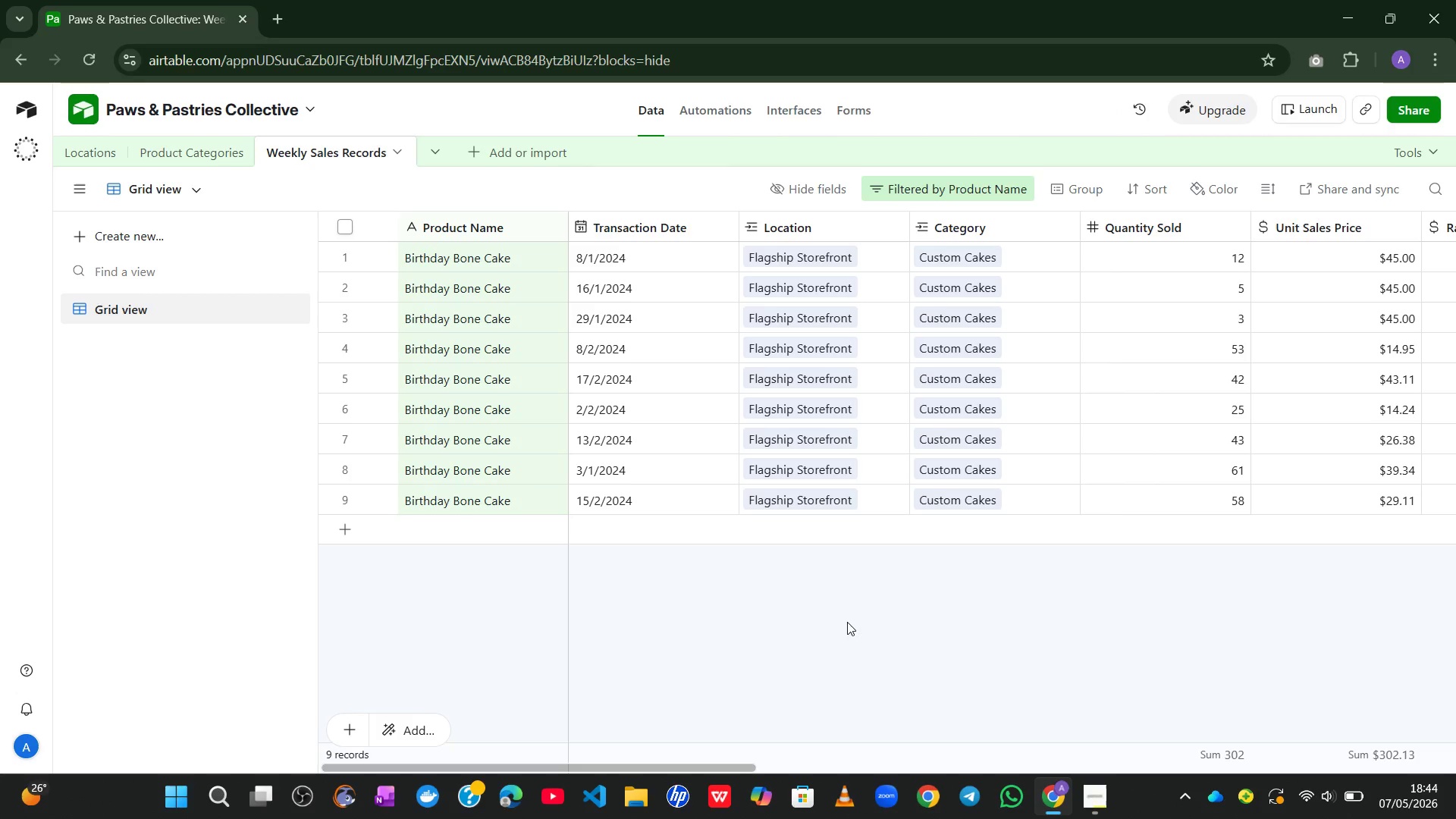 
wait(7.84)
 